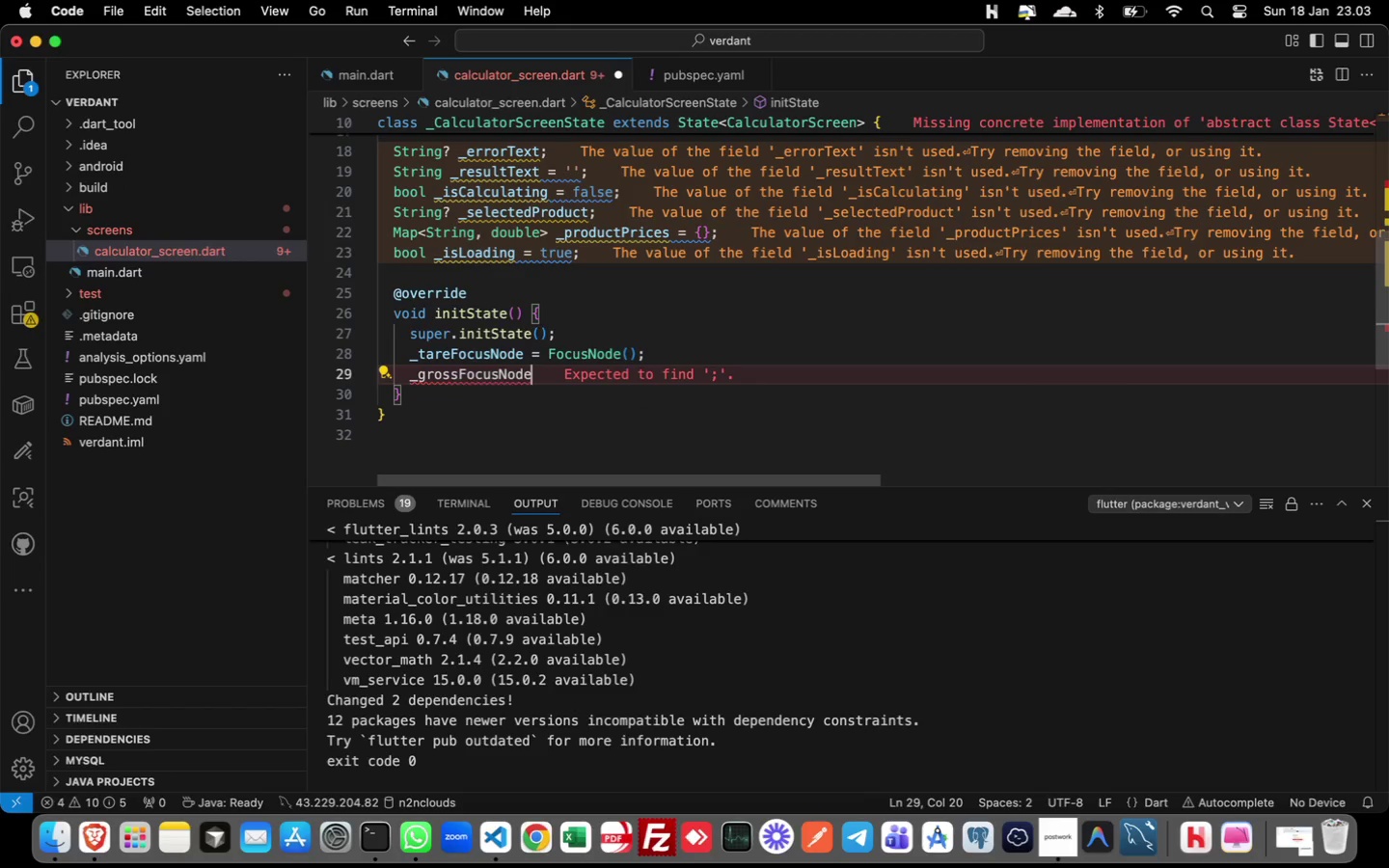 
key(Enter)
 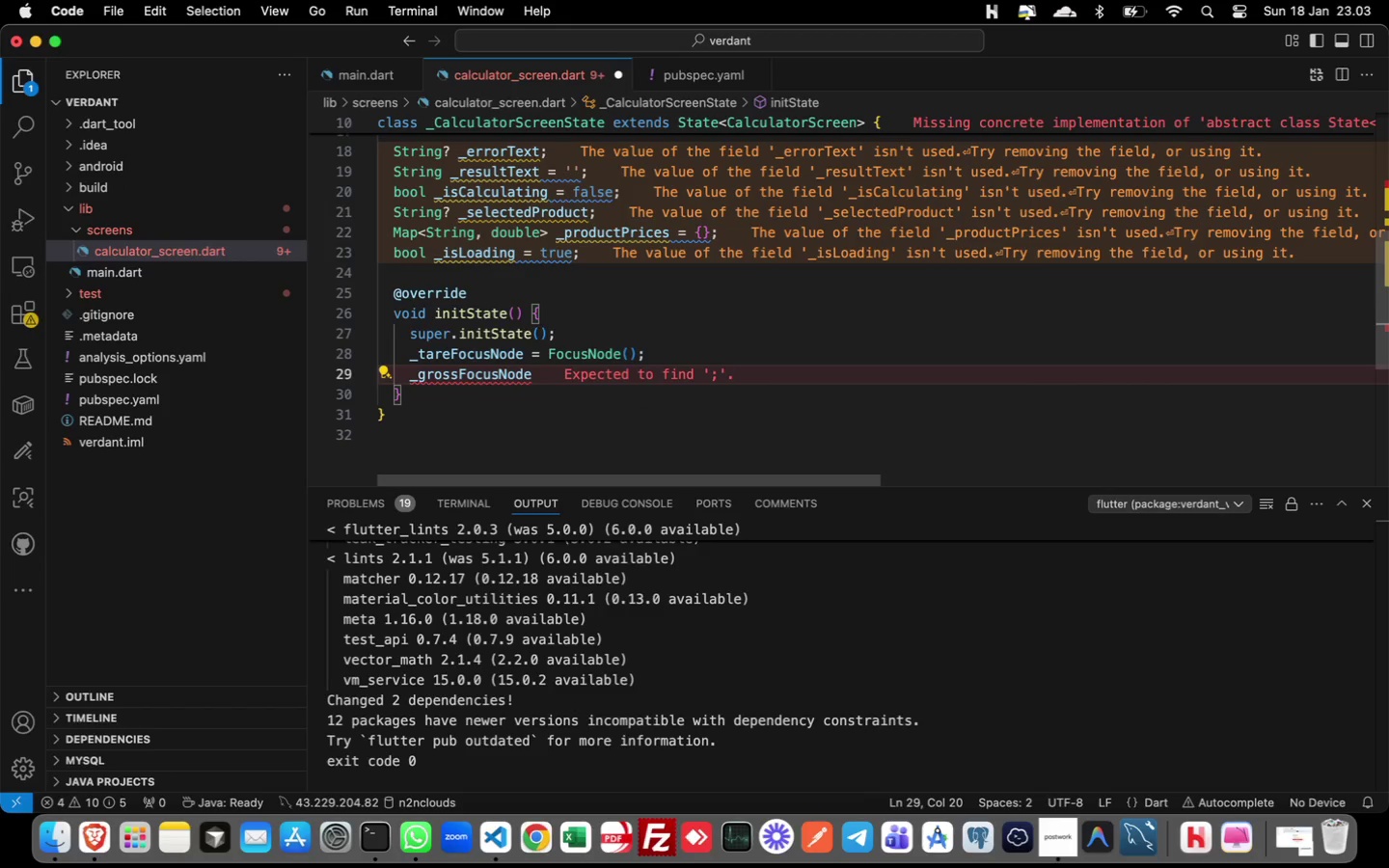 
type( = Focus)
 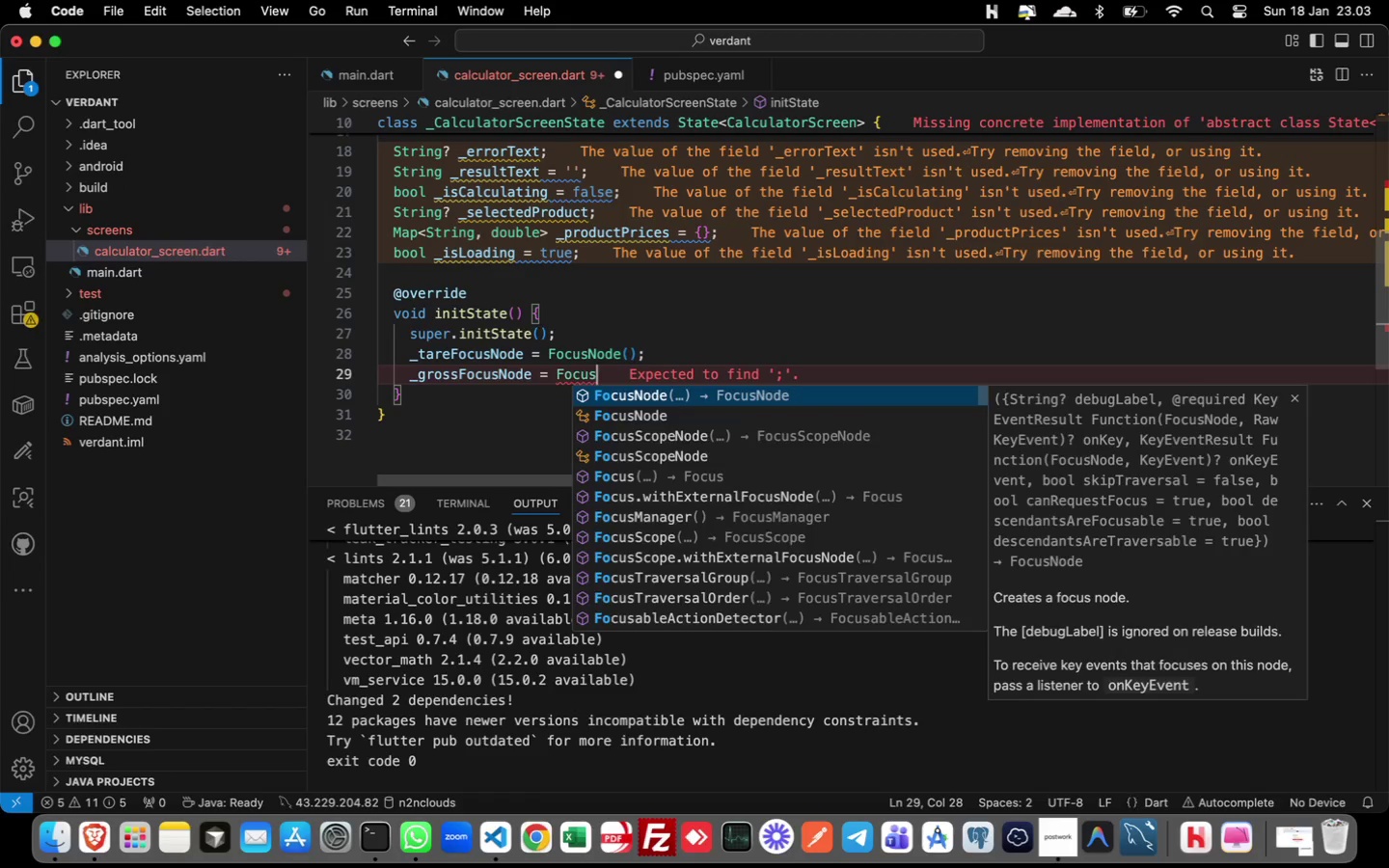 
key(ArrowDown)
 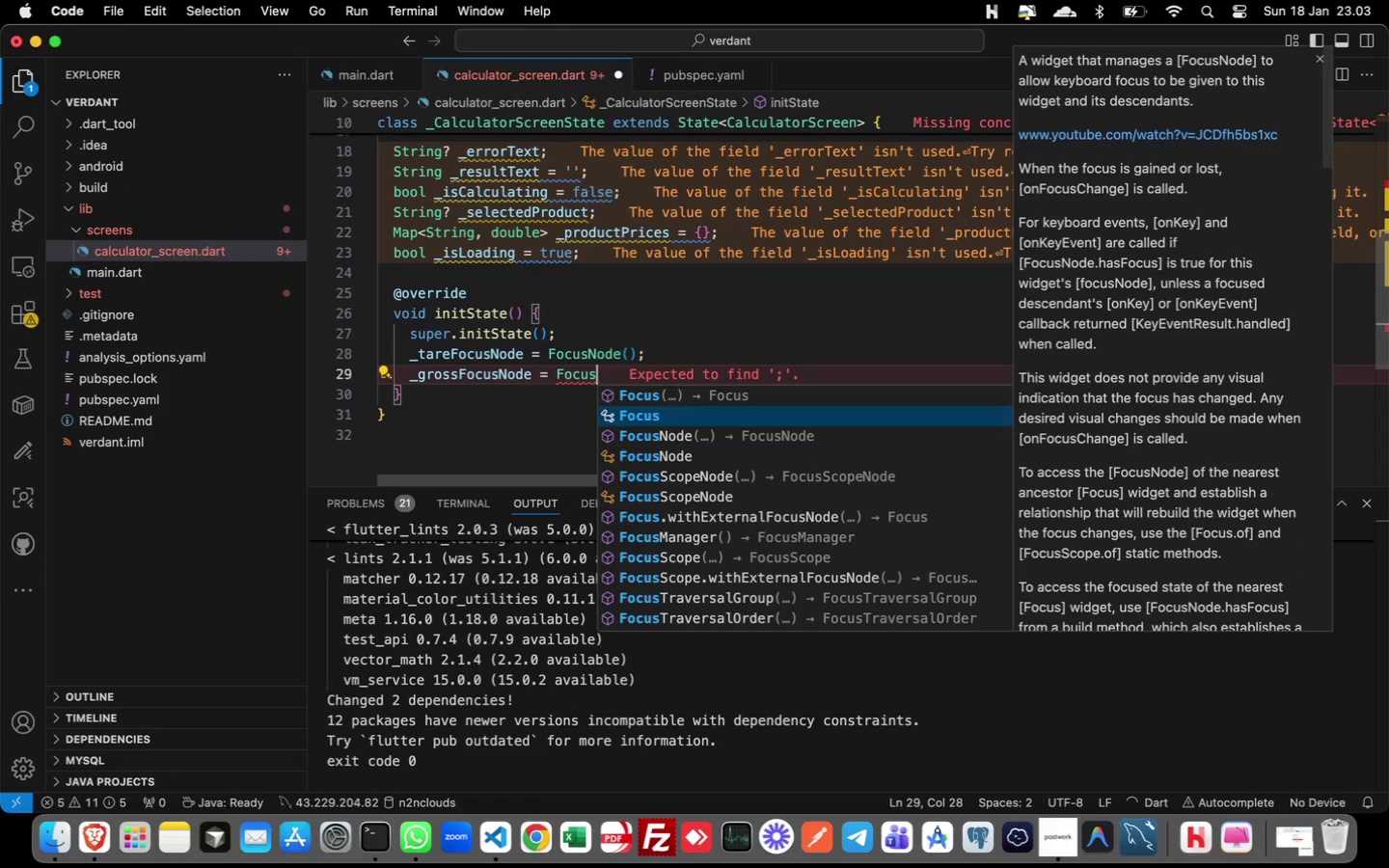 
key(ArrowDown)
 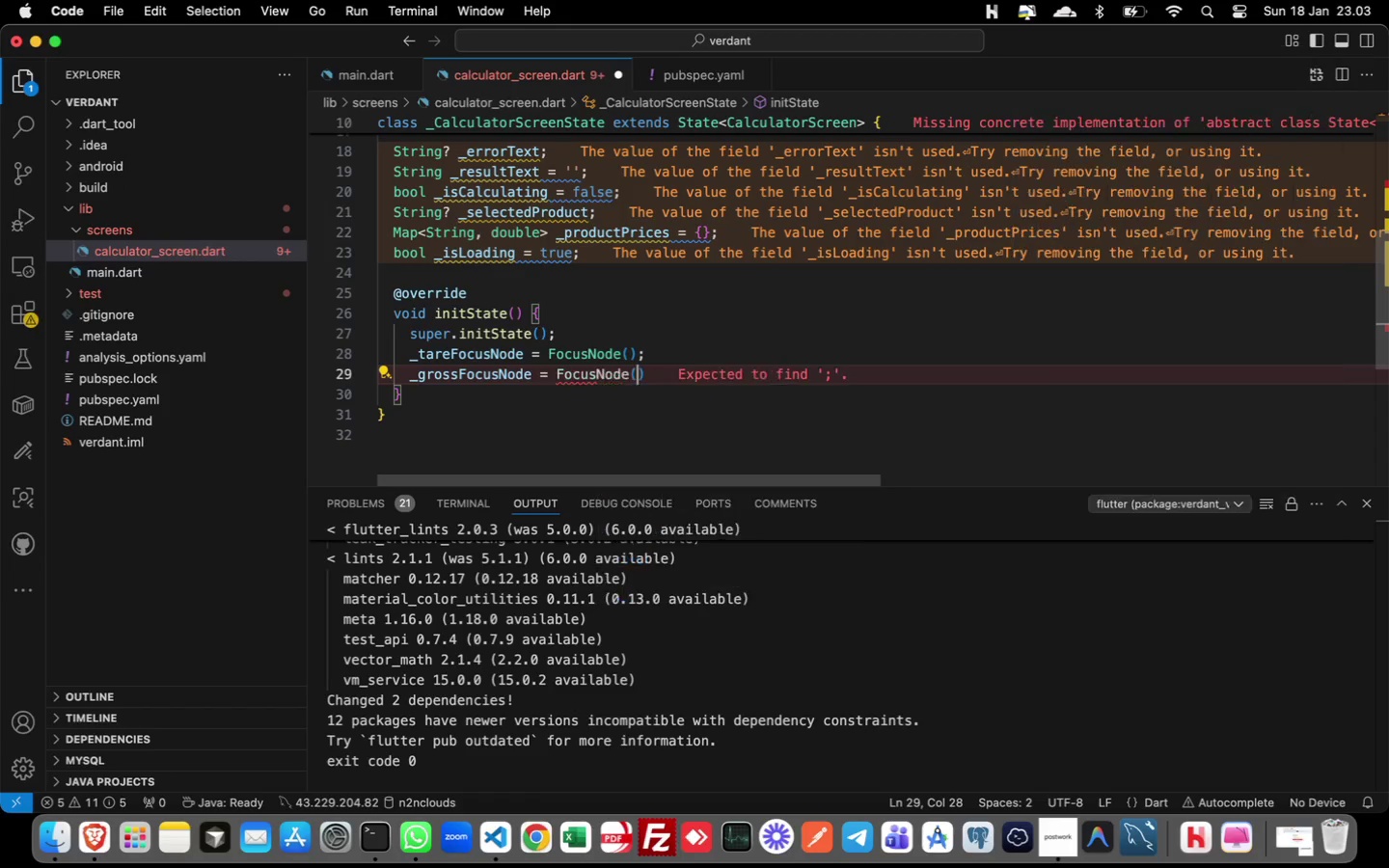 
key(Enter)
 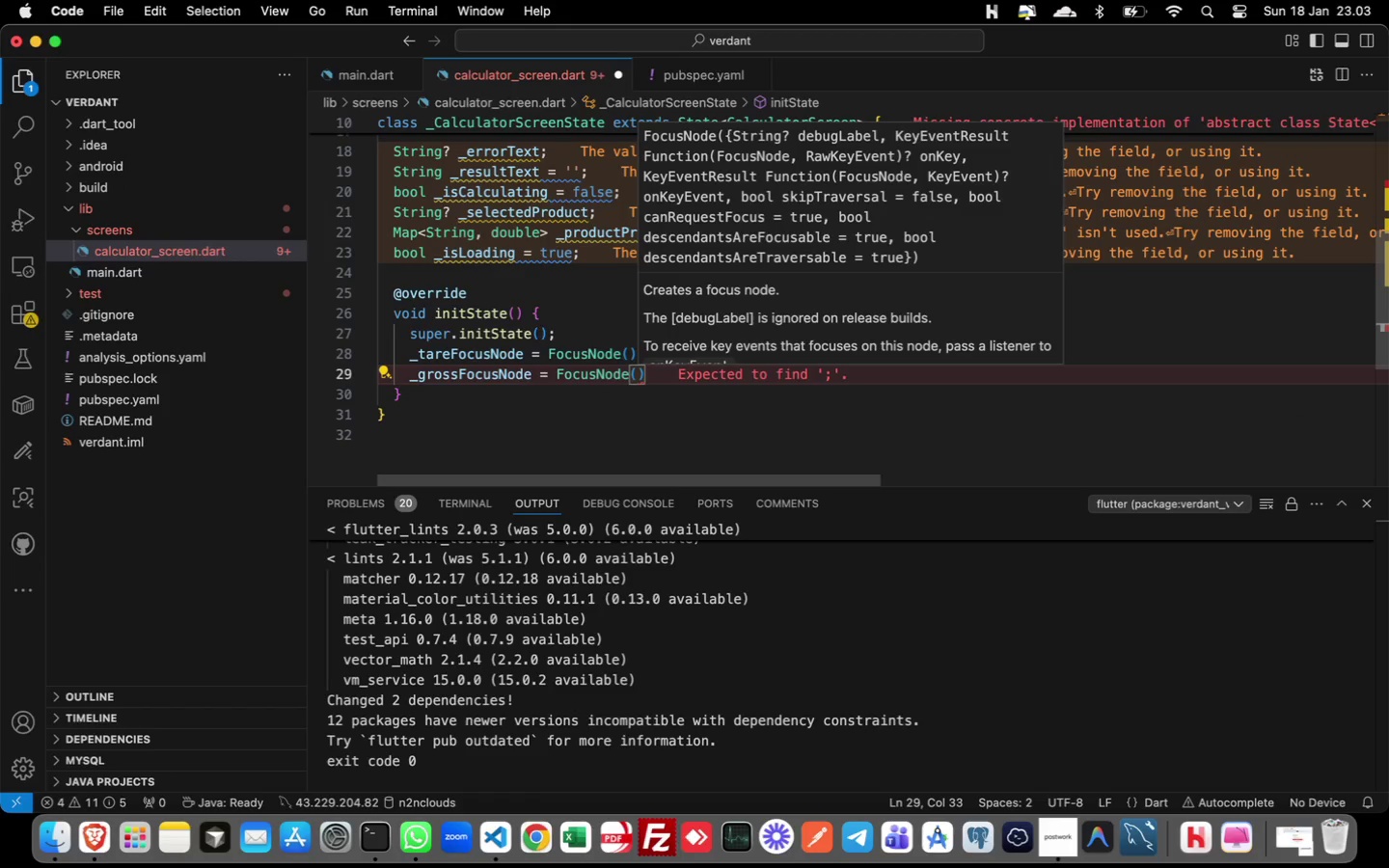 
key(ArrowRight)
 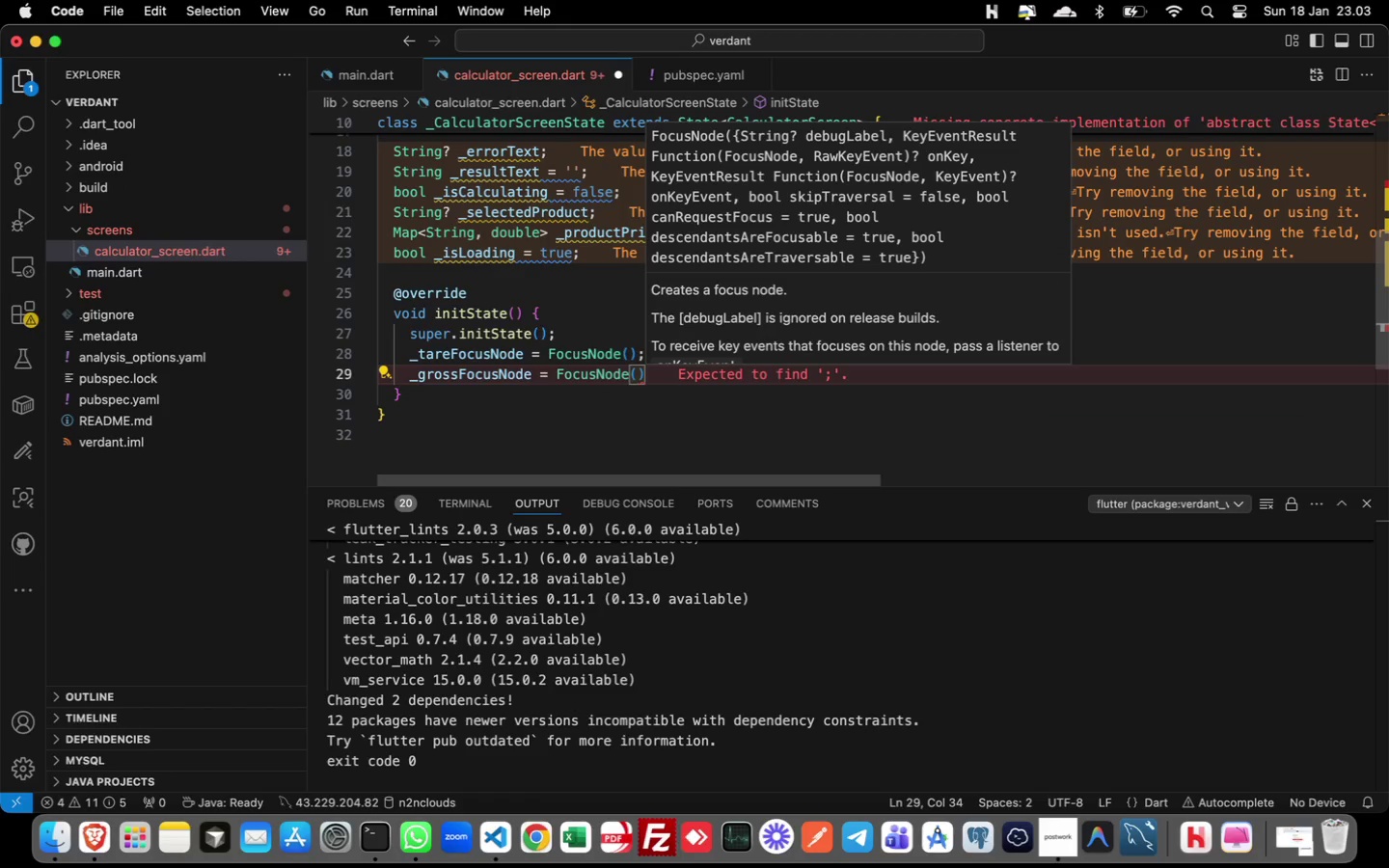 
key(Semicolon)
 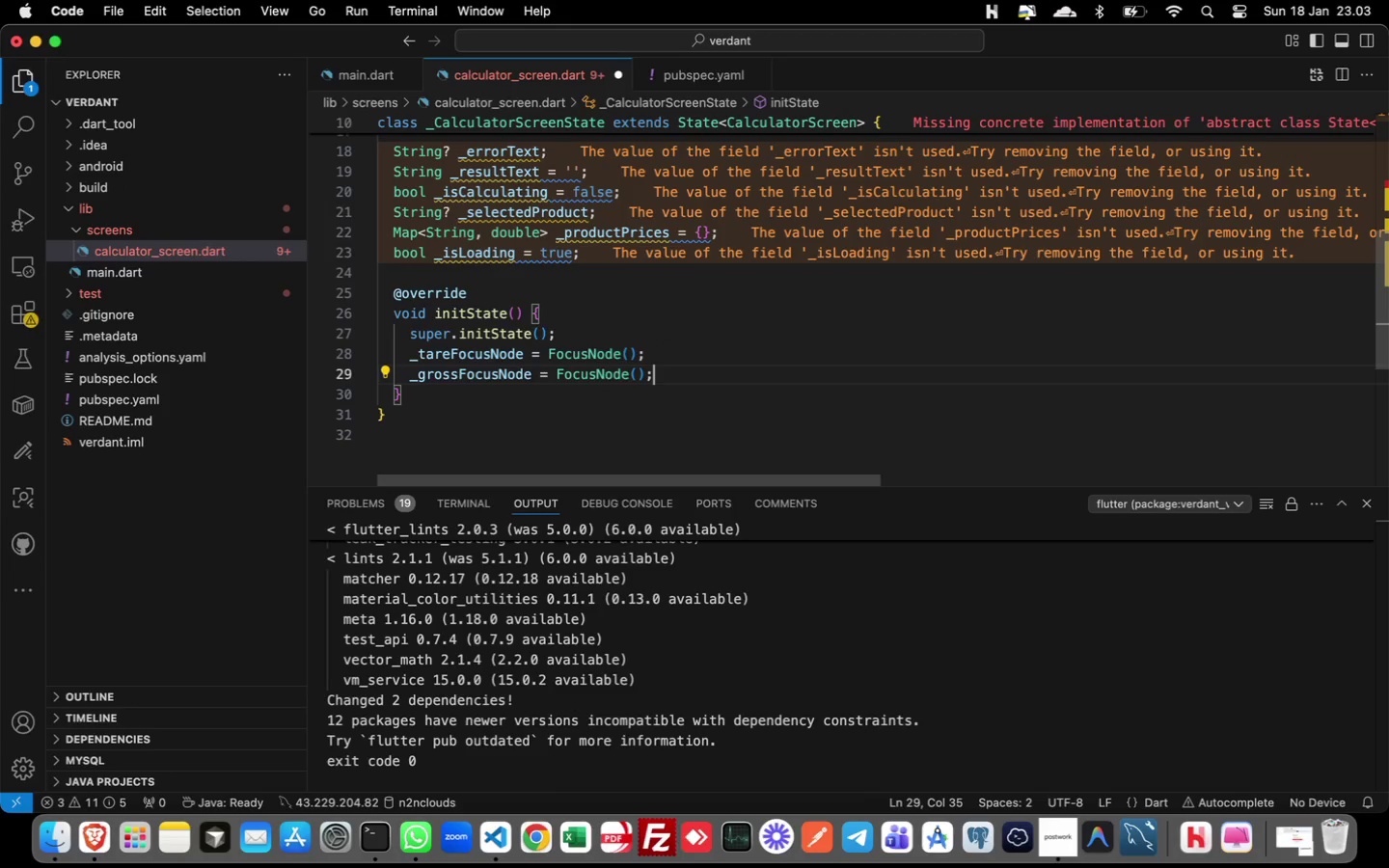 
key(Enter)
 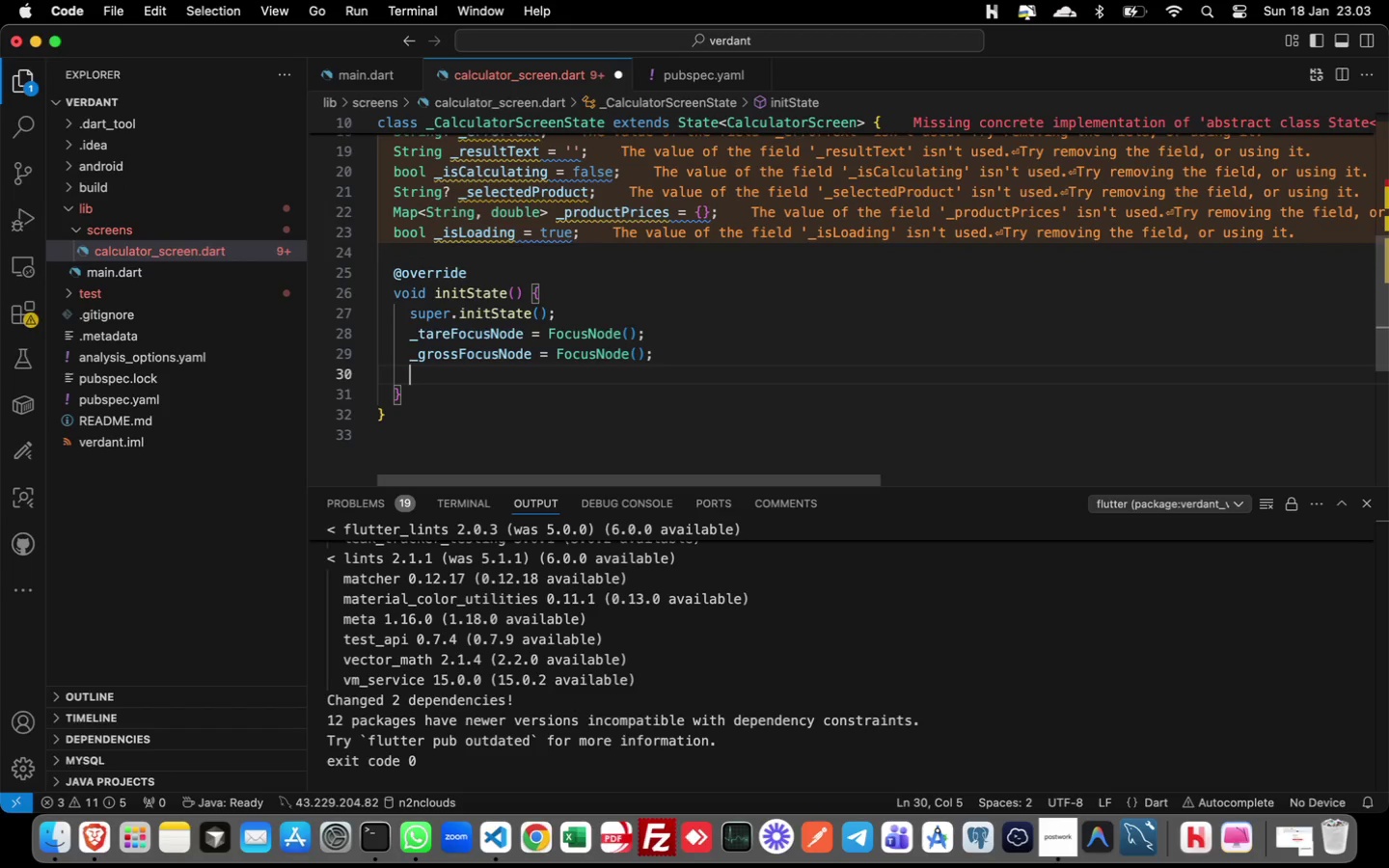 
type(_loadSettings)
 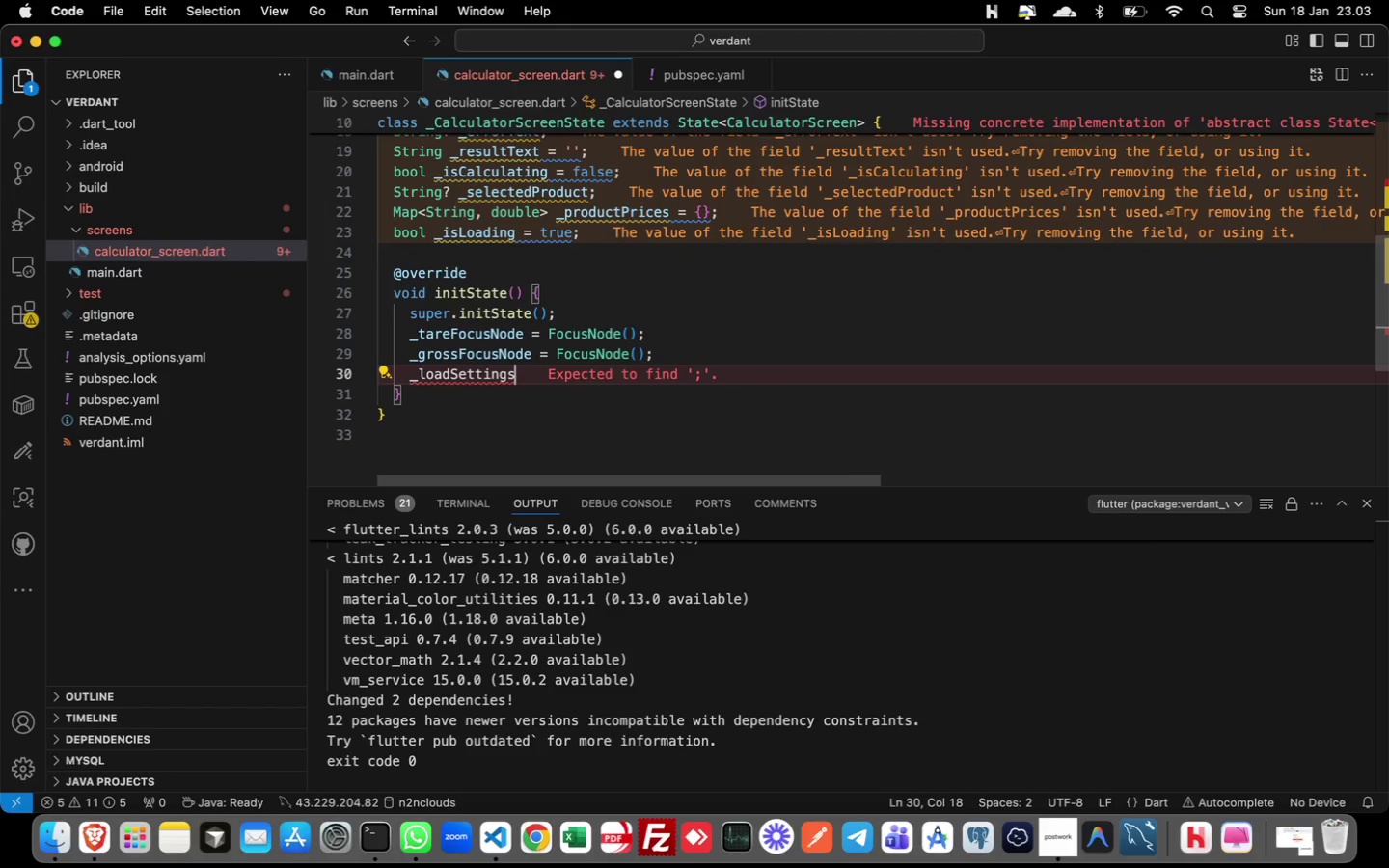 
type(())
 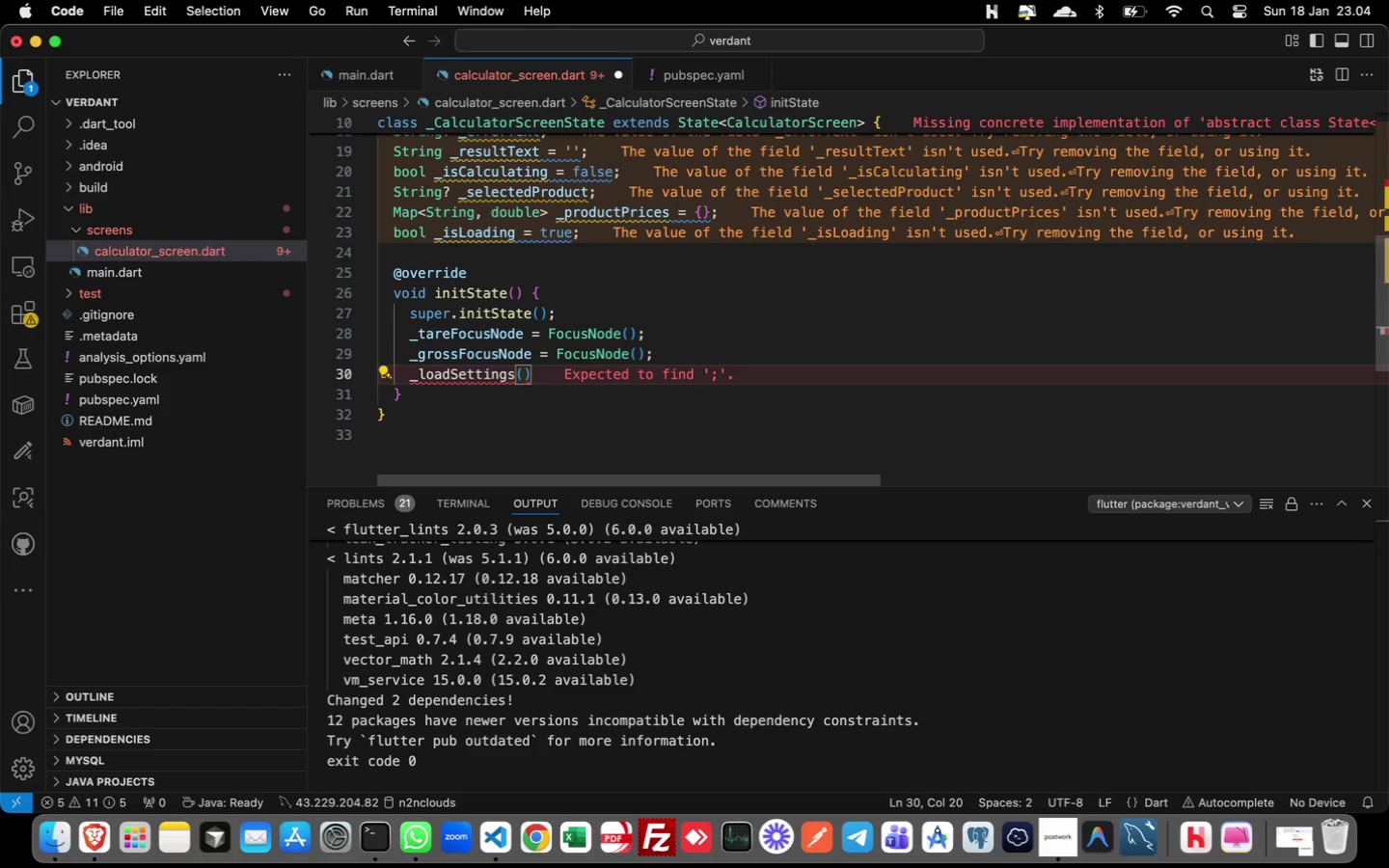 
wait(14.58)
 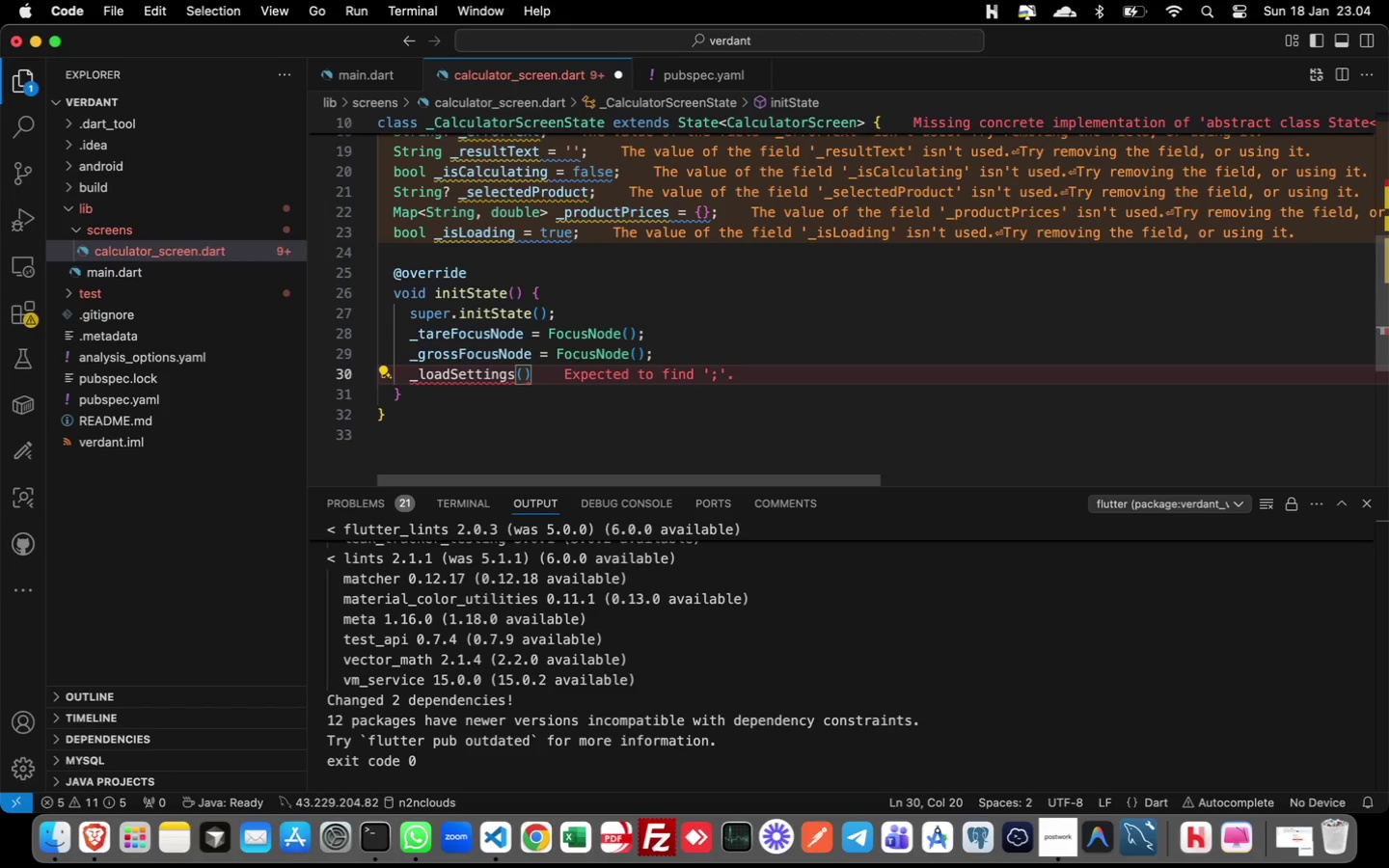 
key(ArrowRight)
 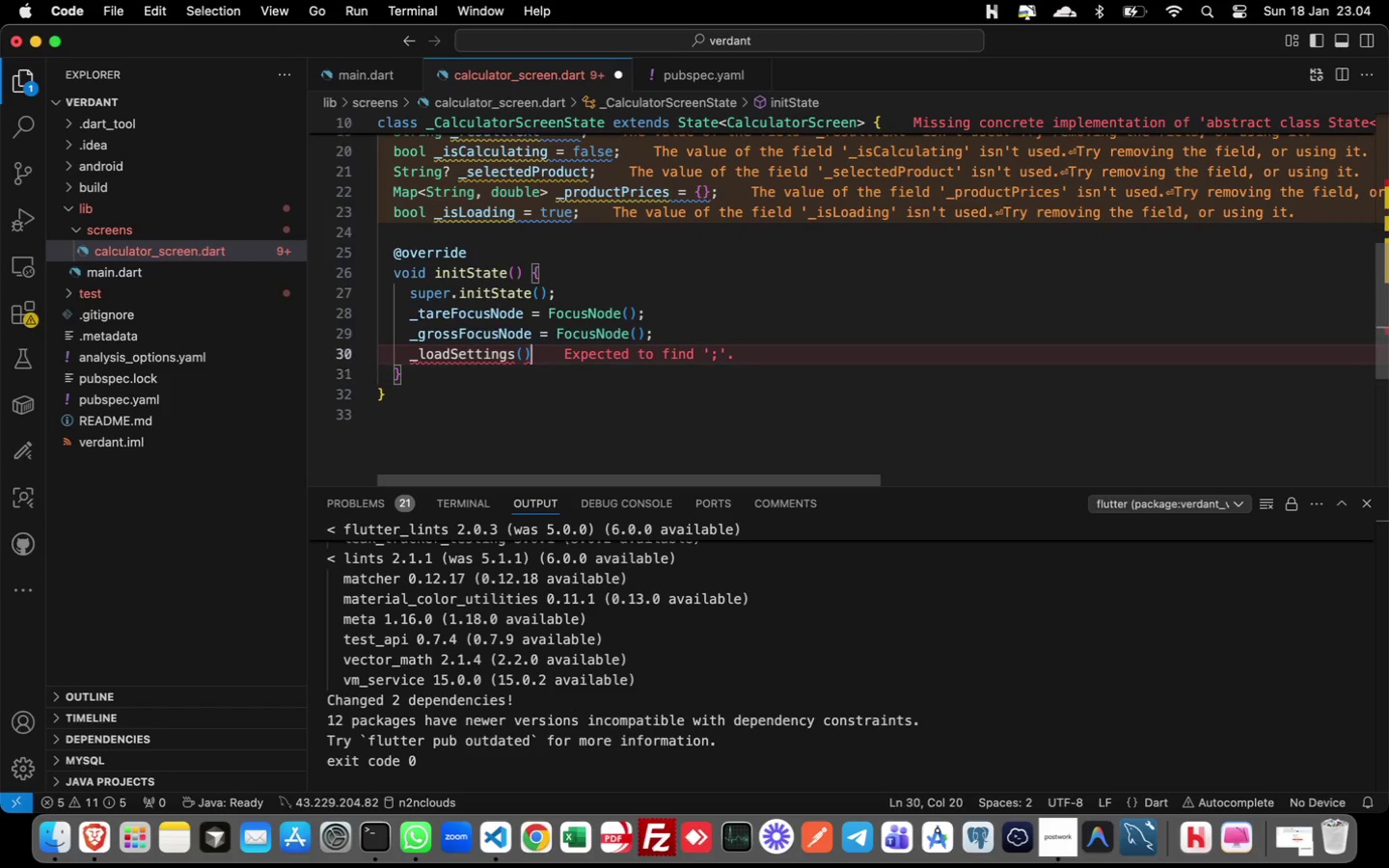 
key(ArrowLeft)
 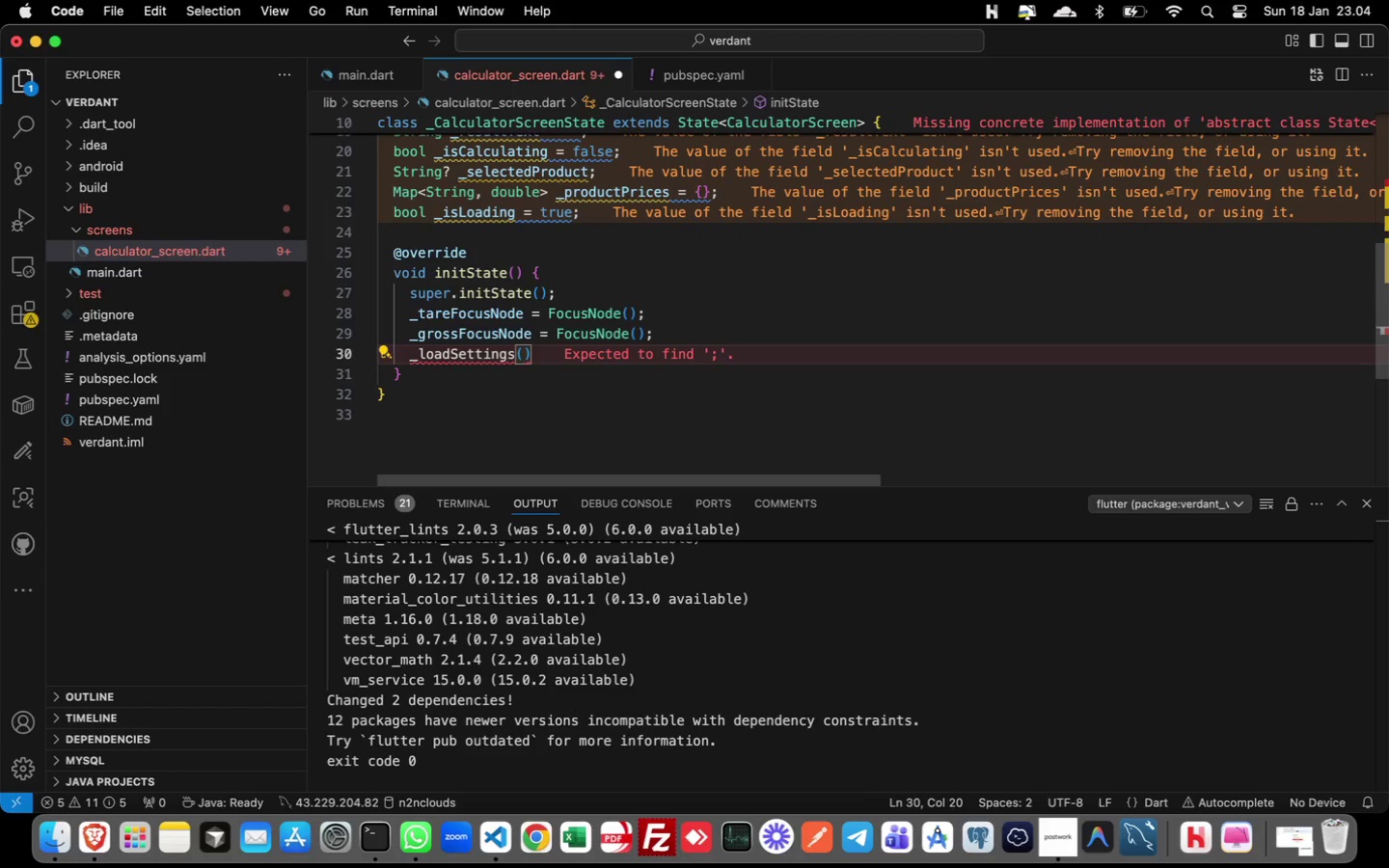 
type(; // next implemetation)
 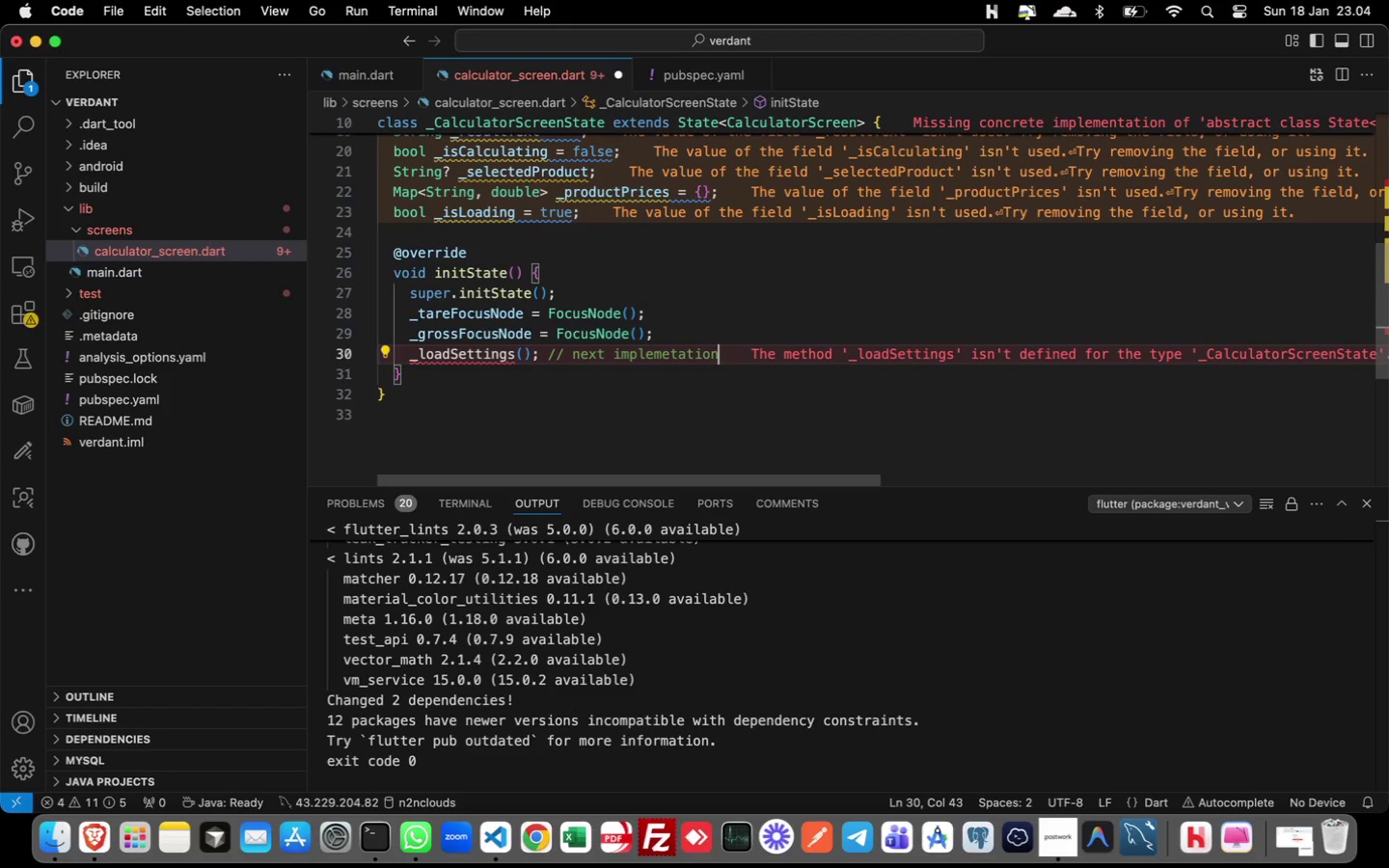 
key(Meta+CommandLeft)
 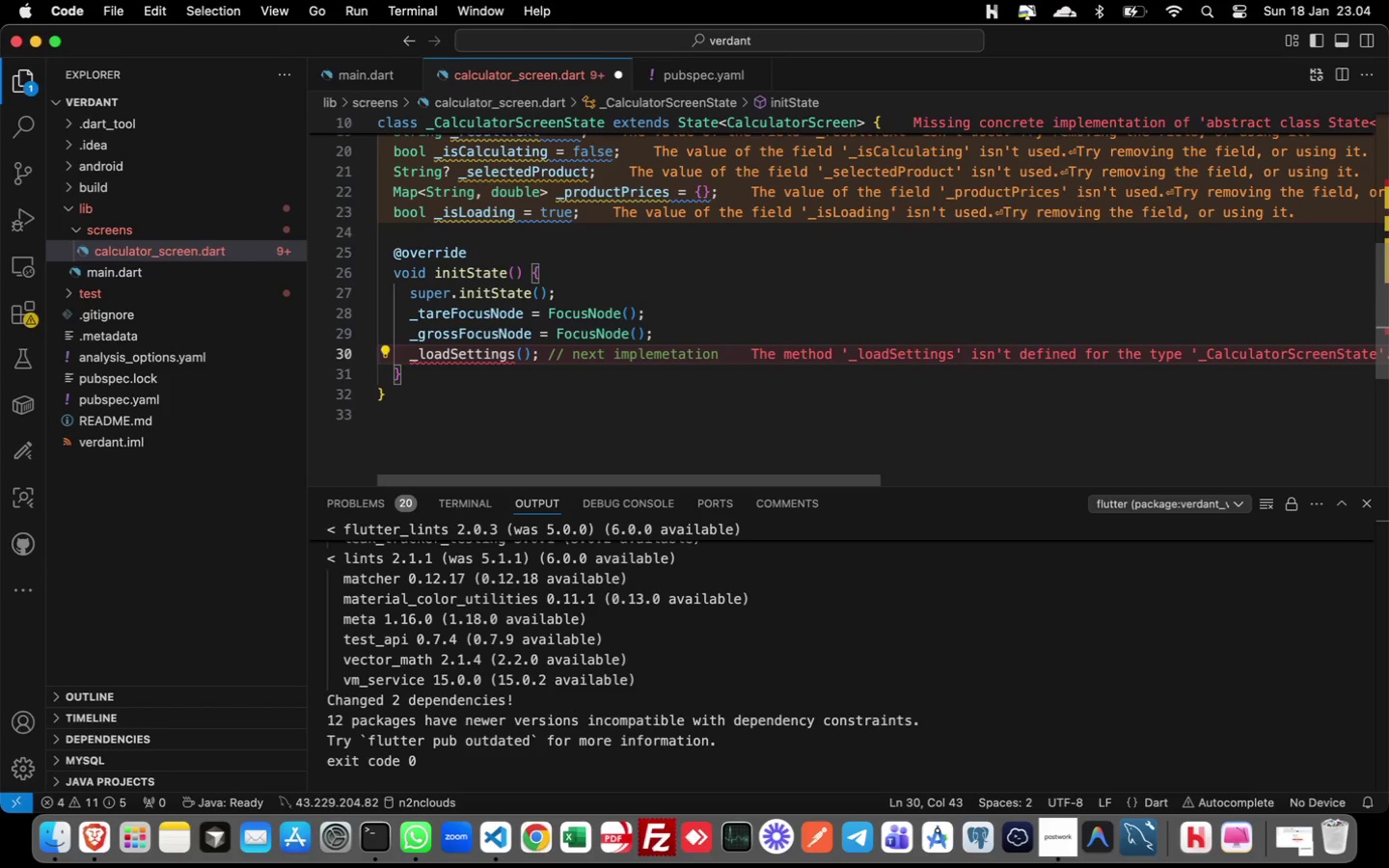 
key(Meta+S)
 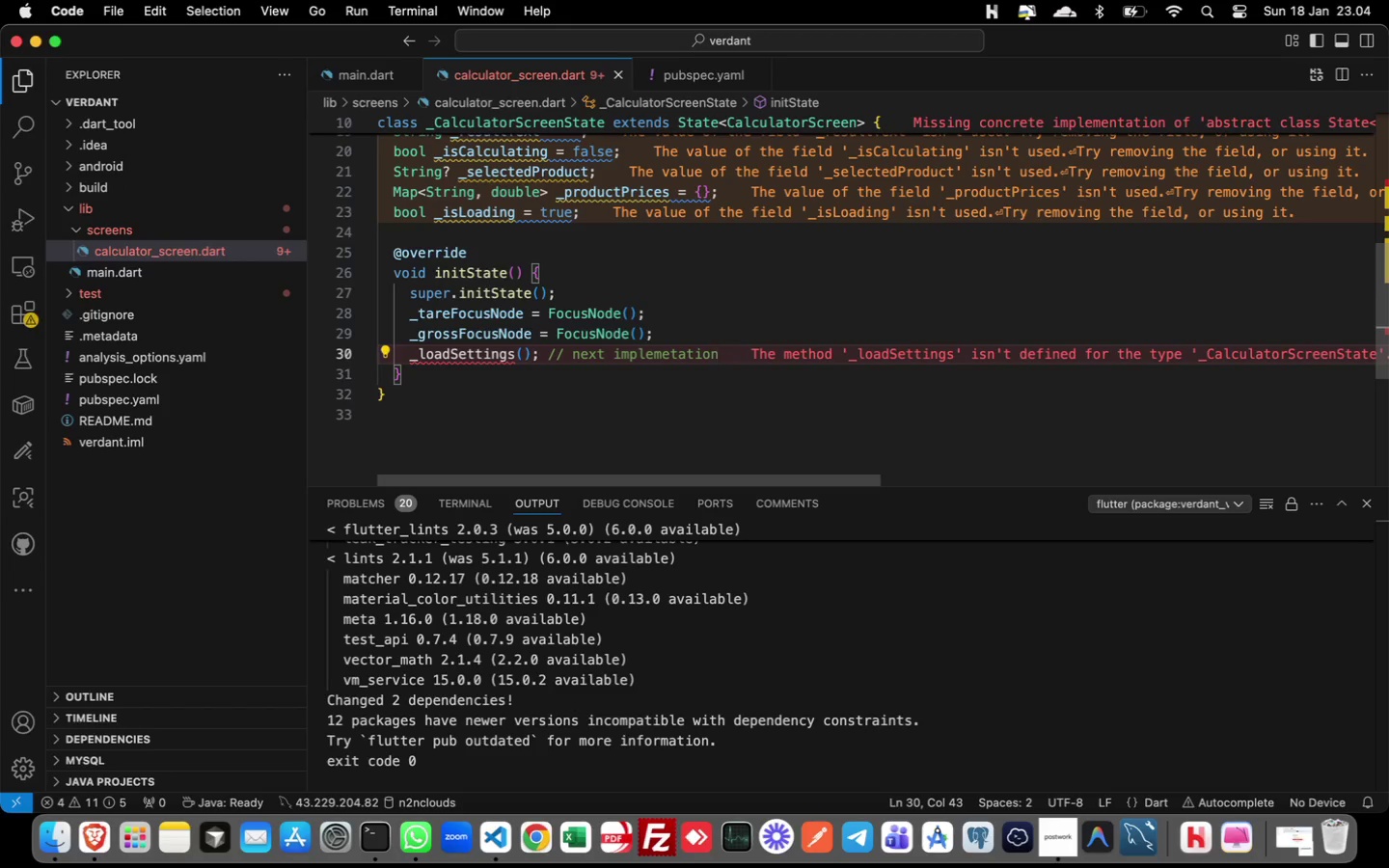 
key(Meta+ArrowLeft)
 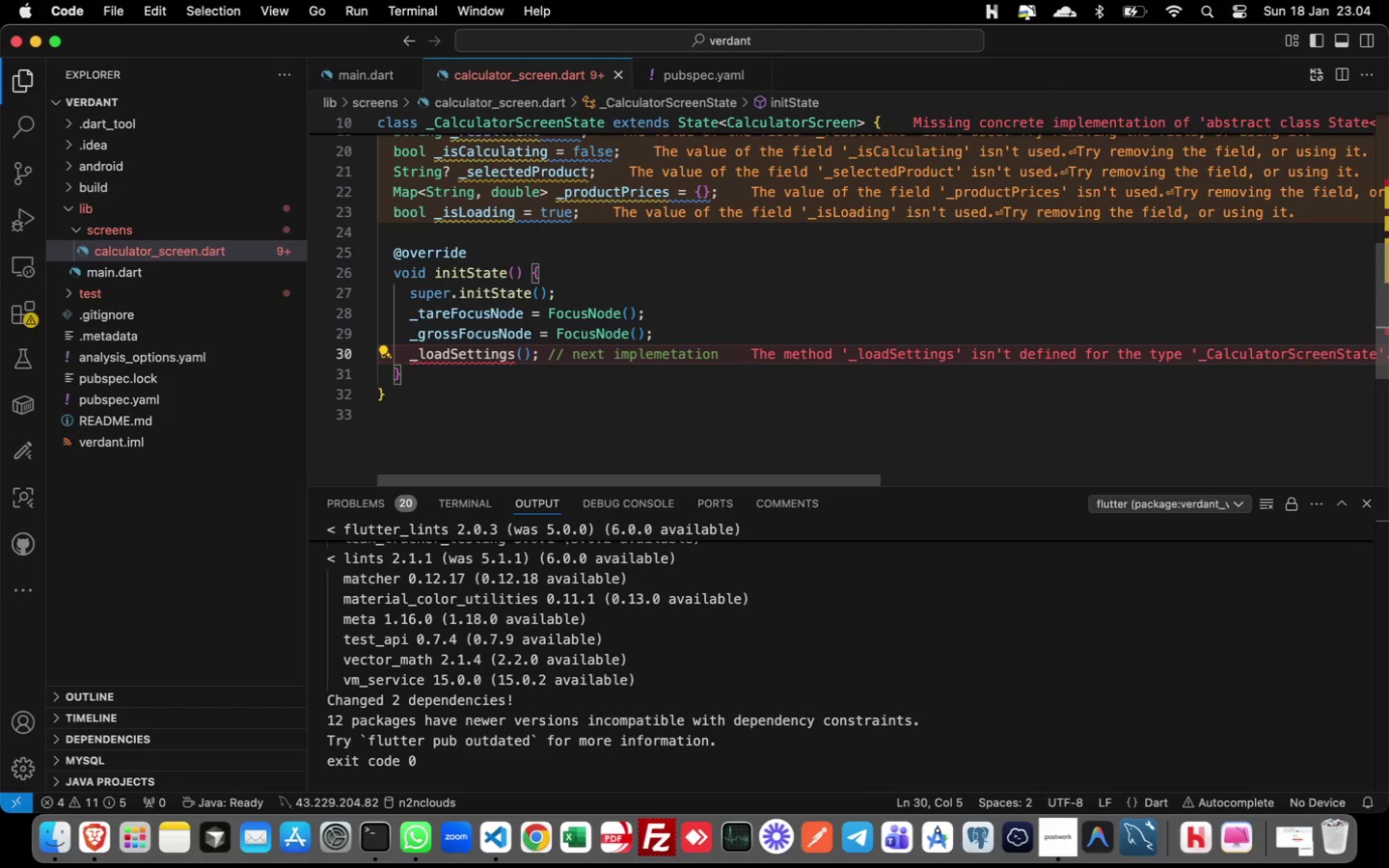 
key(Slash)
 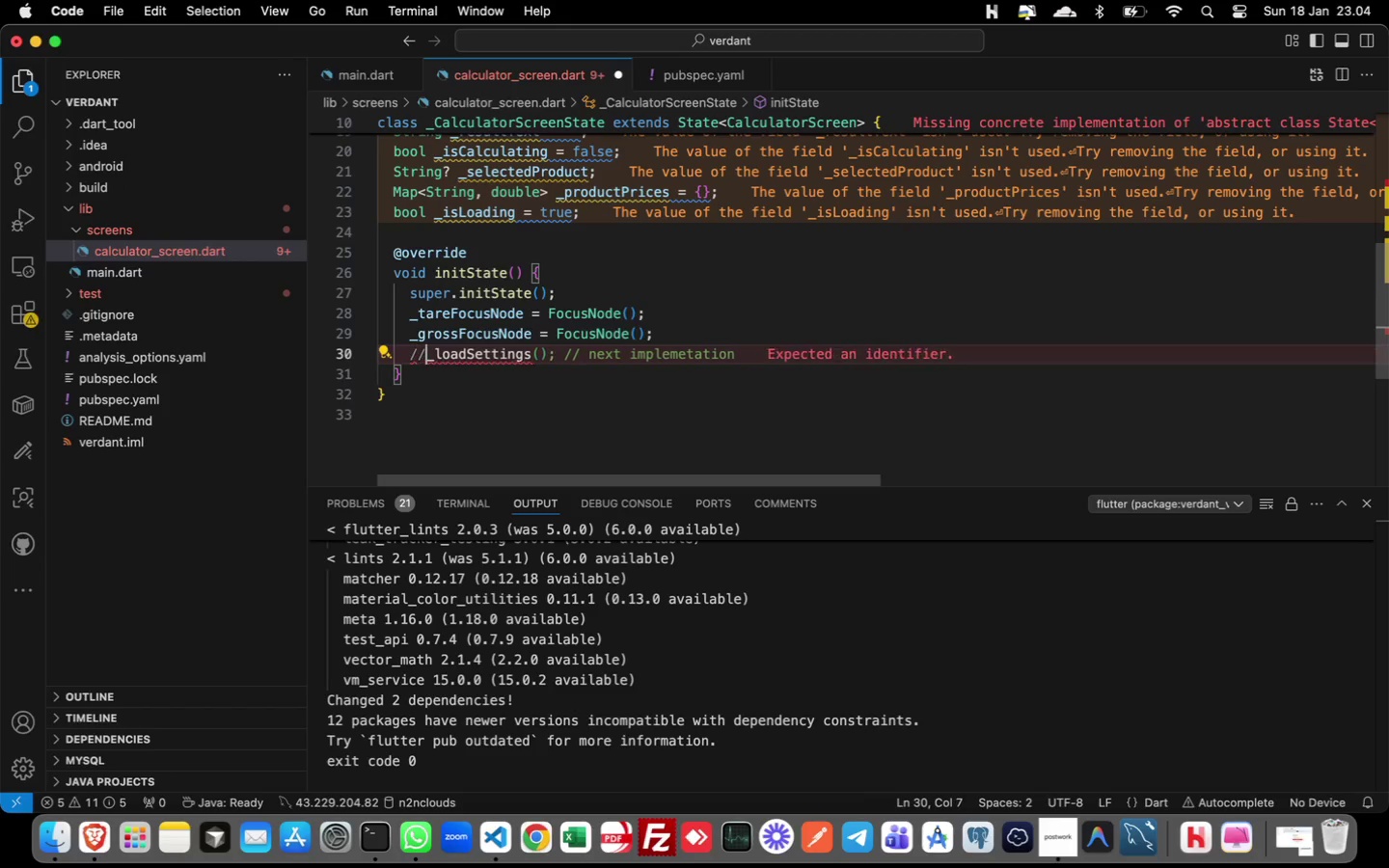 
key(Slash)
 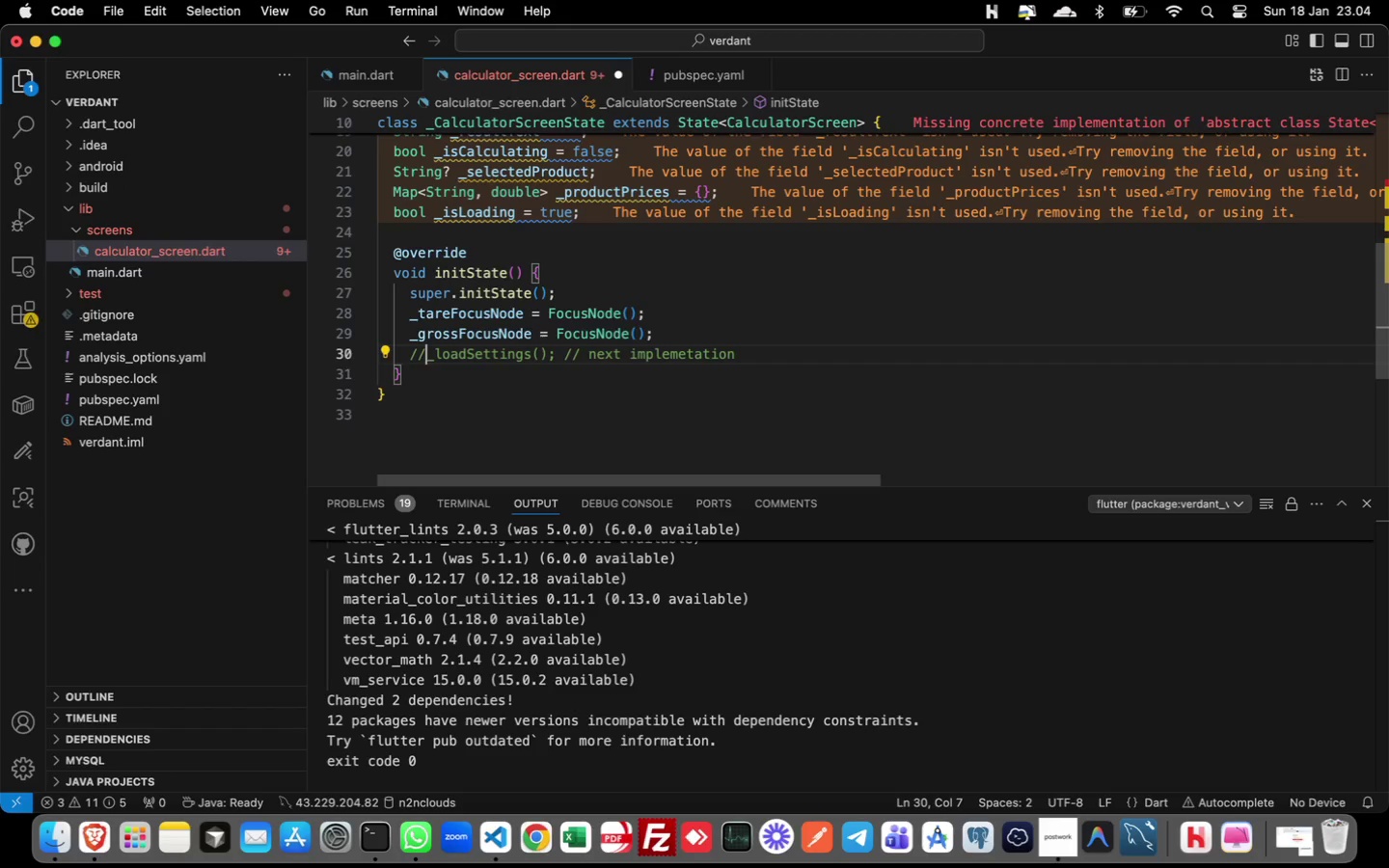 
key(ArrowDown)
 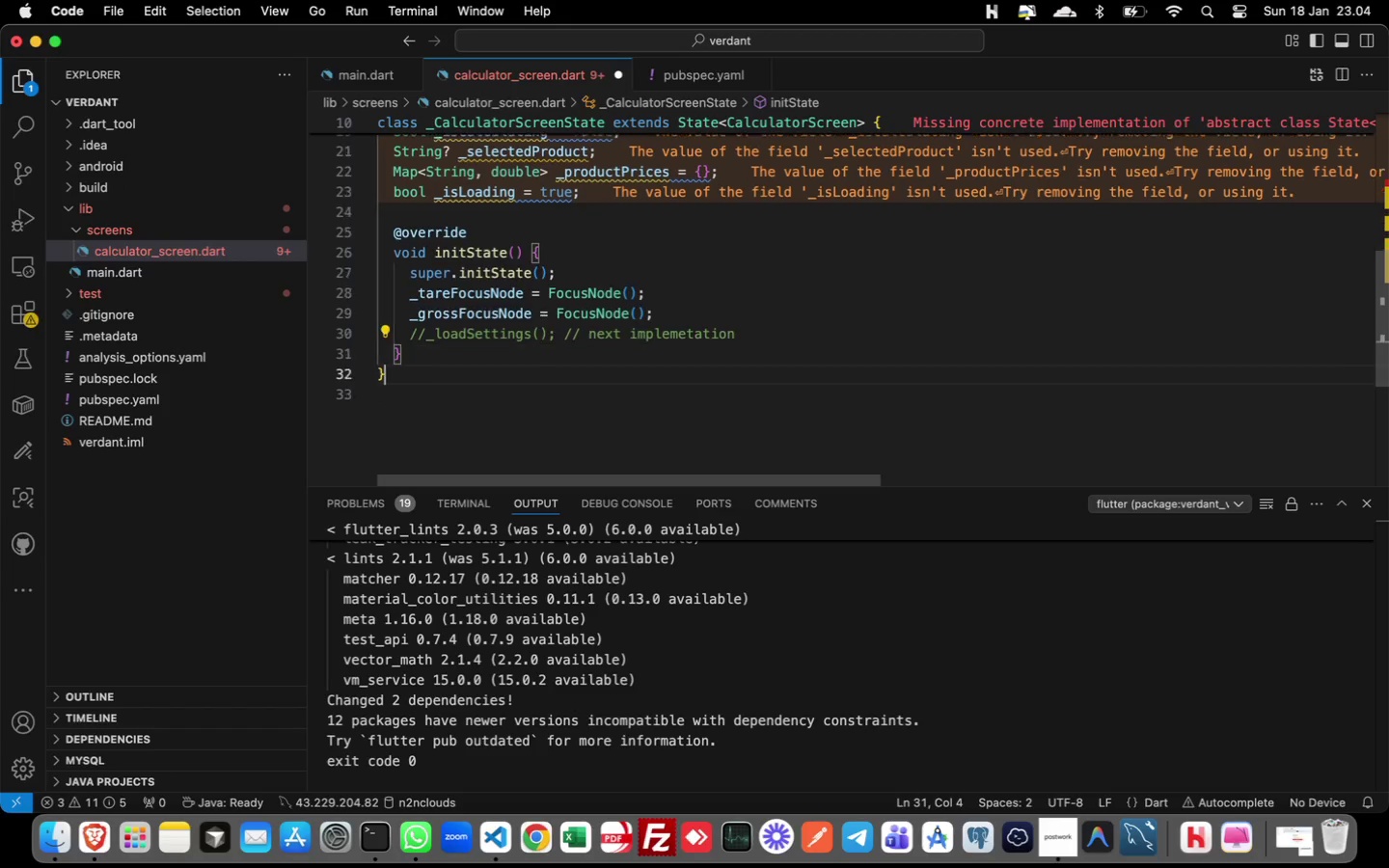 
key(ArrowDown)
 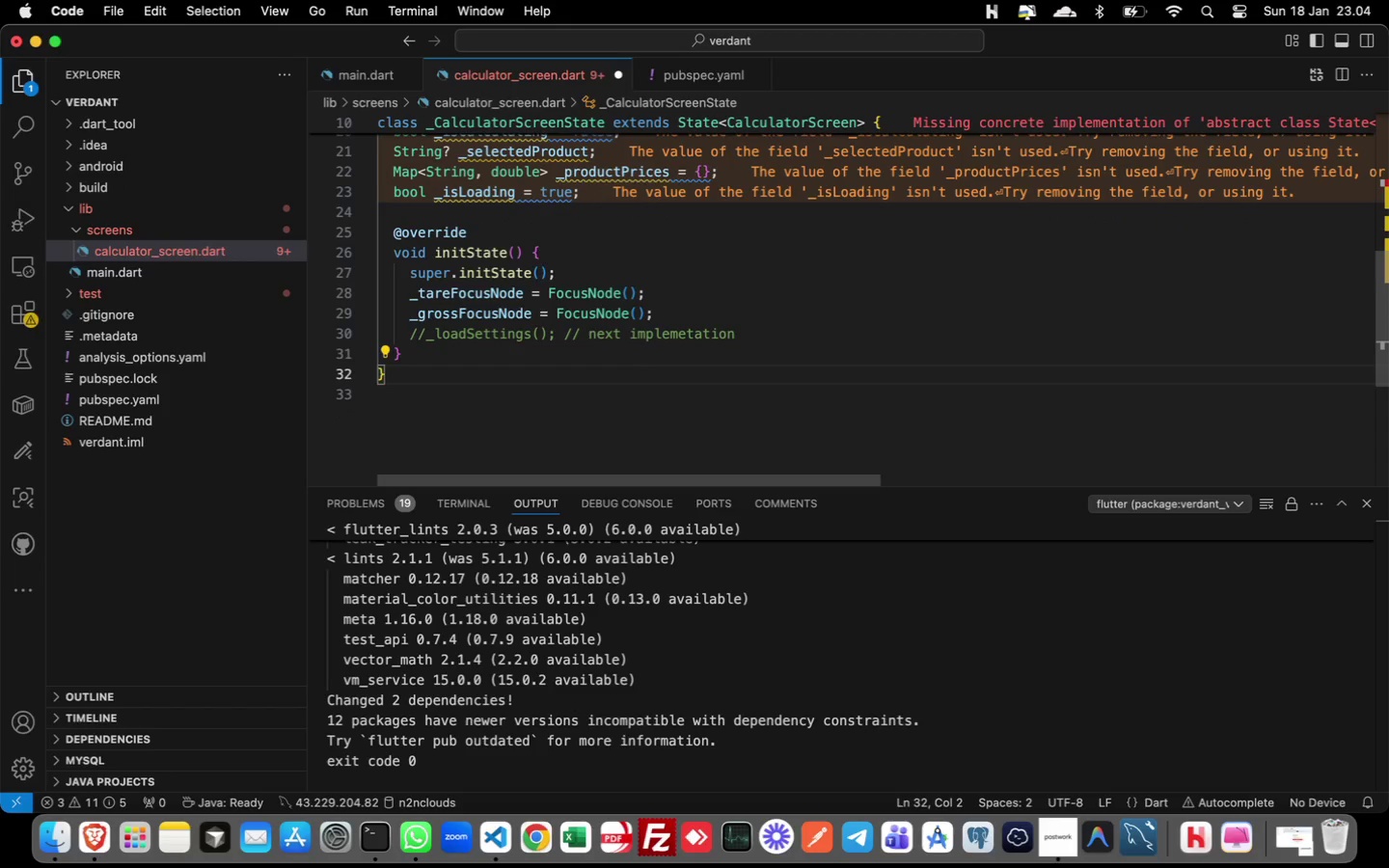 
key(ArrowUp)
 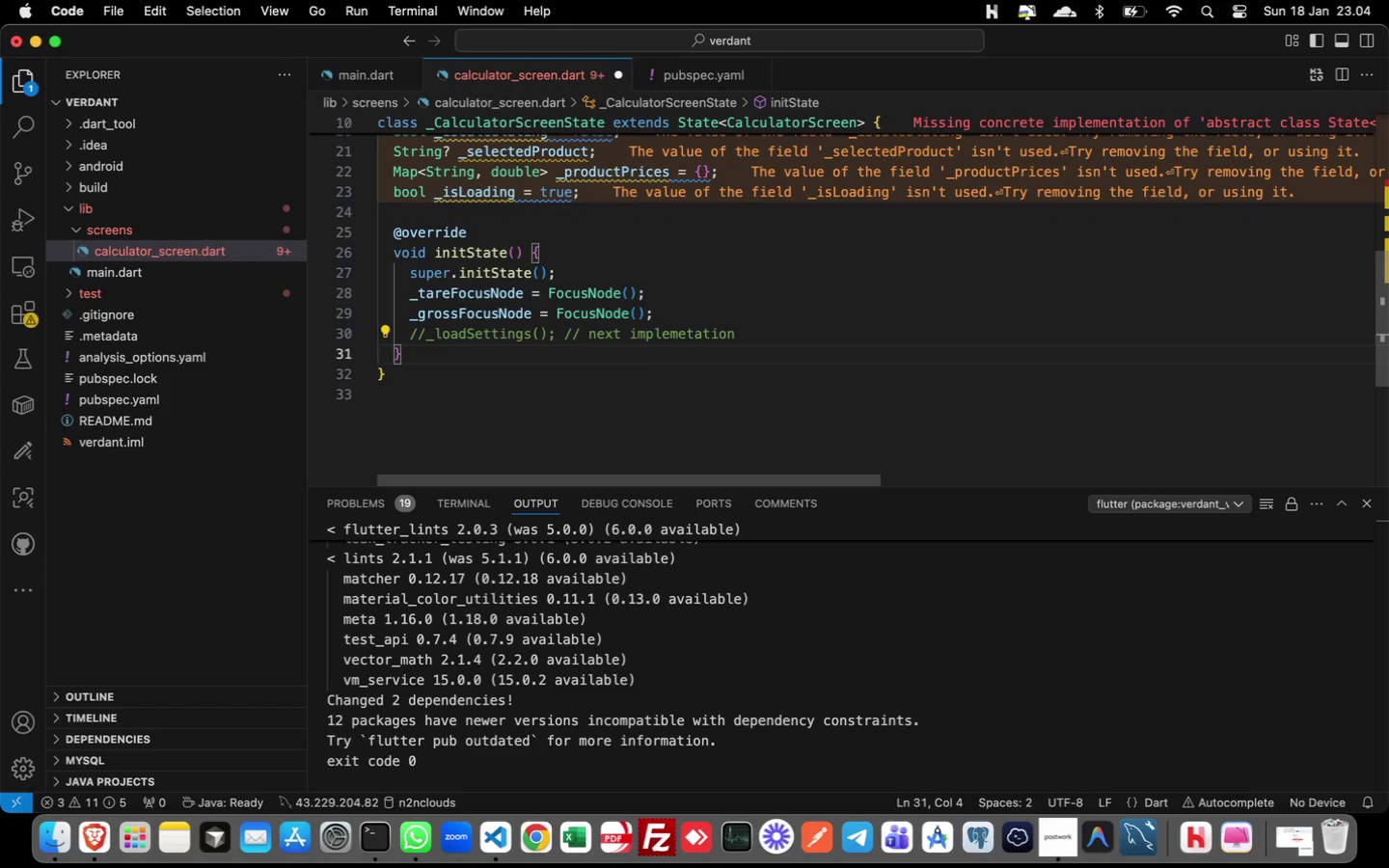 
key(Enter)
 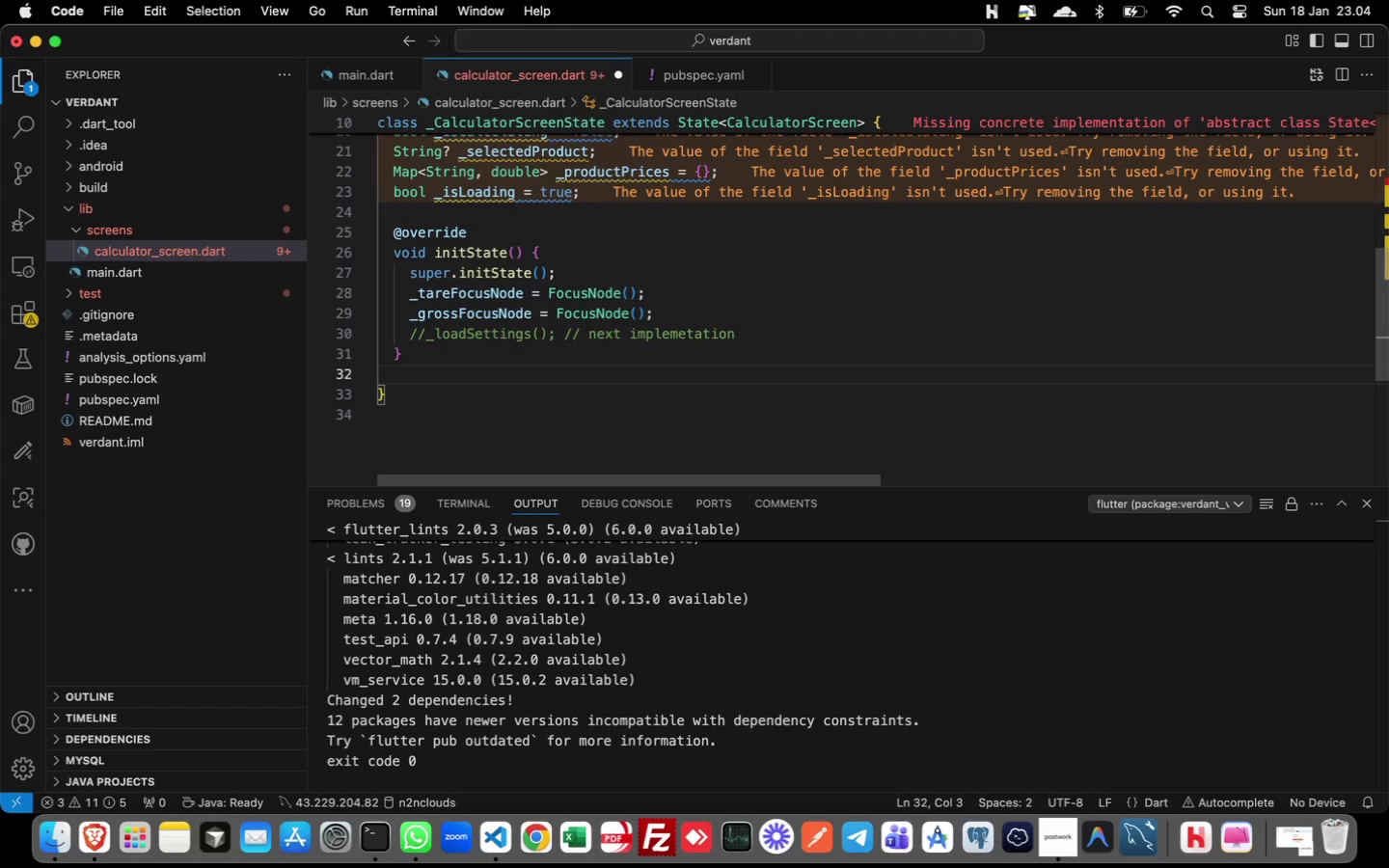 
key(Enter)
 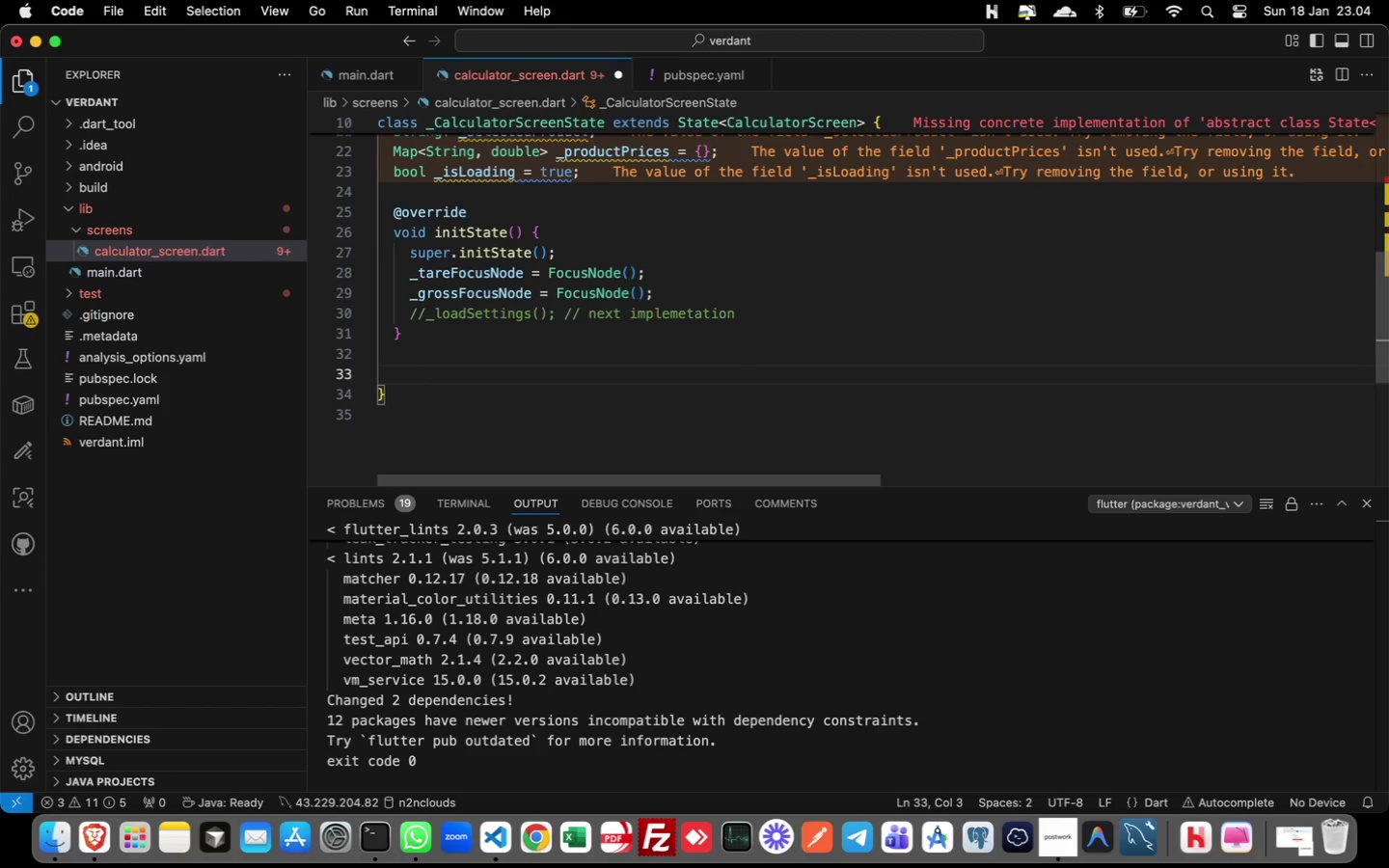 
type(@override)
 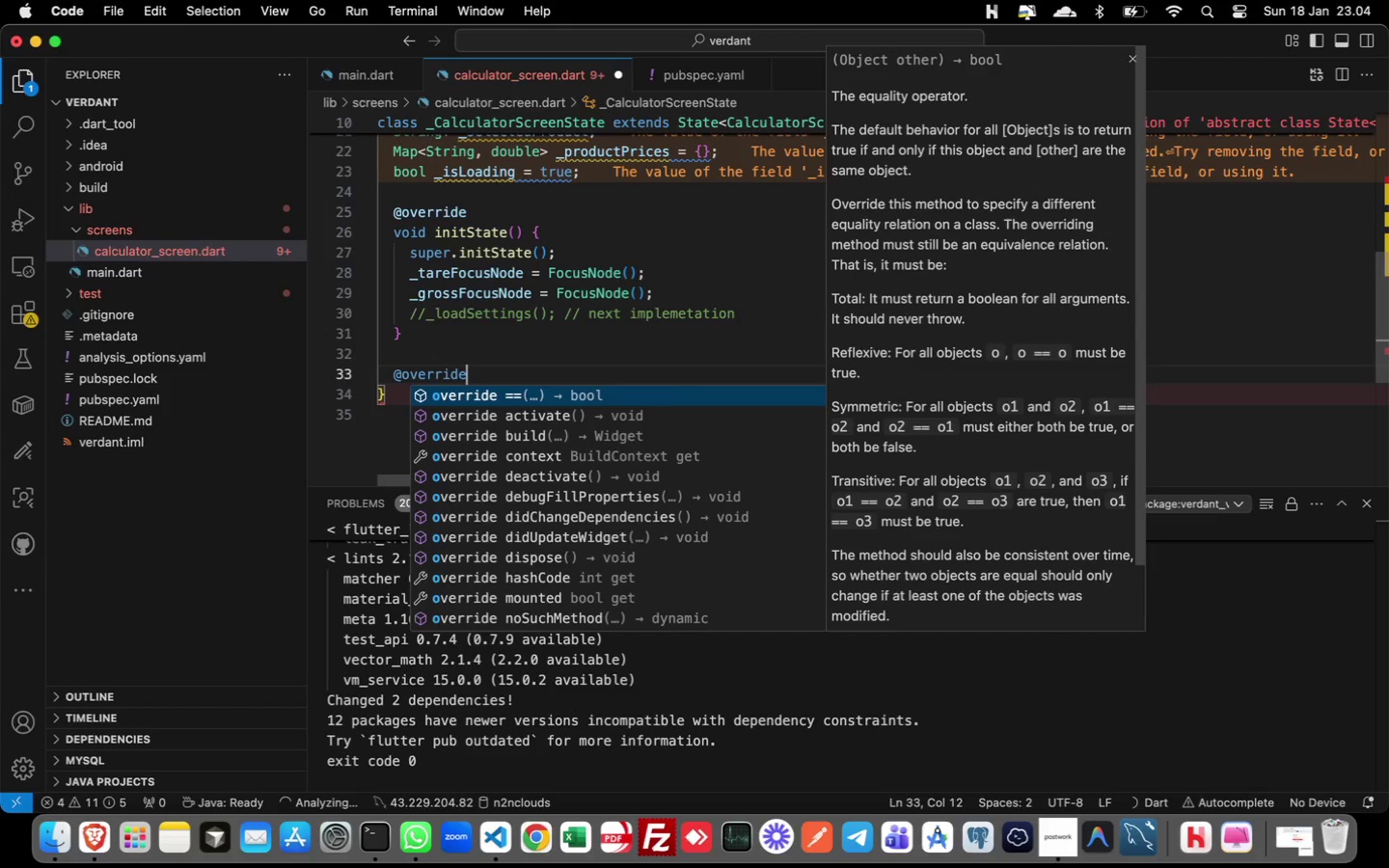 
key(Enter)
 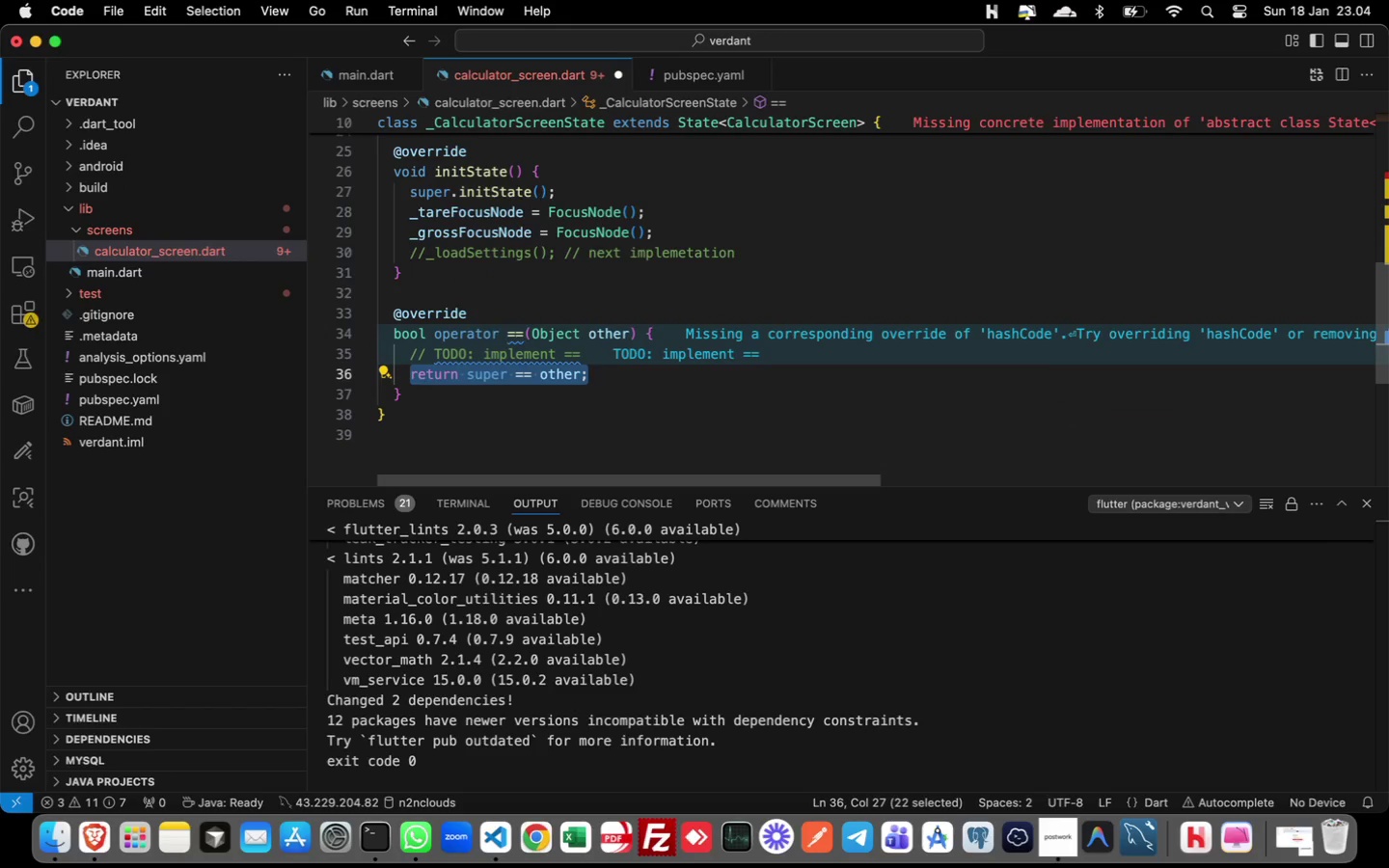 
key(ArrowUp)
 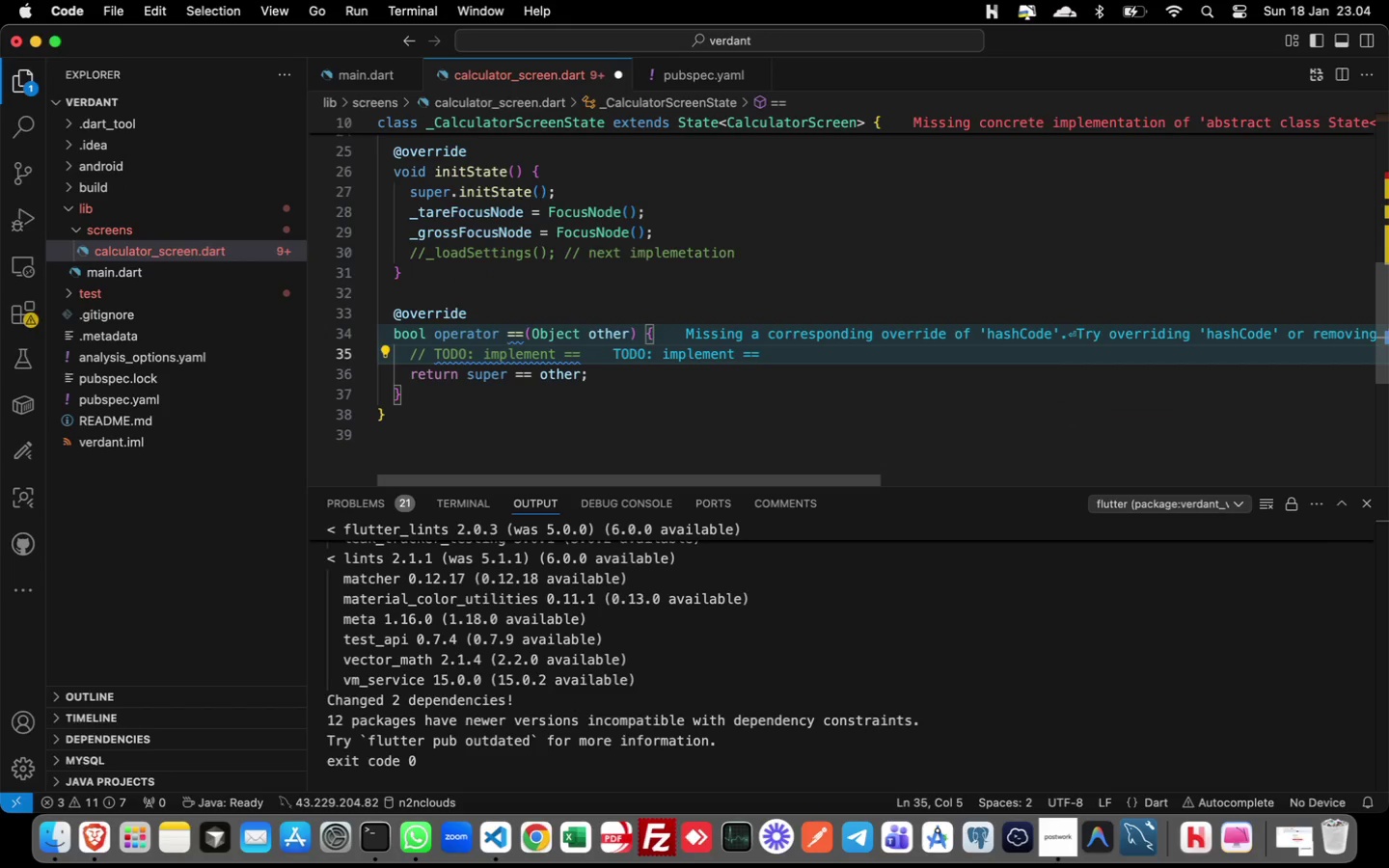 
key(Meta+ArrowLeft)
 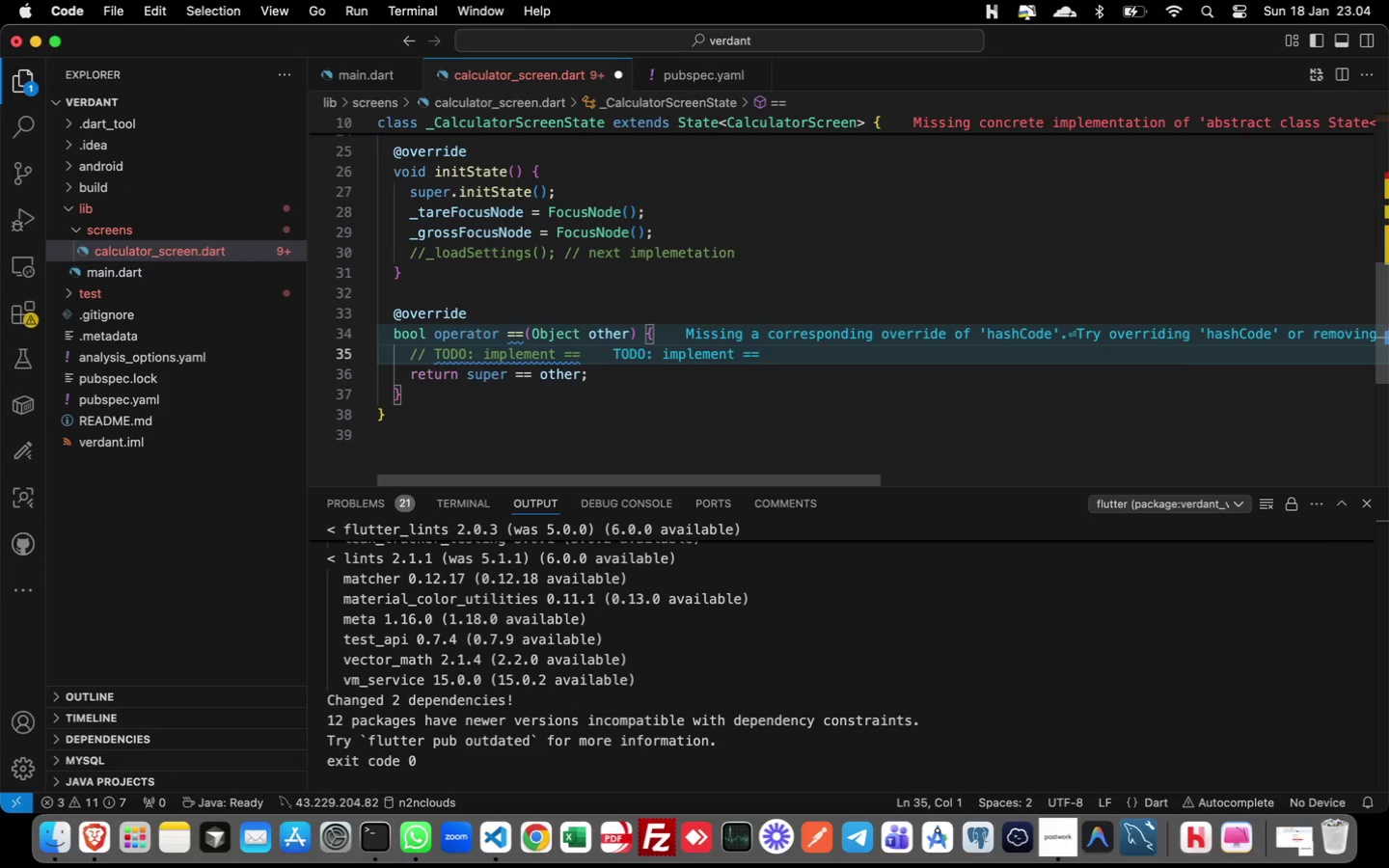 
key(ArrowUp)
 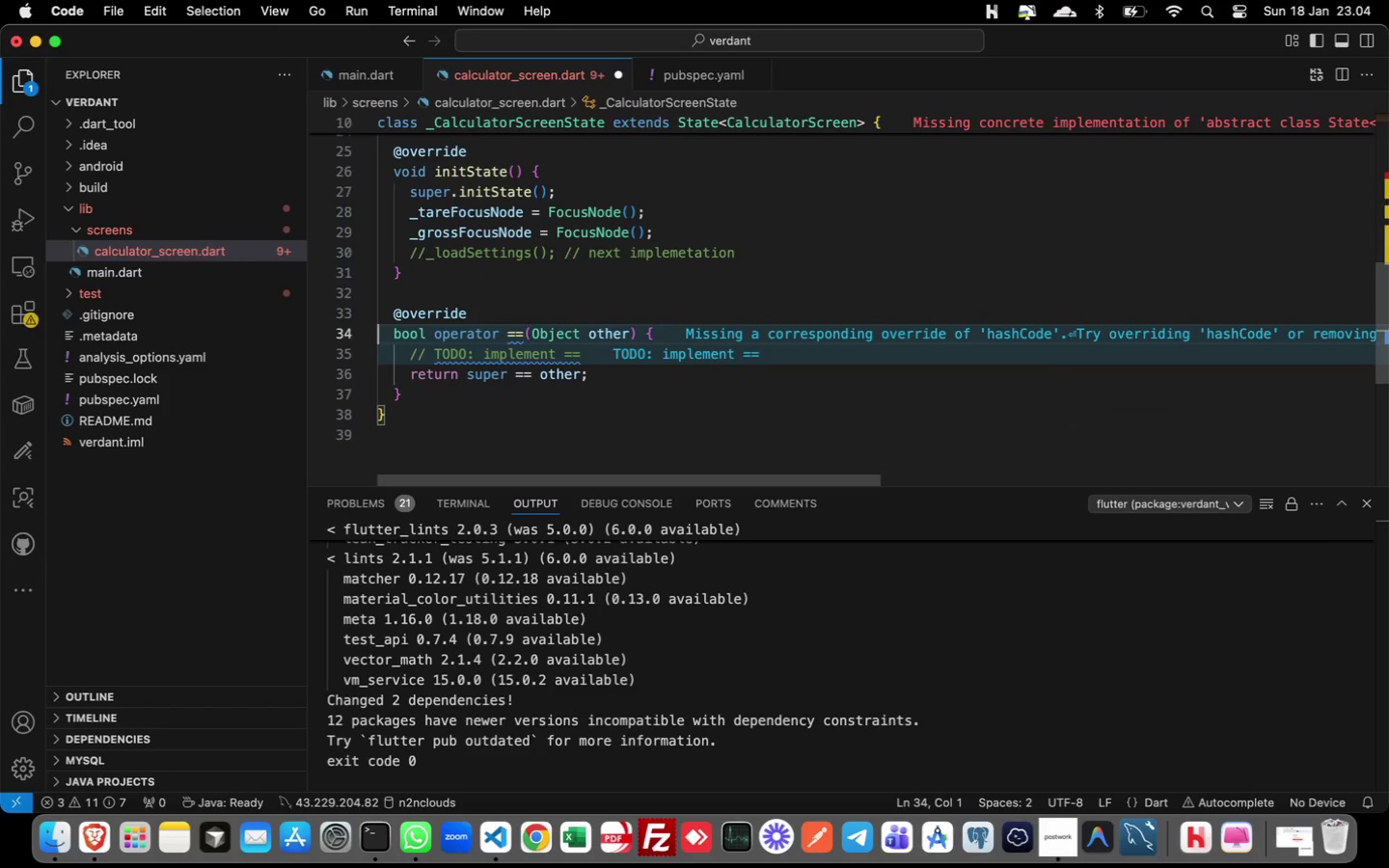 
key(Shift+ArrowDown)
 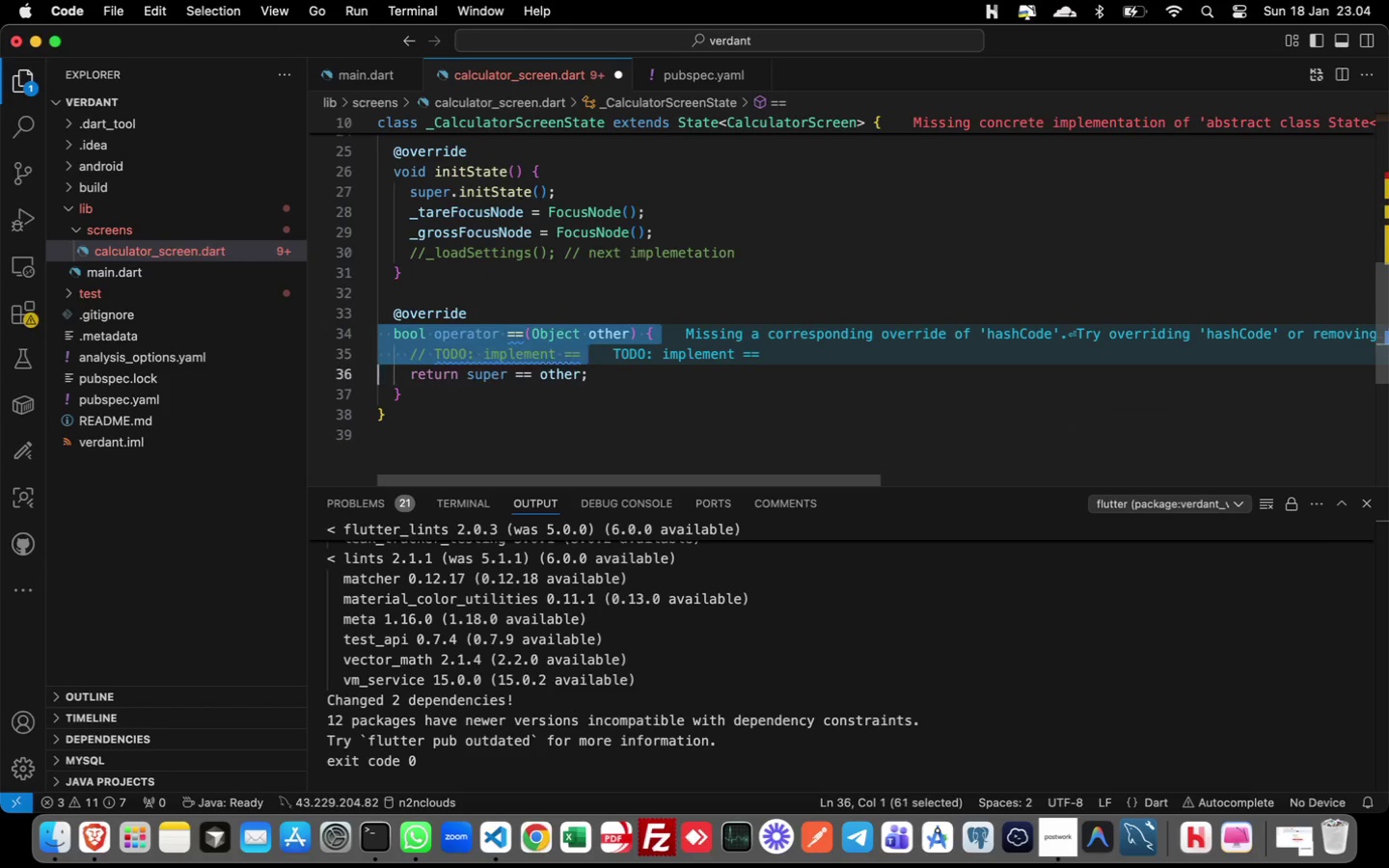 
key(Shift+ArrowDown)
 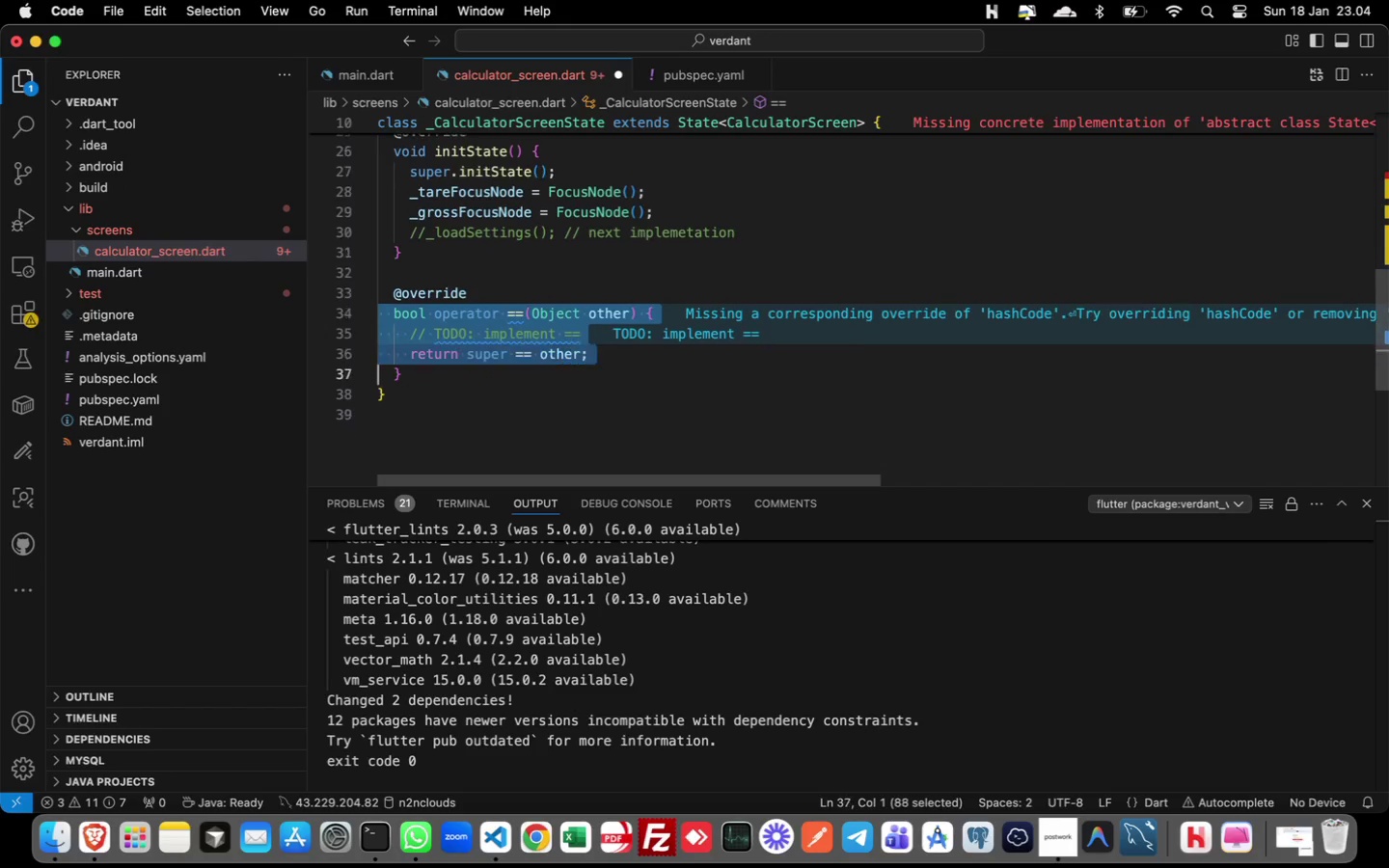 
key(Shift+ArrowDown)
 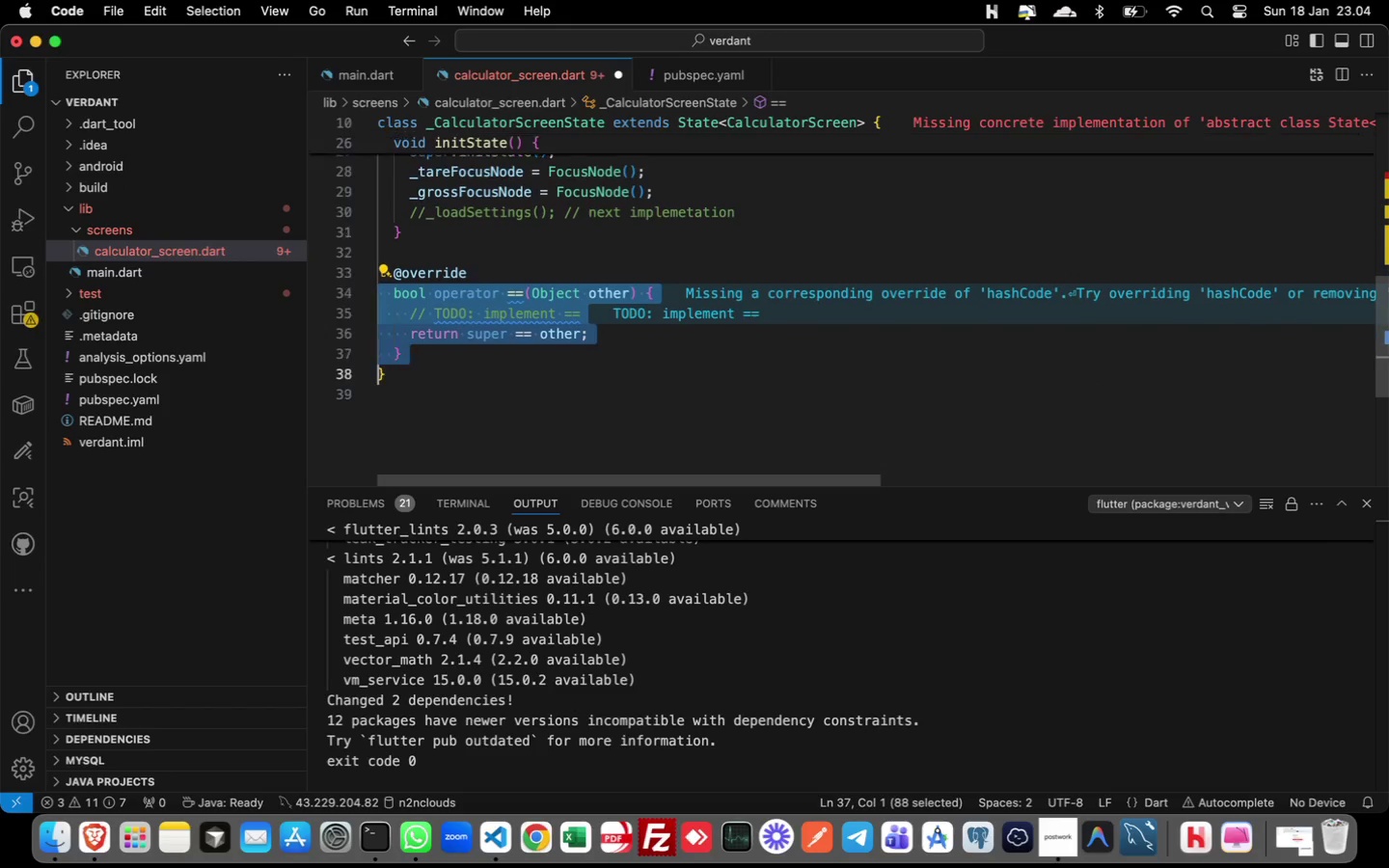 
key(Shift+ArrowDown)
 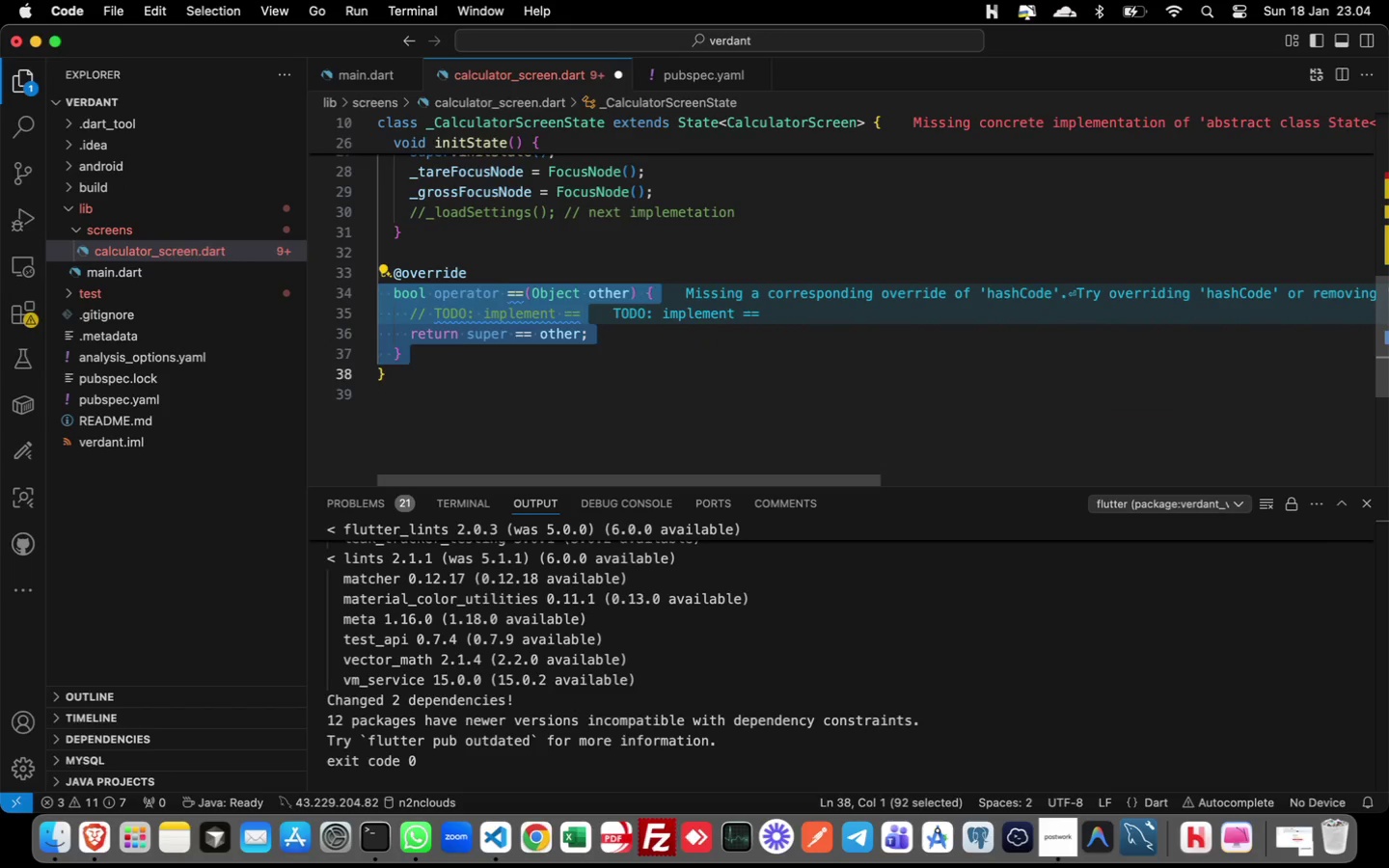 
key(Backspace)
 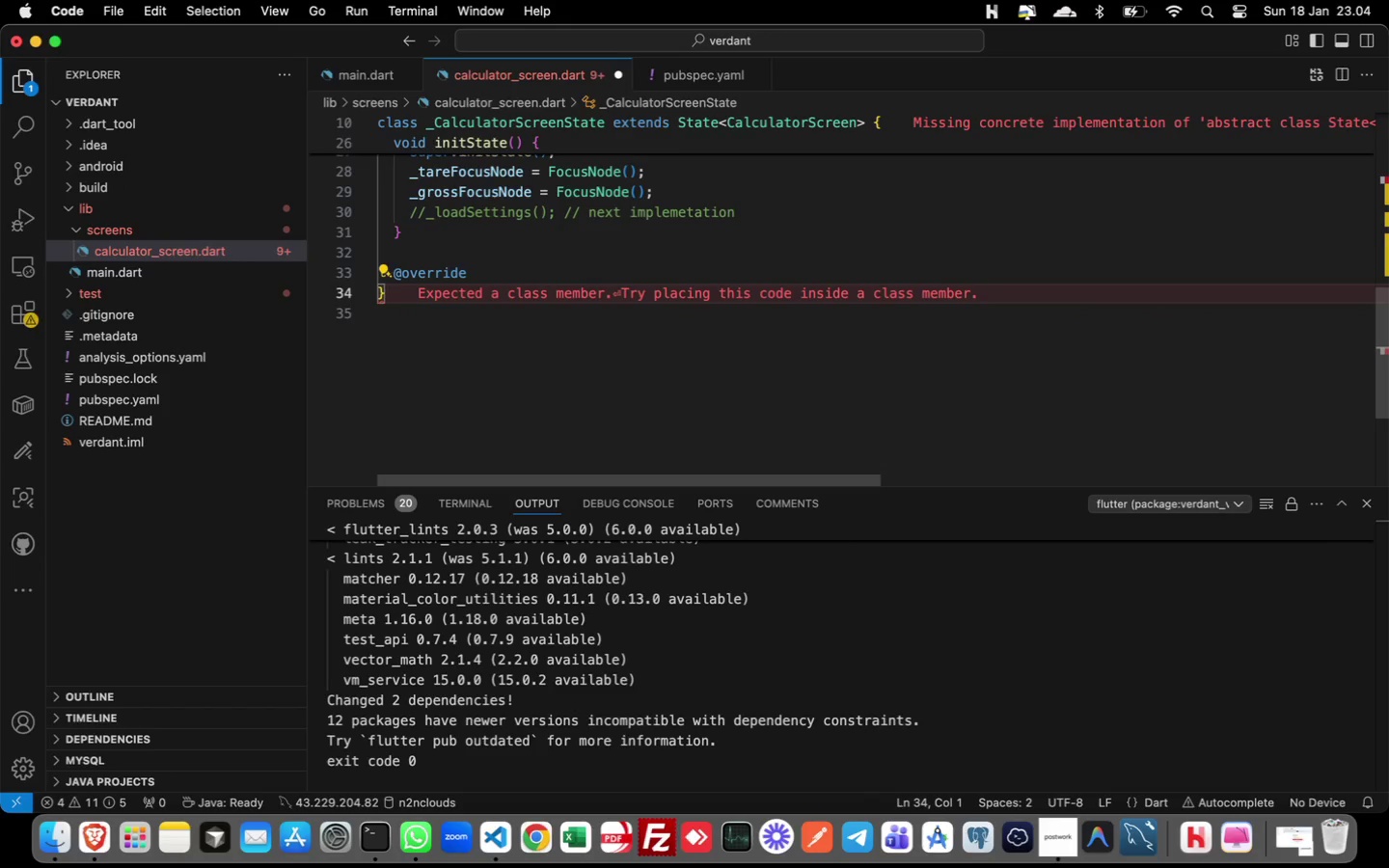 
key(Meta+CommandLeft)
 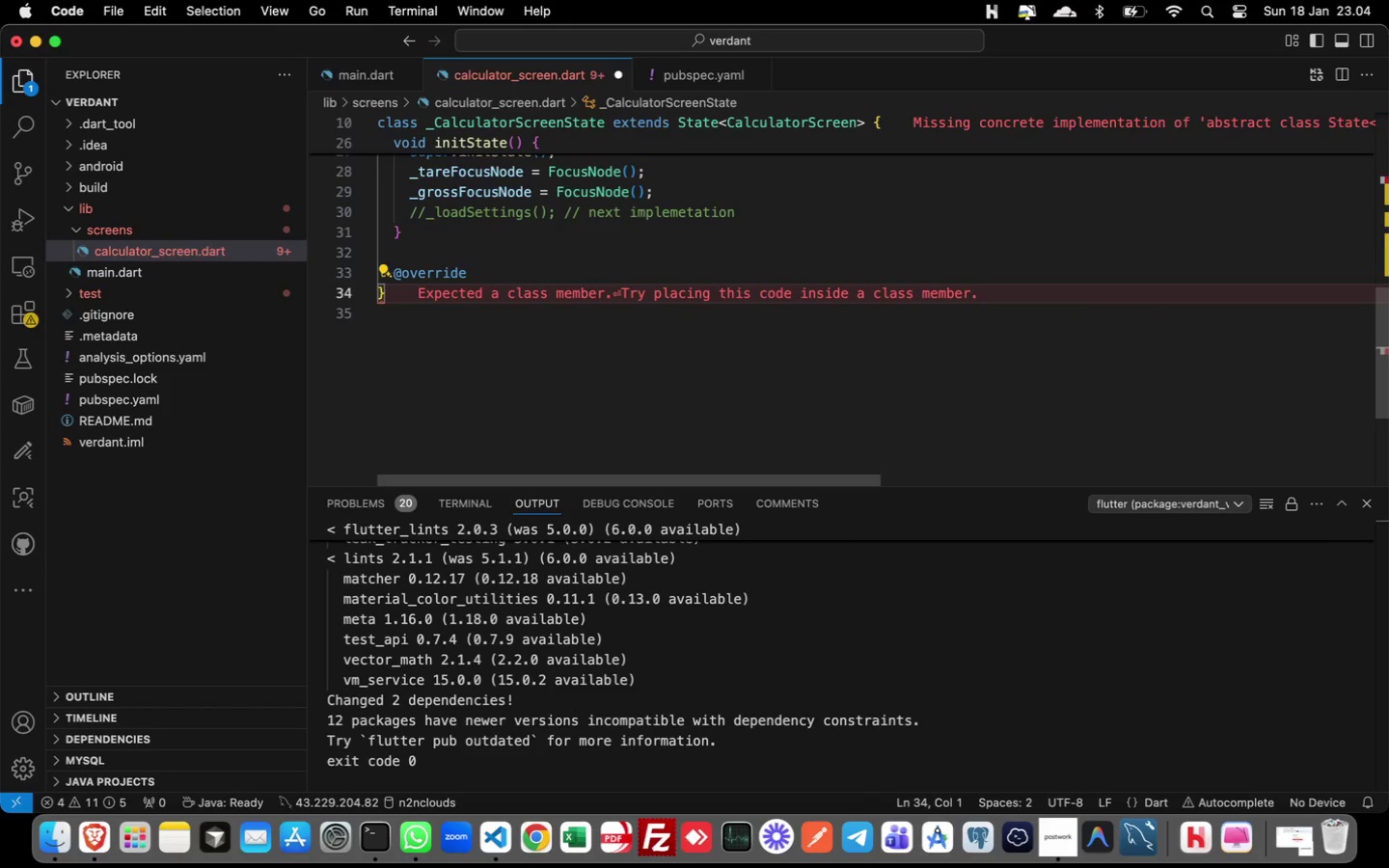 
key(Meta+ArrowLeft)
 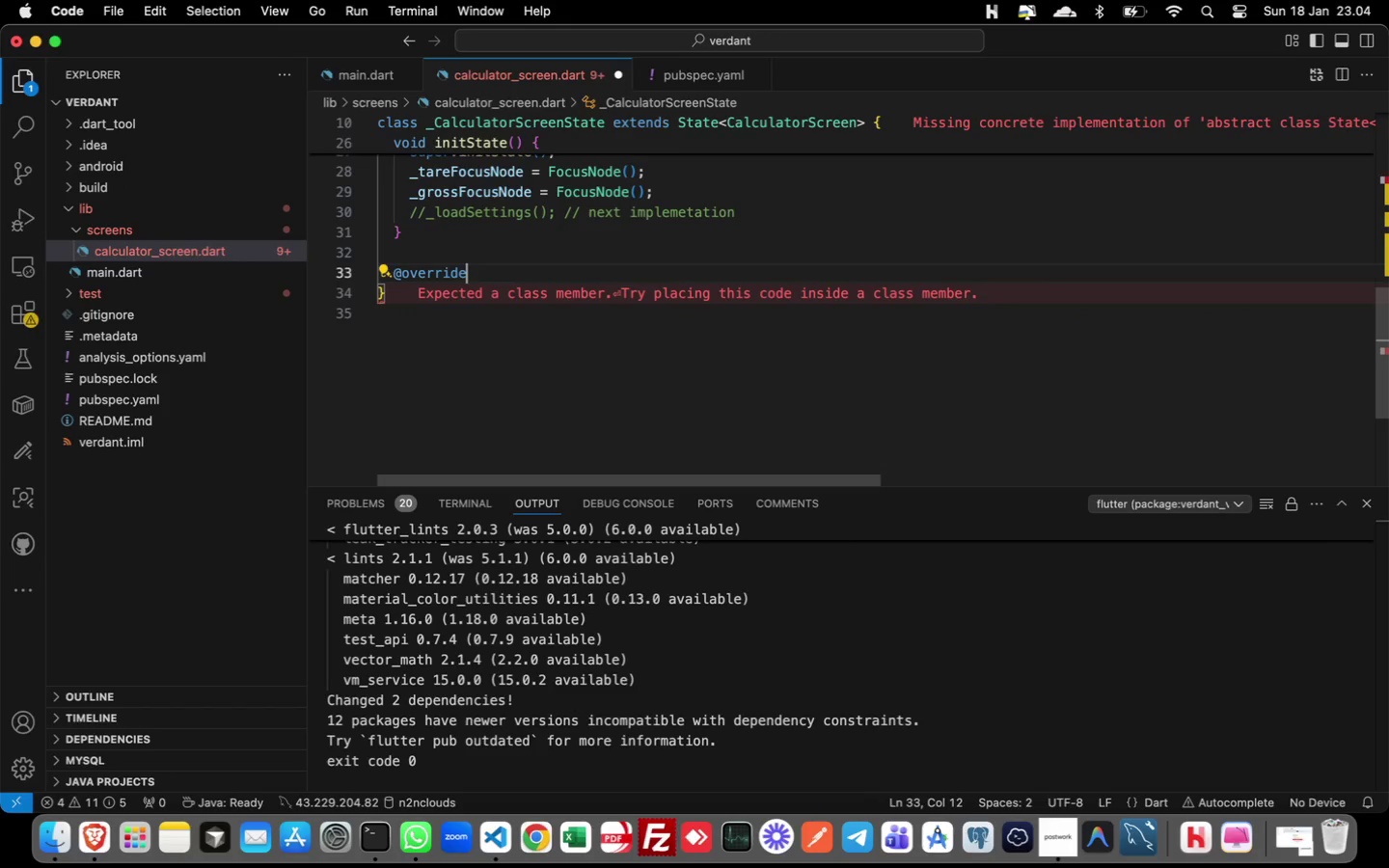 
key(ArrowLeft)
 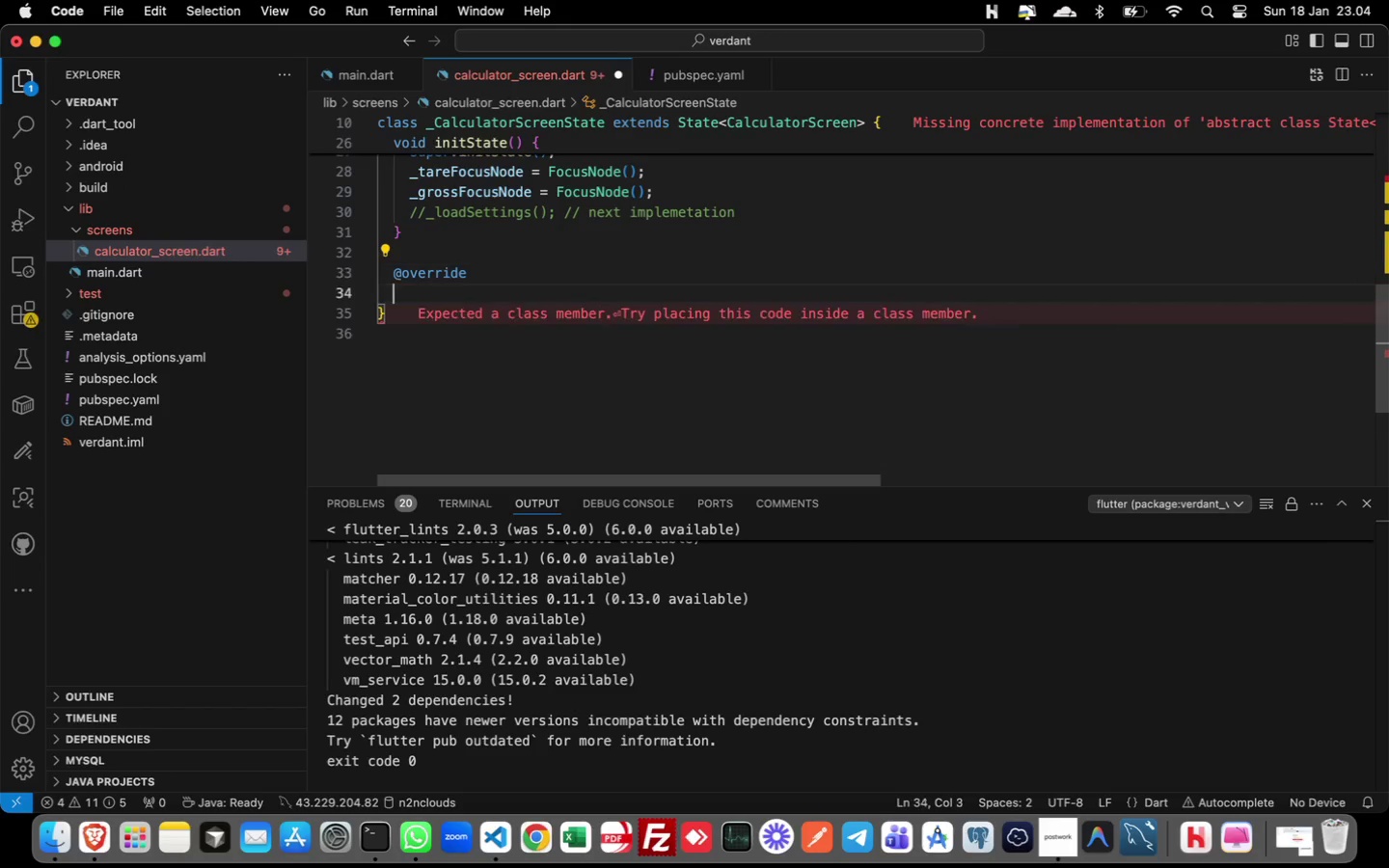 
key(Enter)
 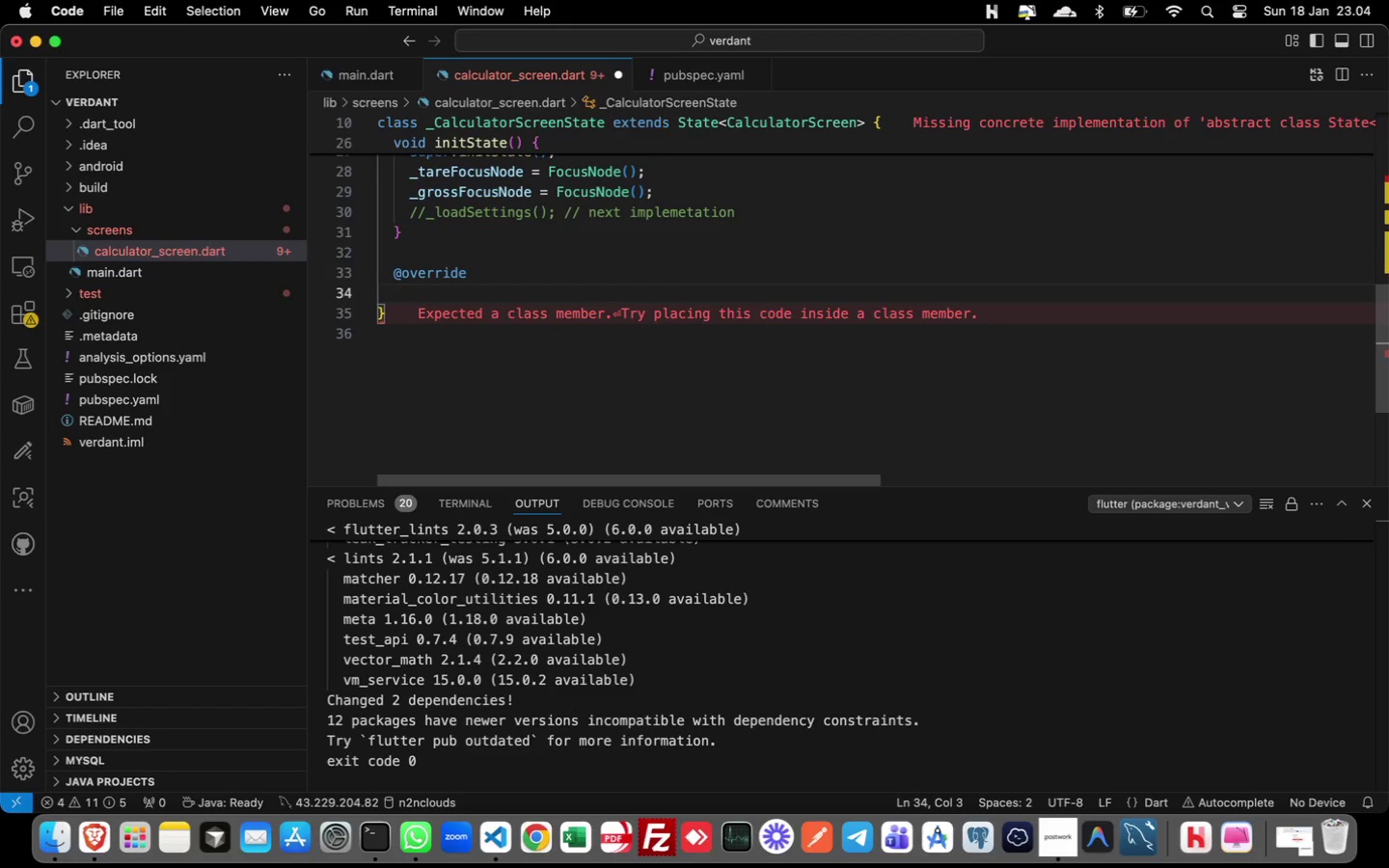 
type(void dispose(){)
 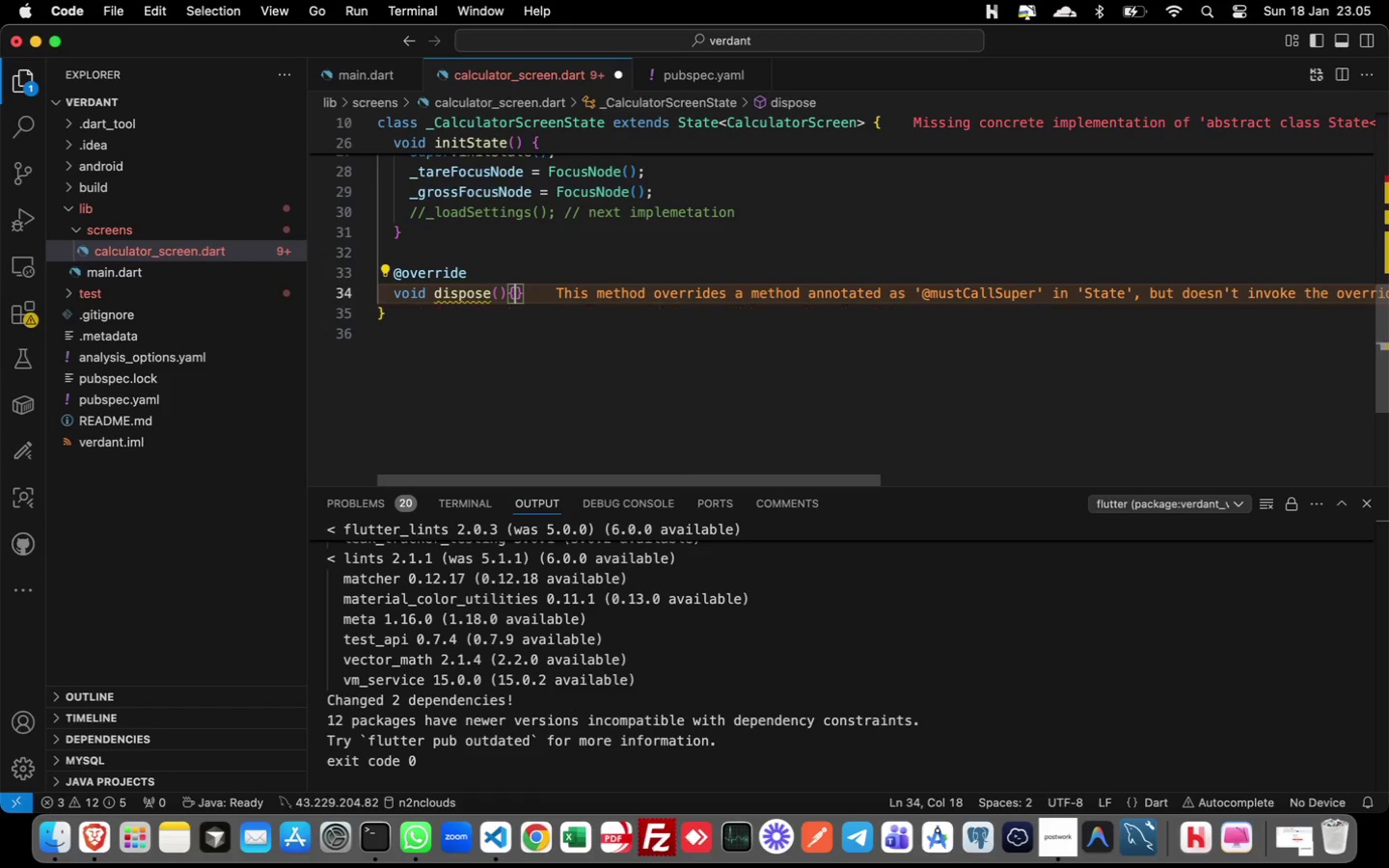 
 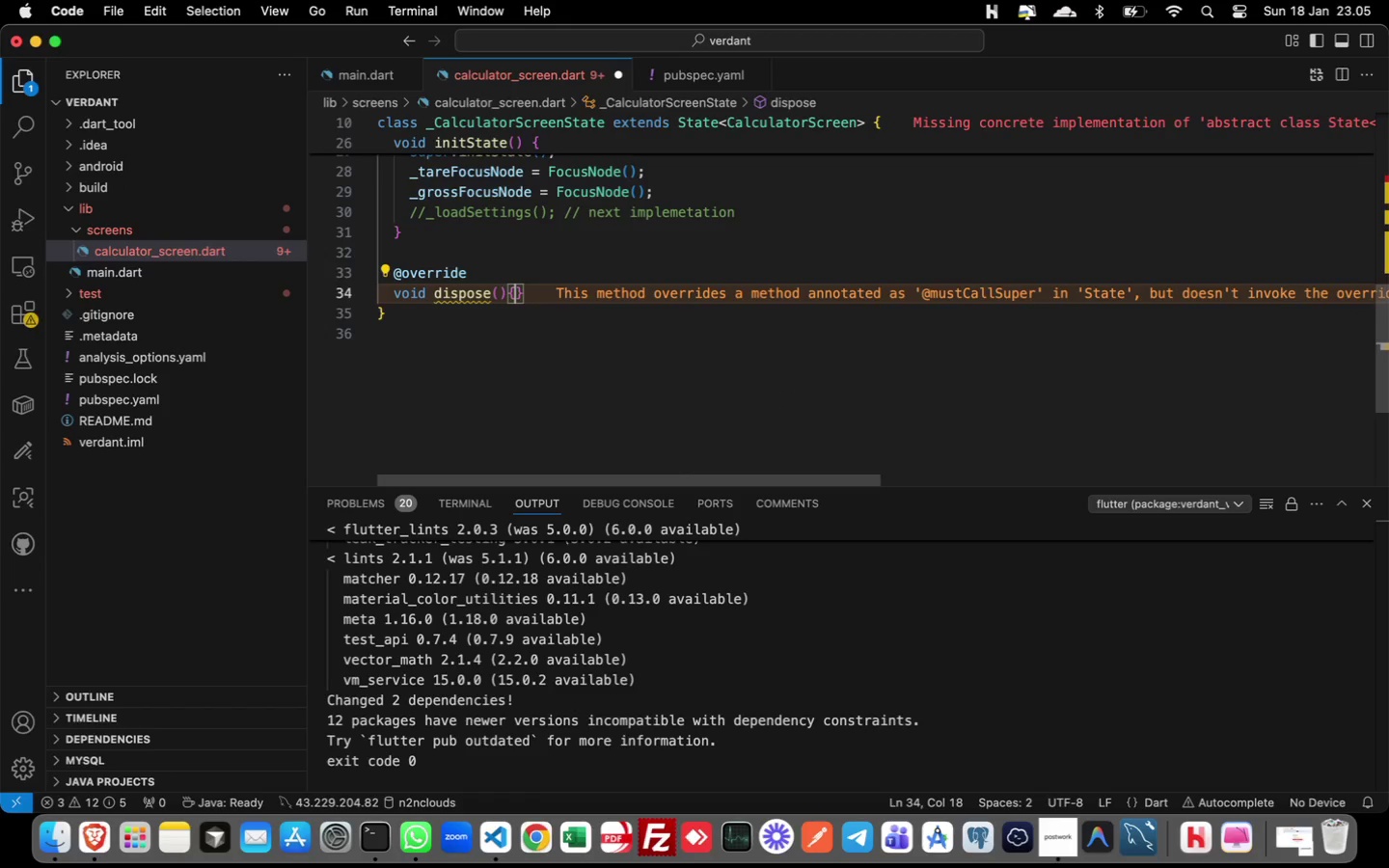 
key(Enter)
 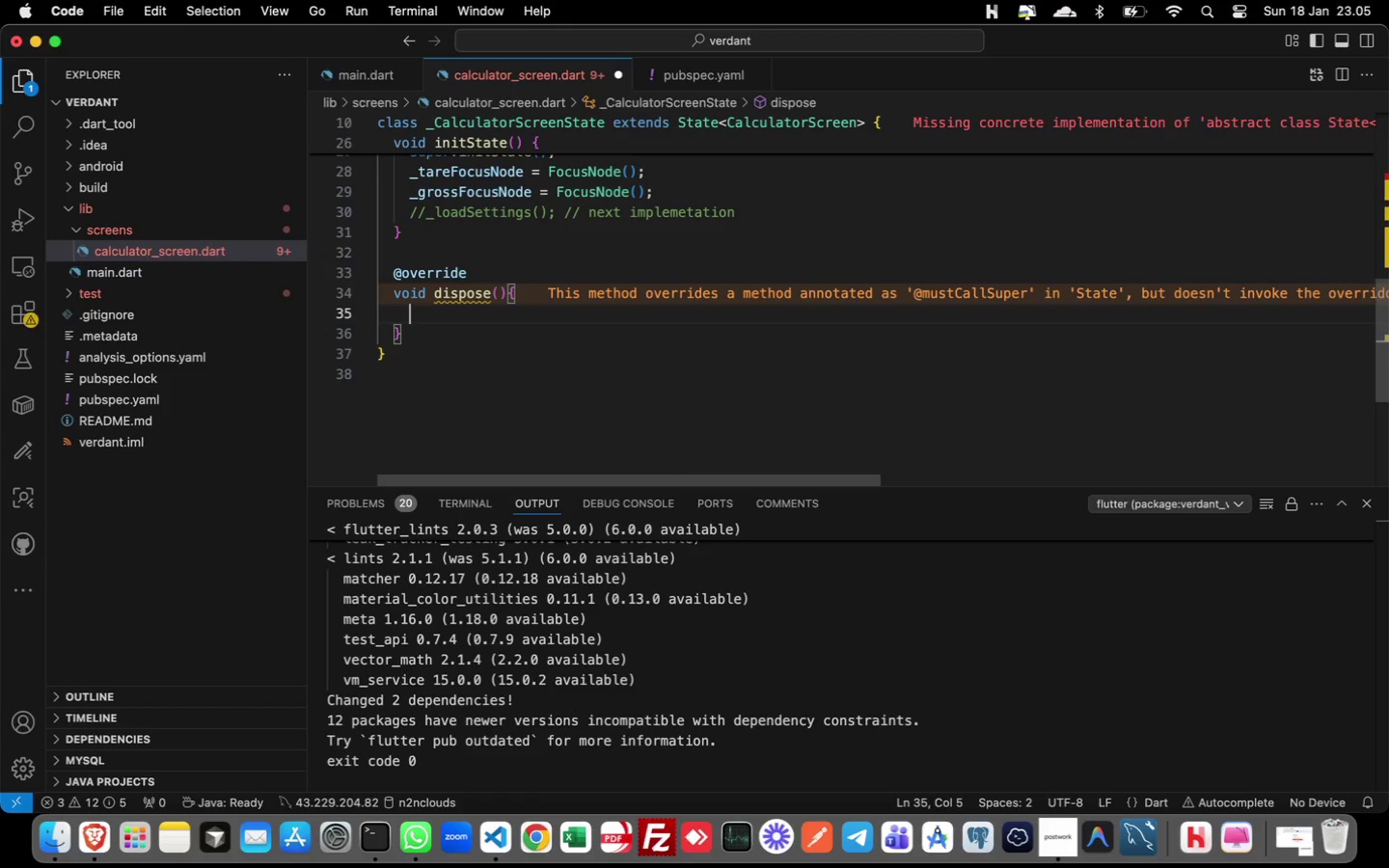 
type(_tareFocus)
 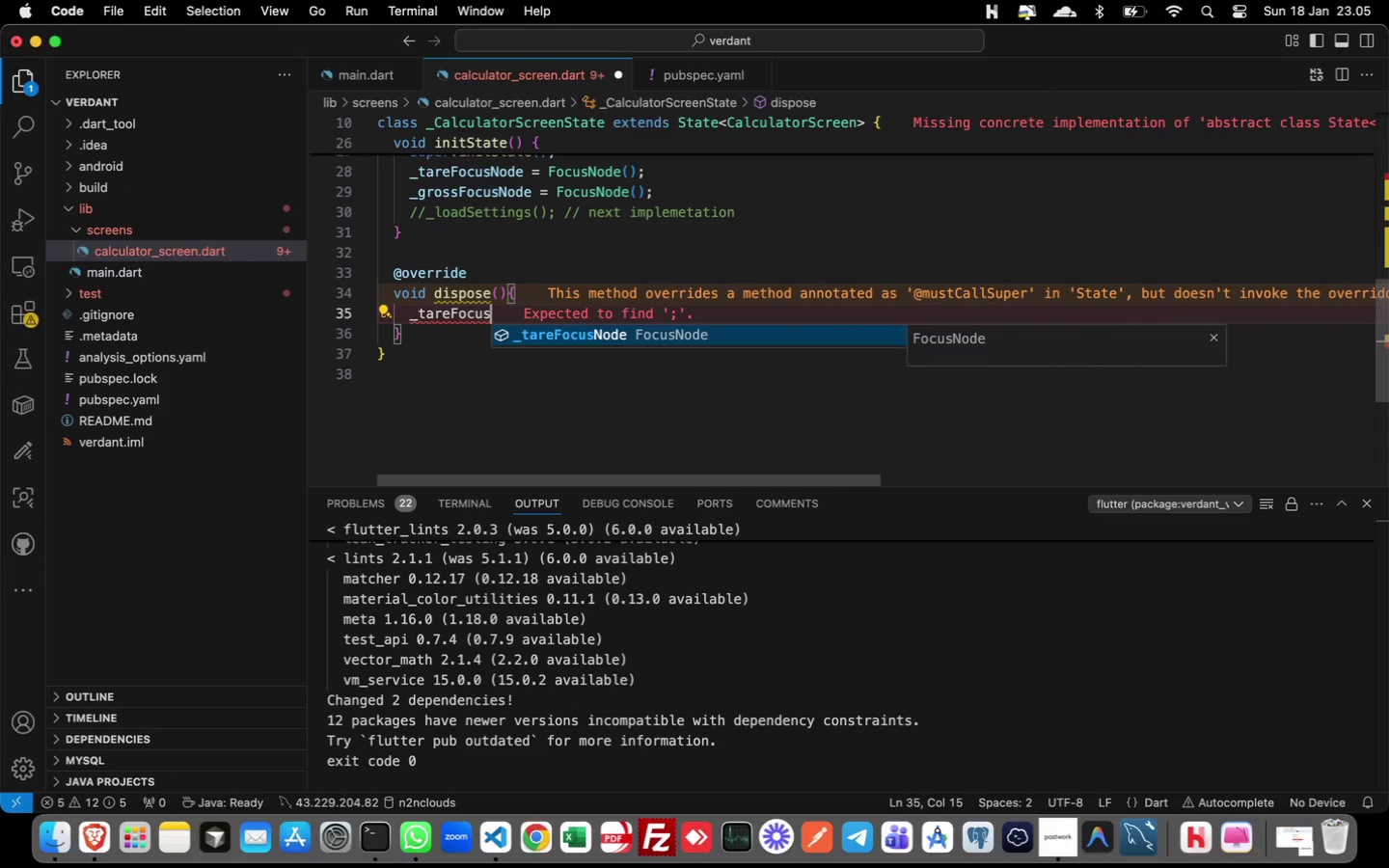 
key(Enter)
 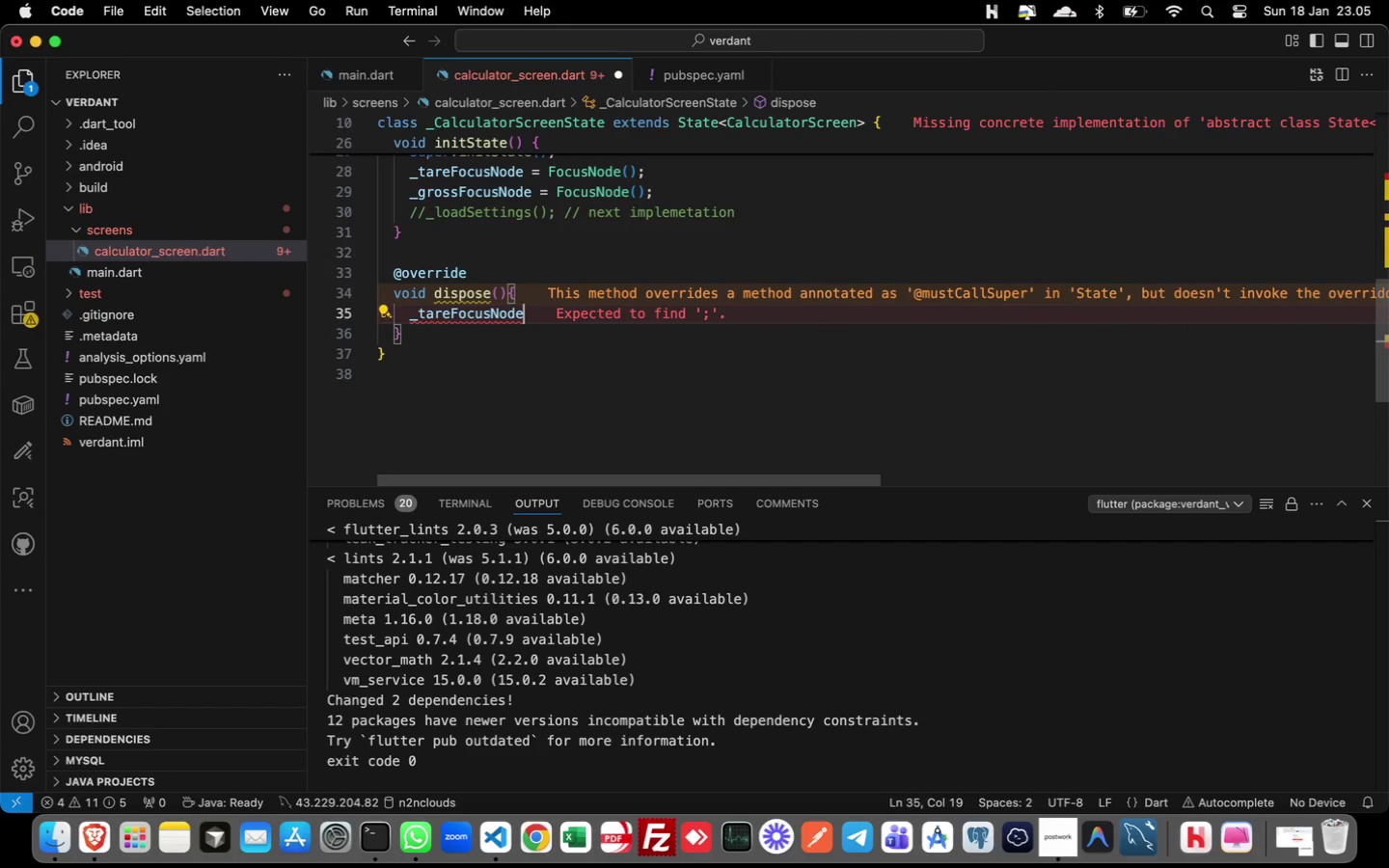 
hold_key(key=ShiftLeft, duration=0.38)
 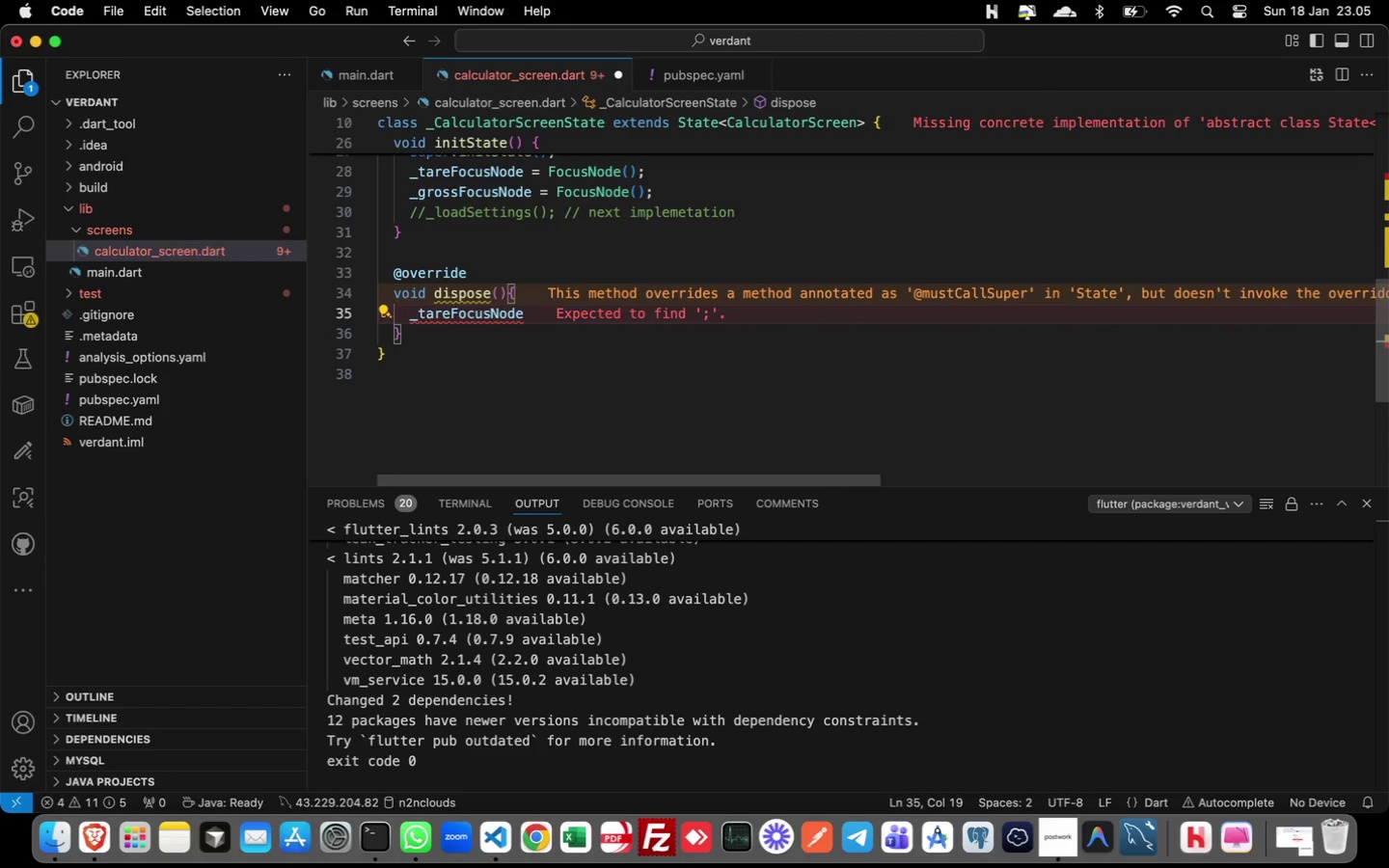 
type(.disp)
 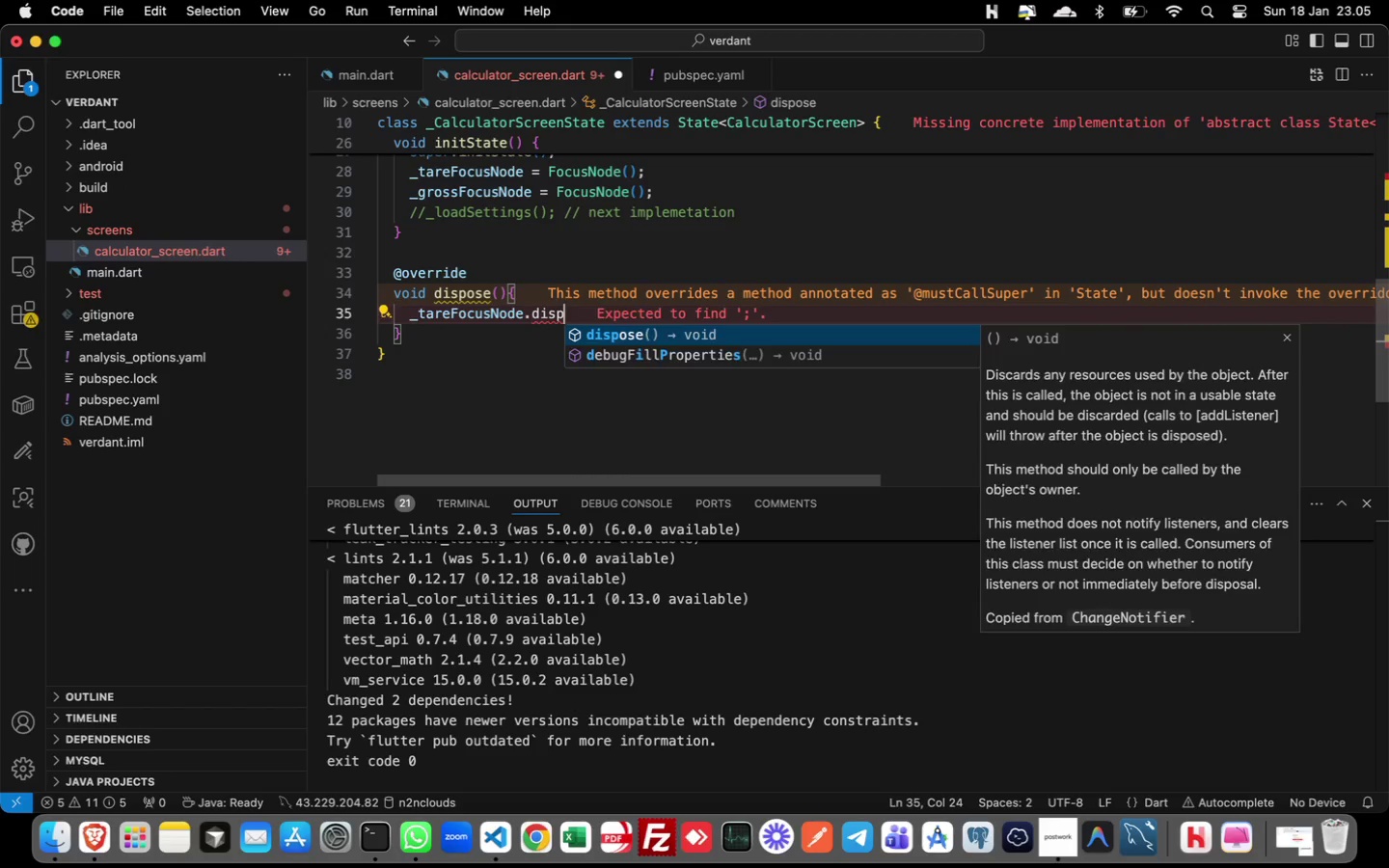 
key(Enter)
 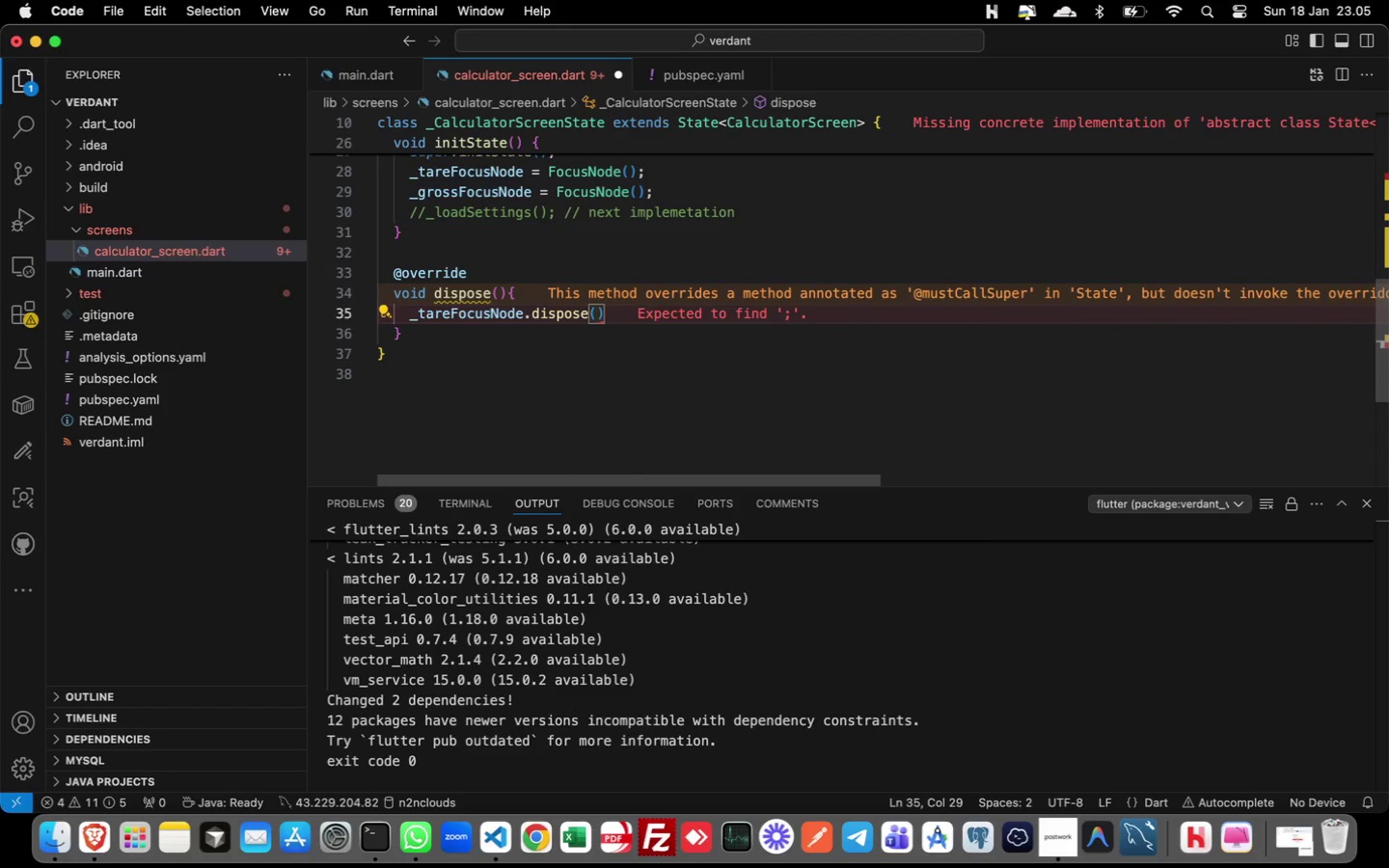 
key(Semicolon)
 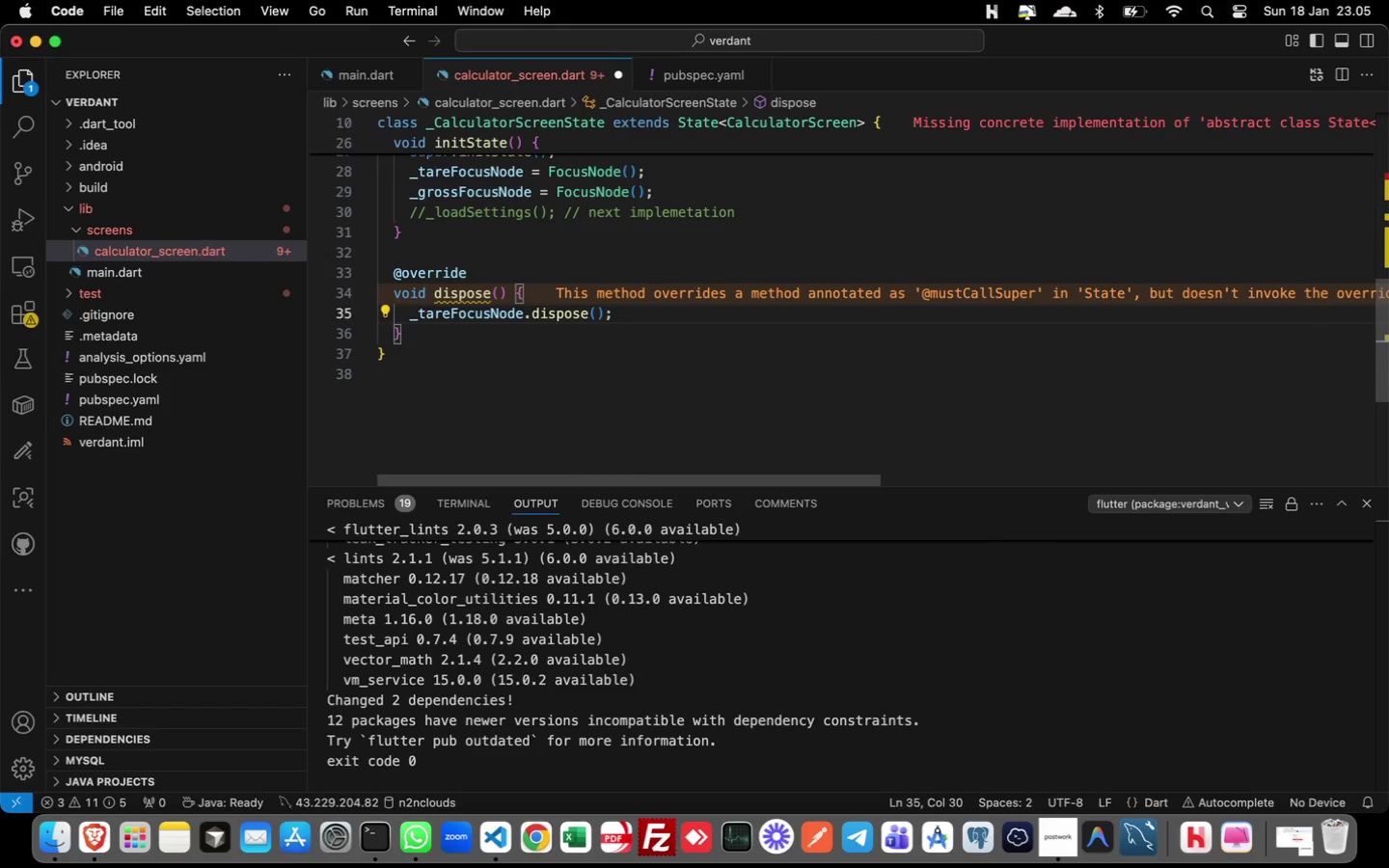 
key(Enter)
 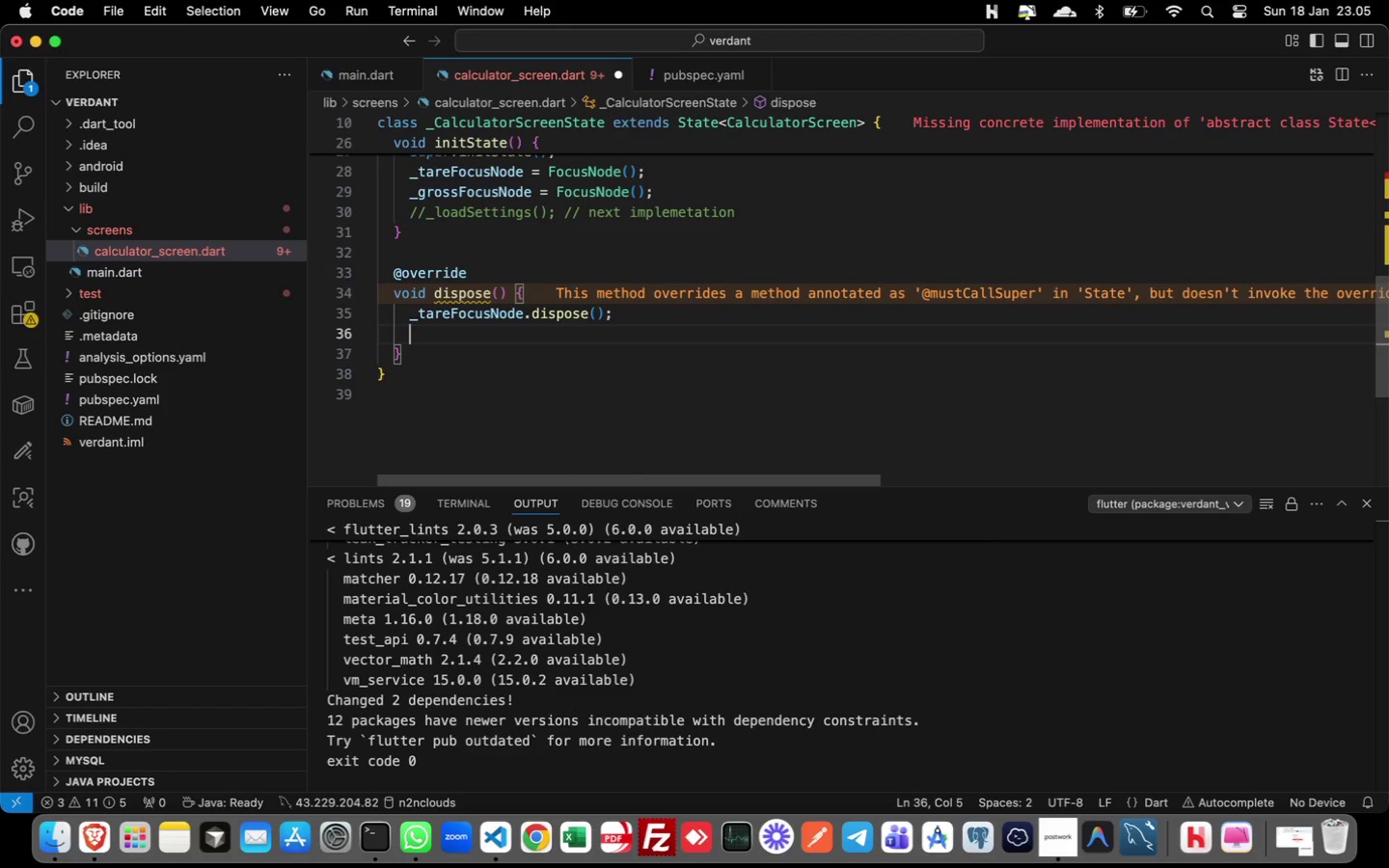 
type(_gross)
 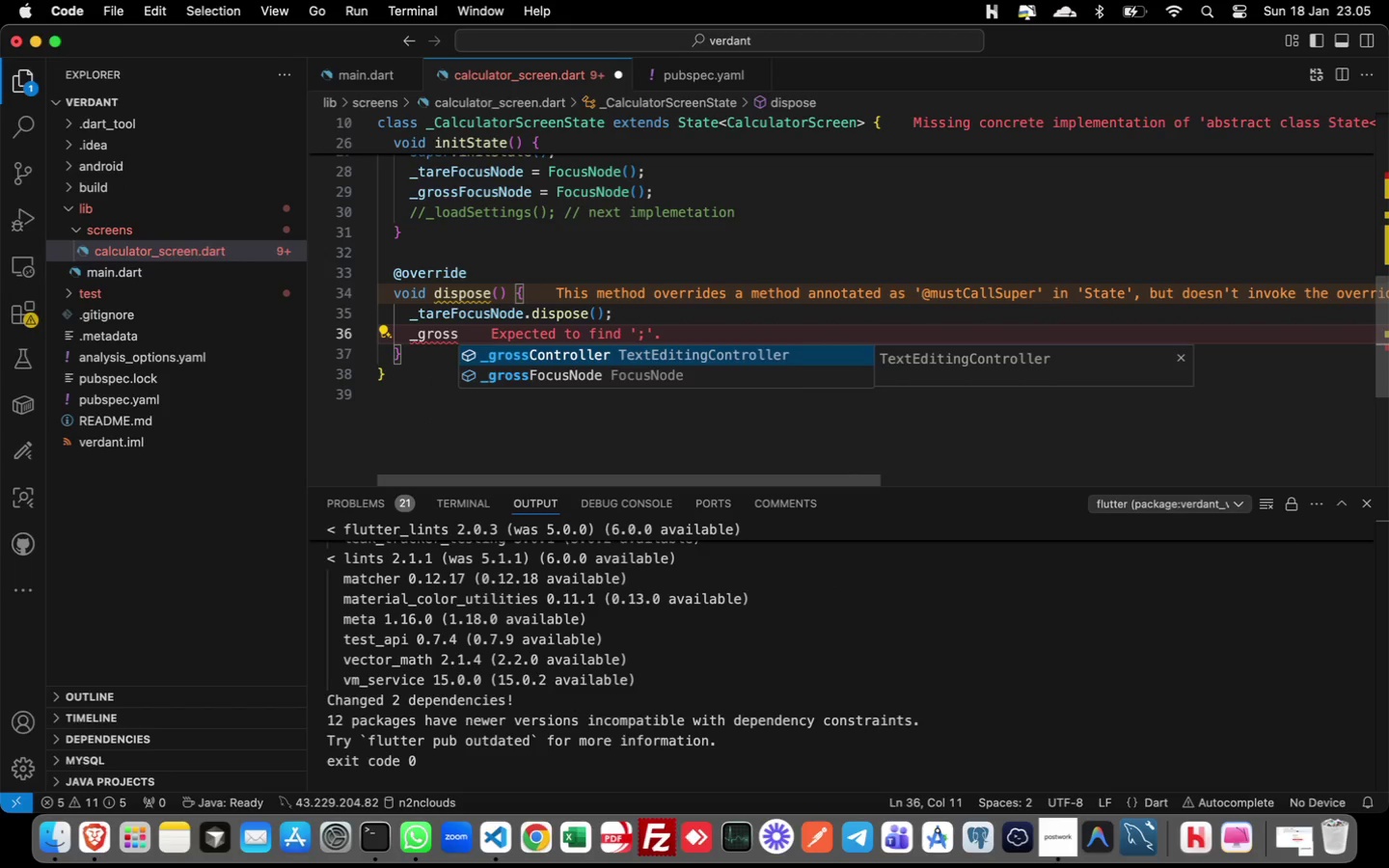 
key(ArrowDown)
 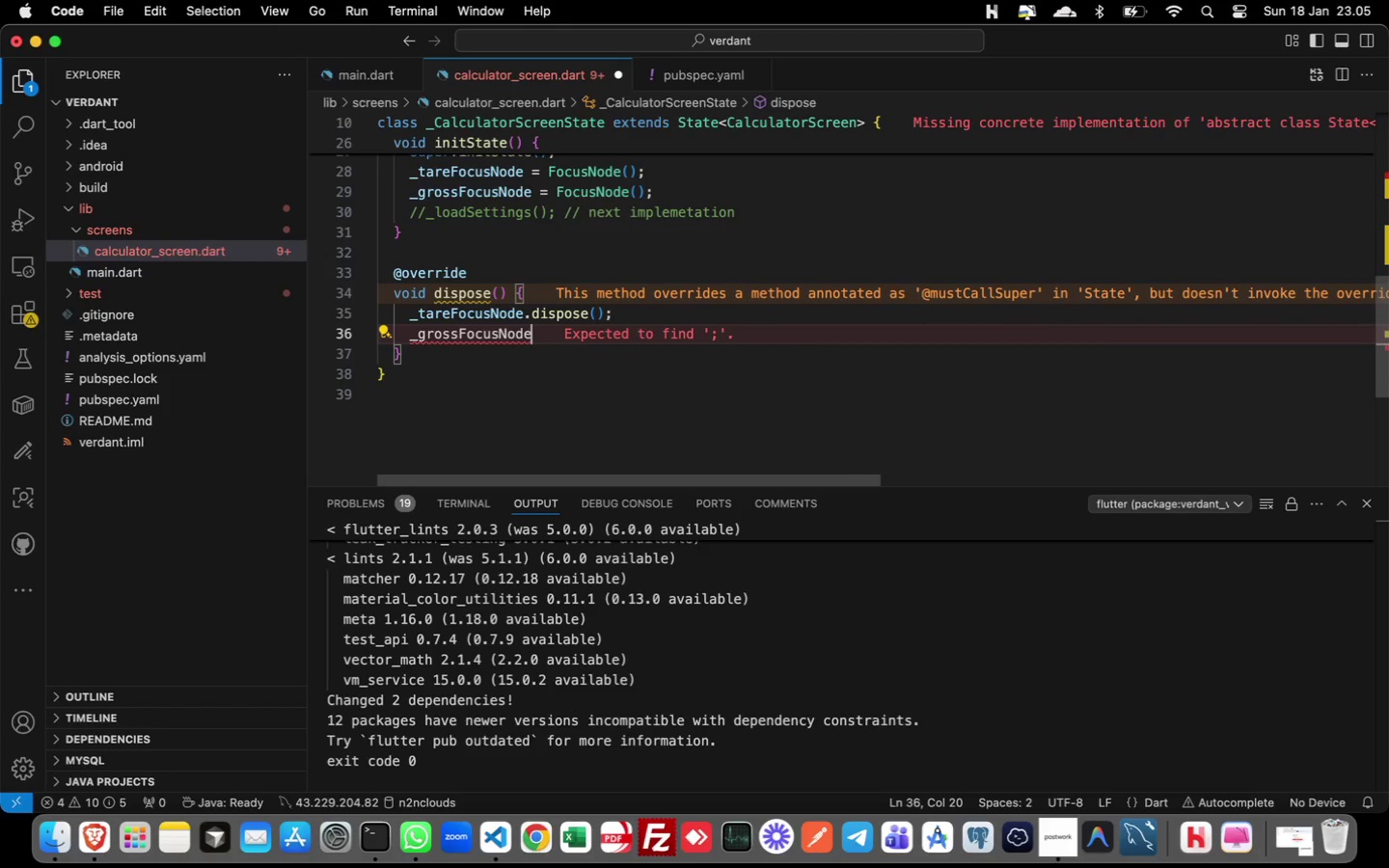 
key(Enter)
 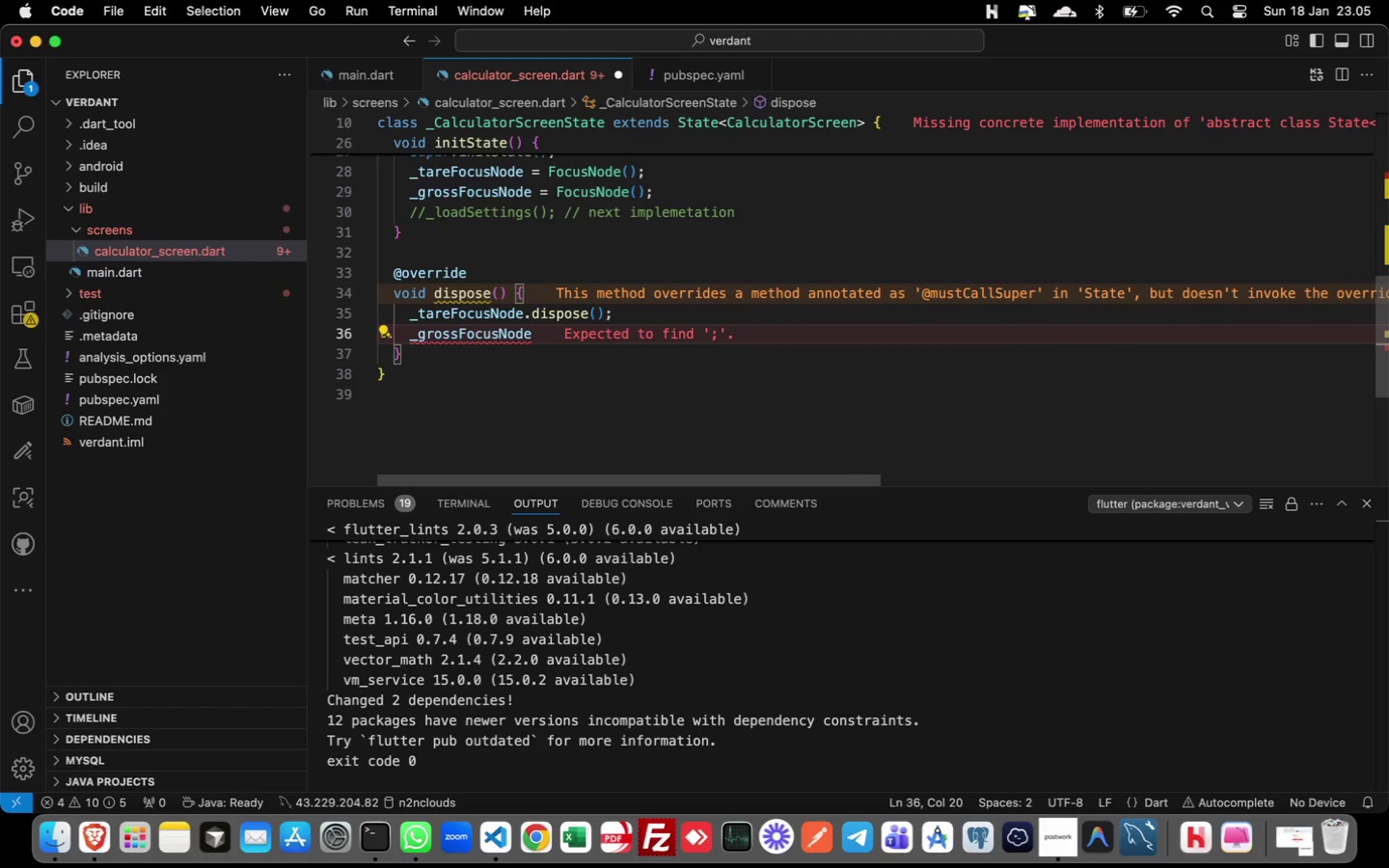 
type(.disp)
 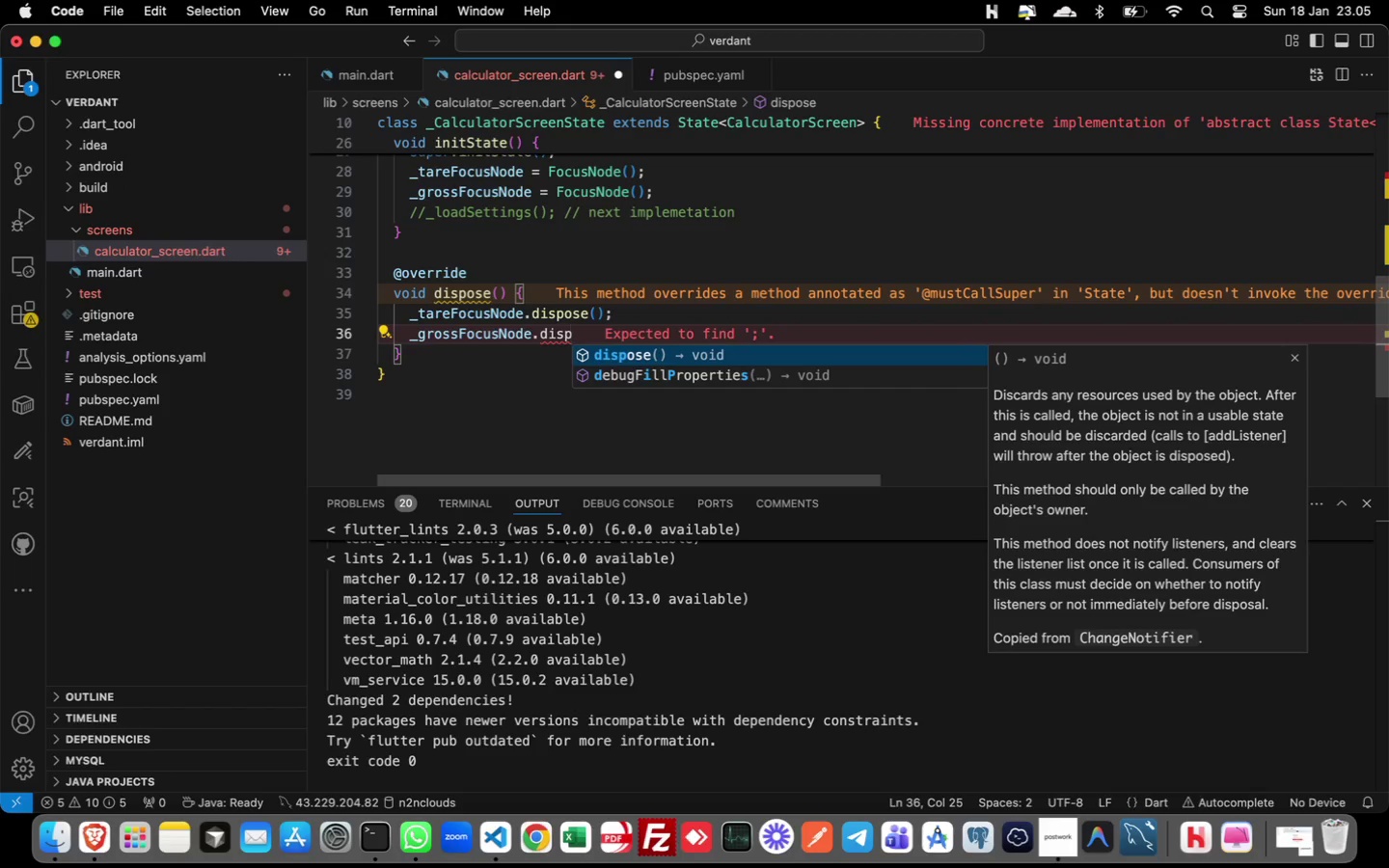 
key(Enter)
 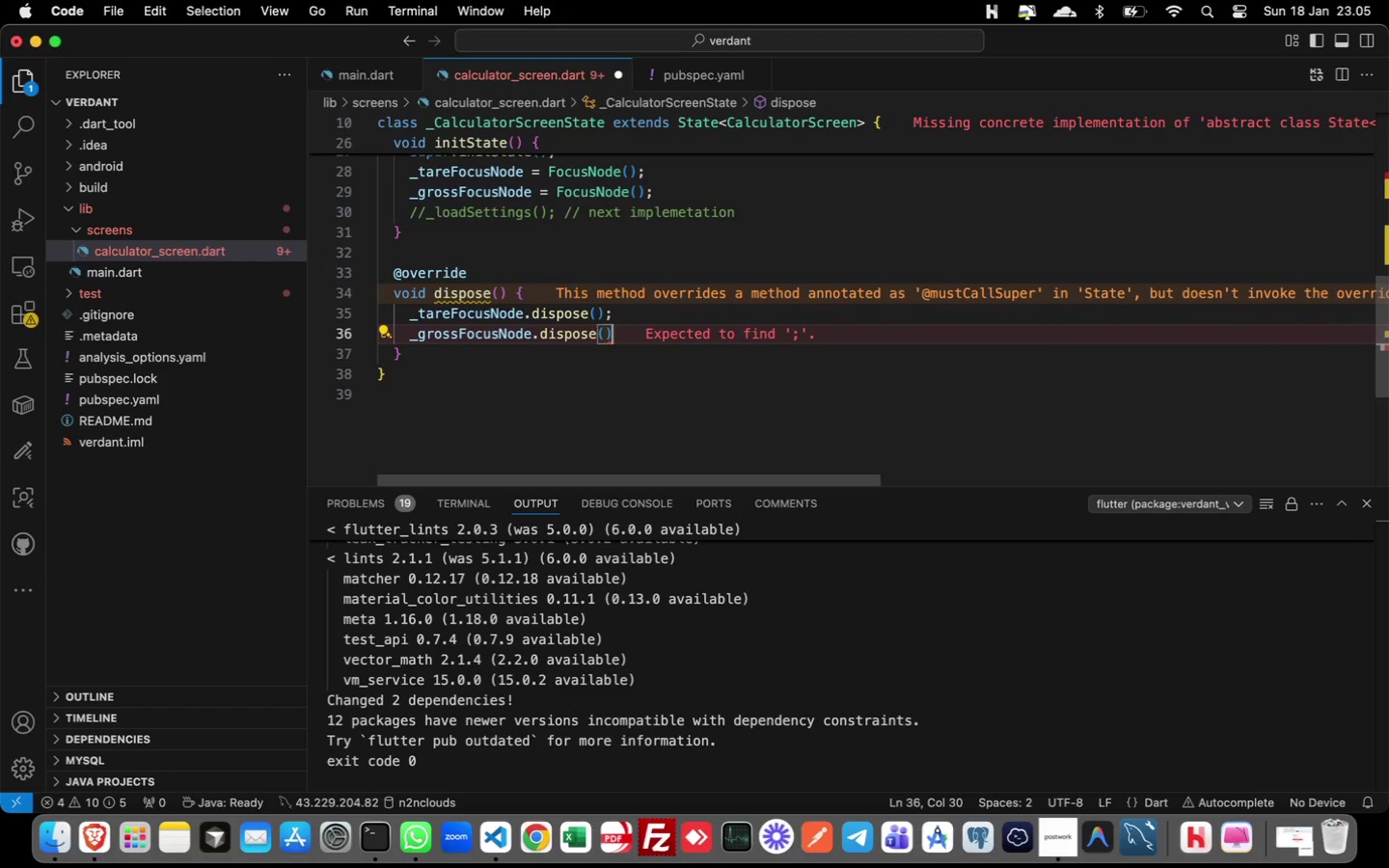 
key(Semicolon)
 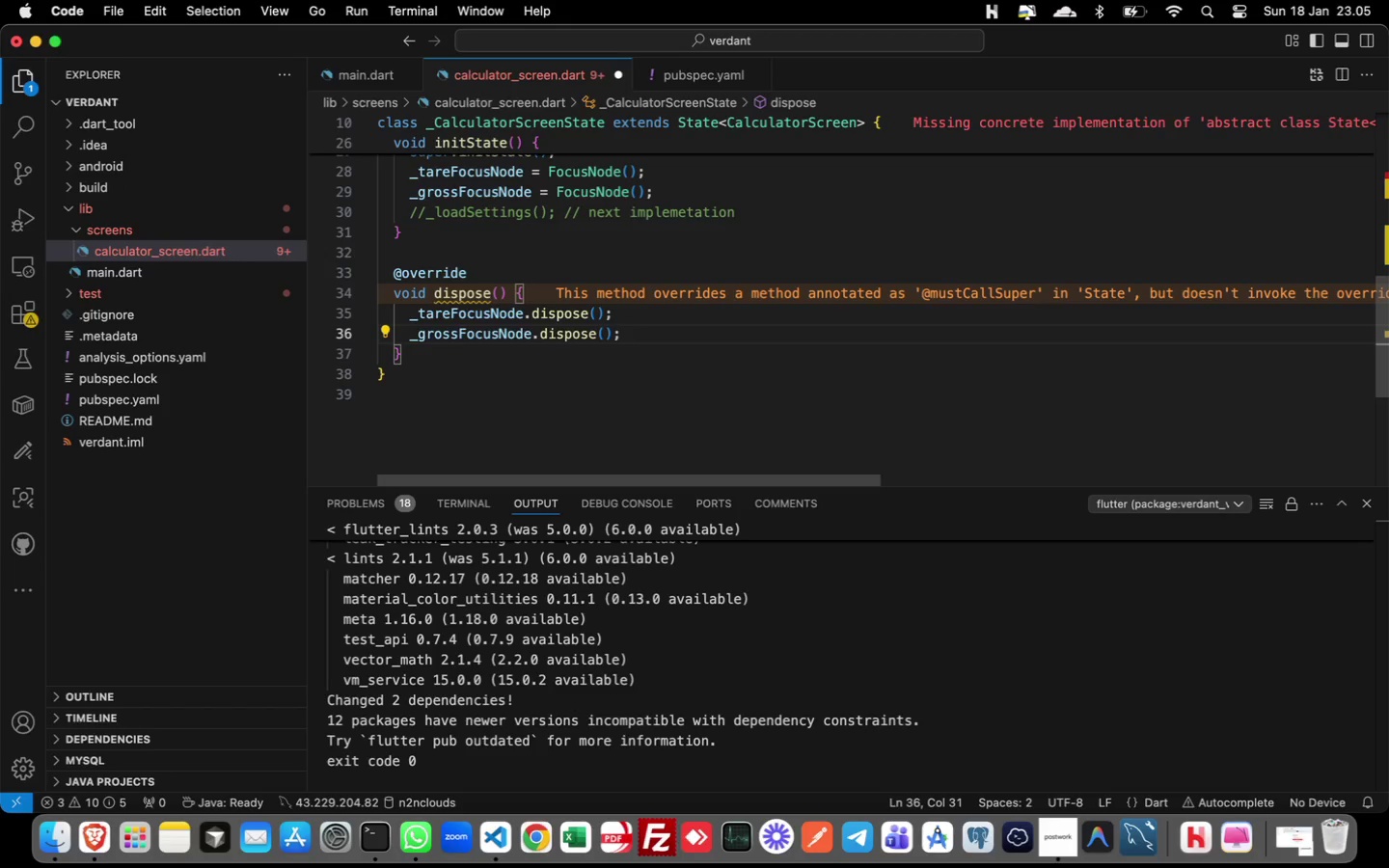 
key(Enter)
 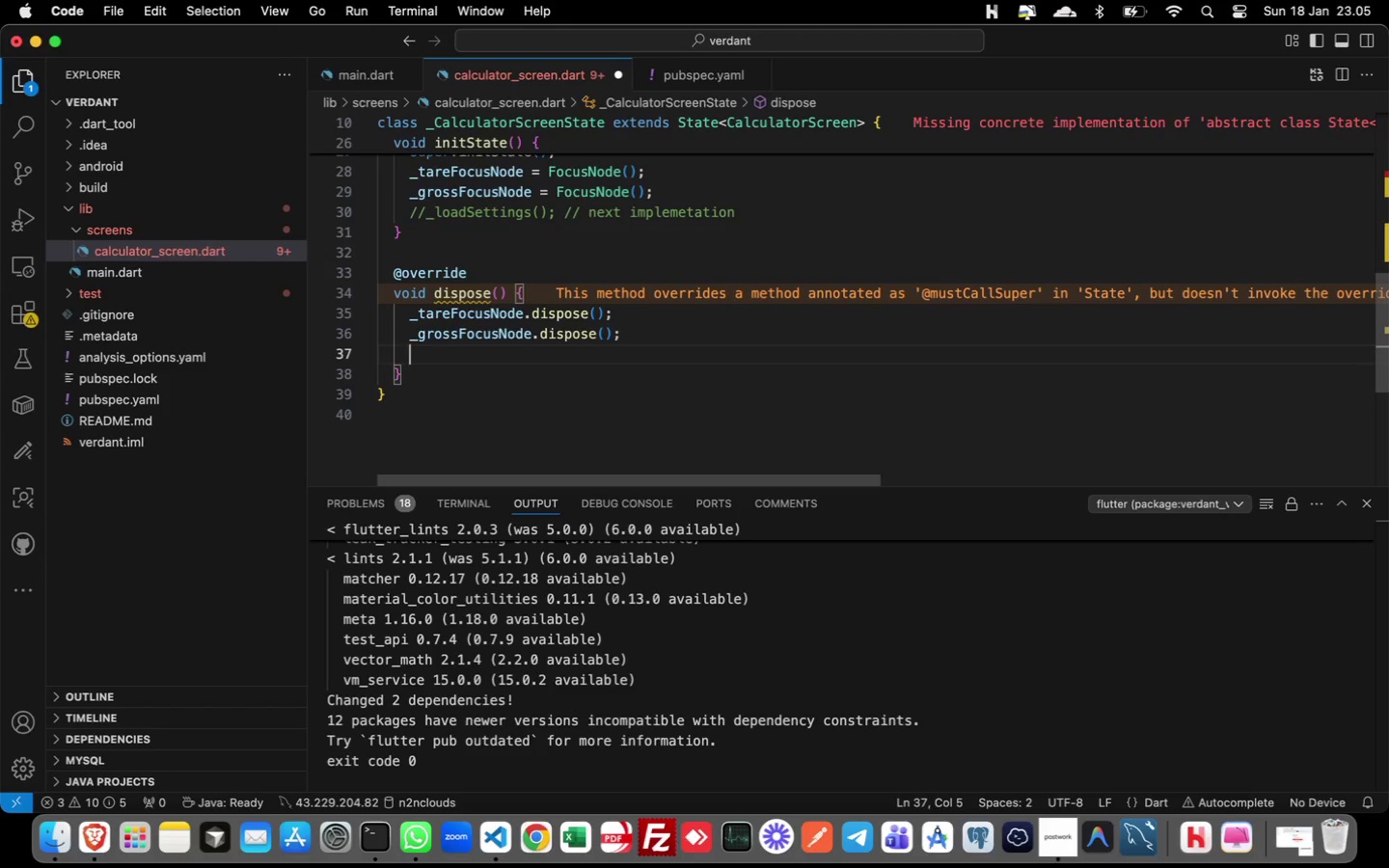 
type(super.dispose)
 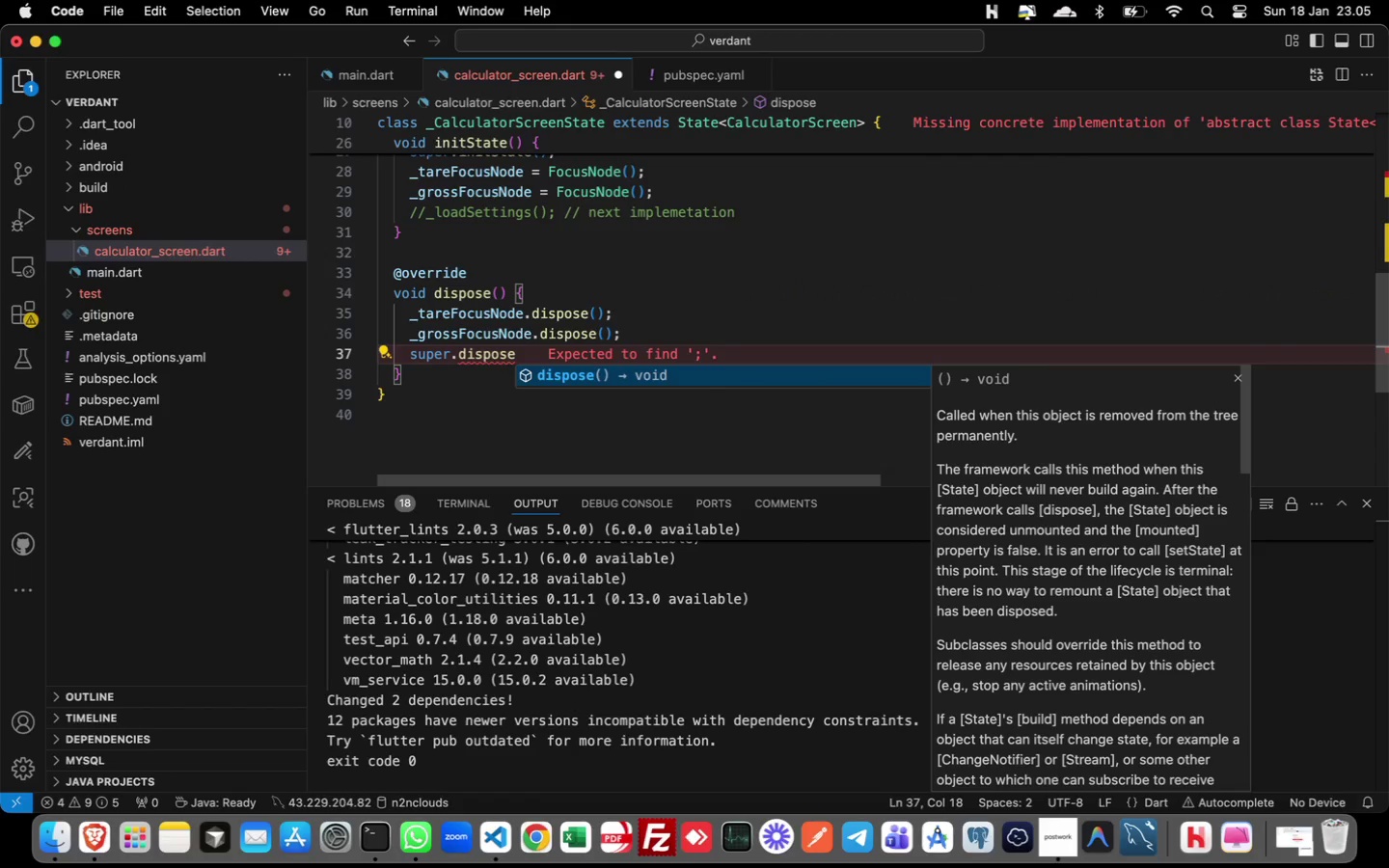 
key(Enter)
 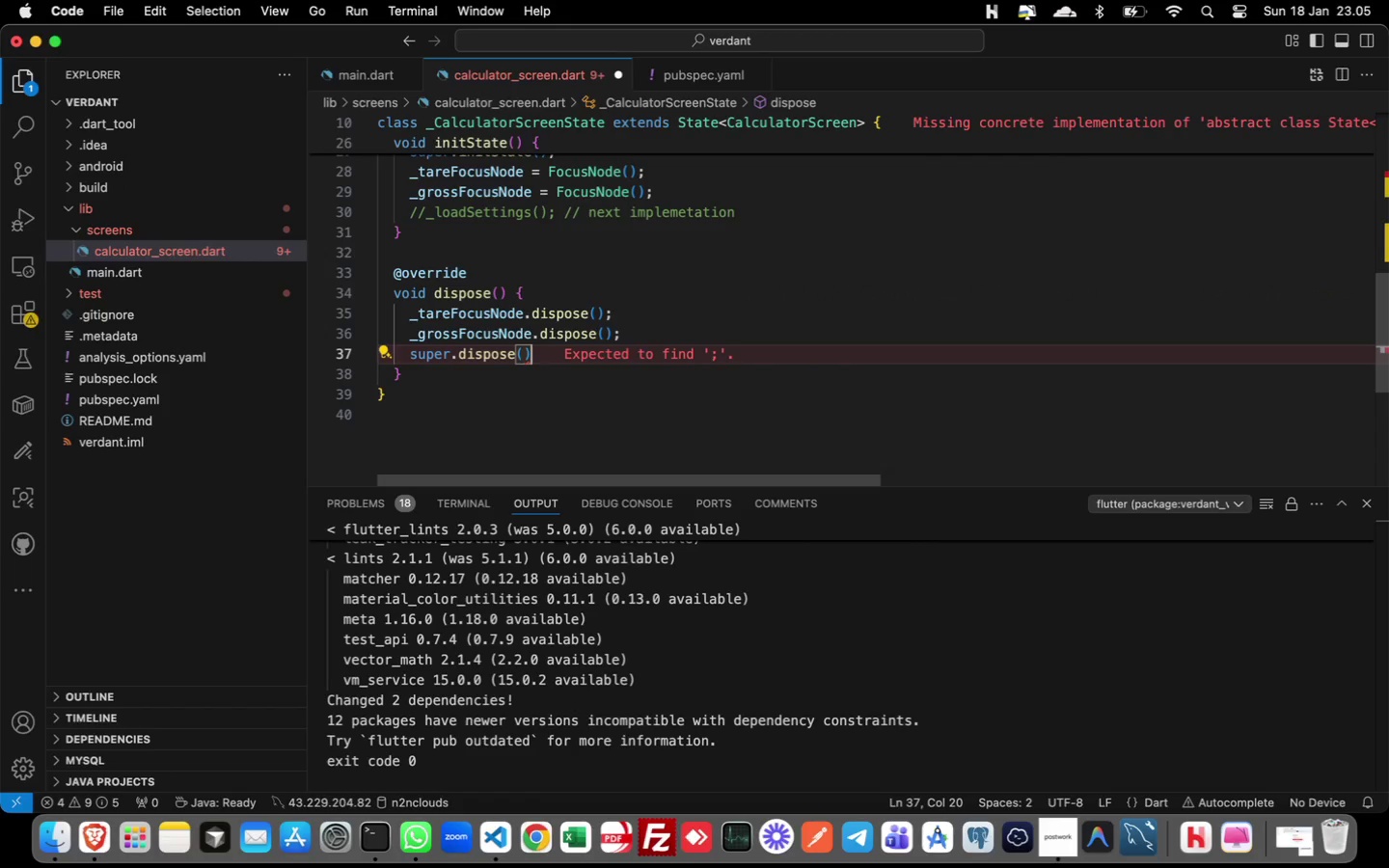 
key(Semicolon)
 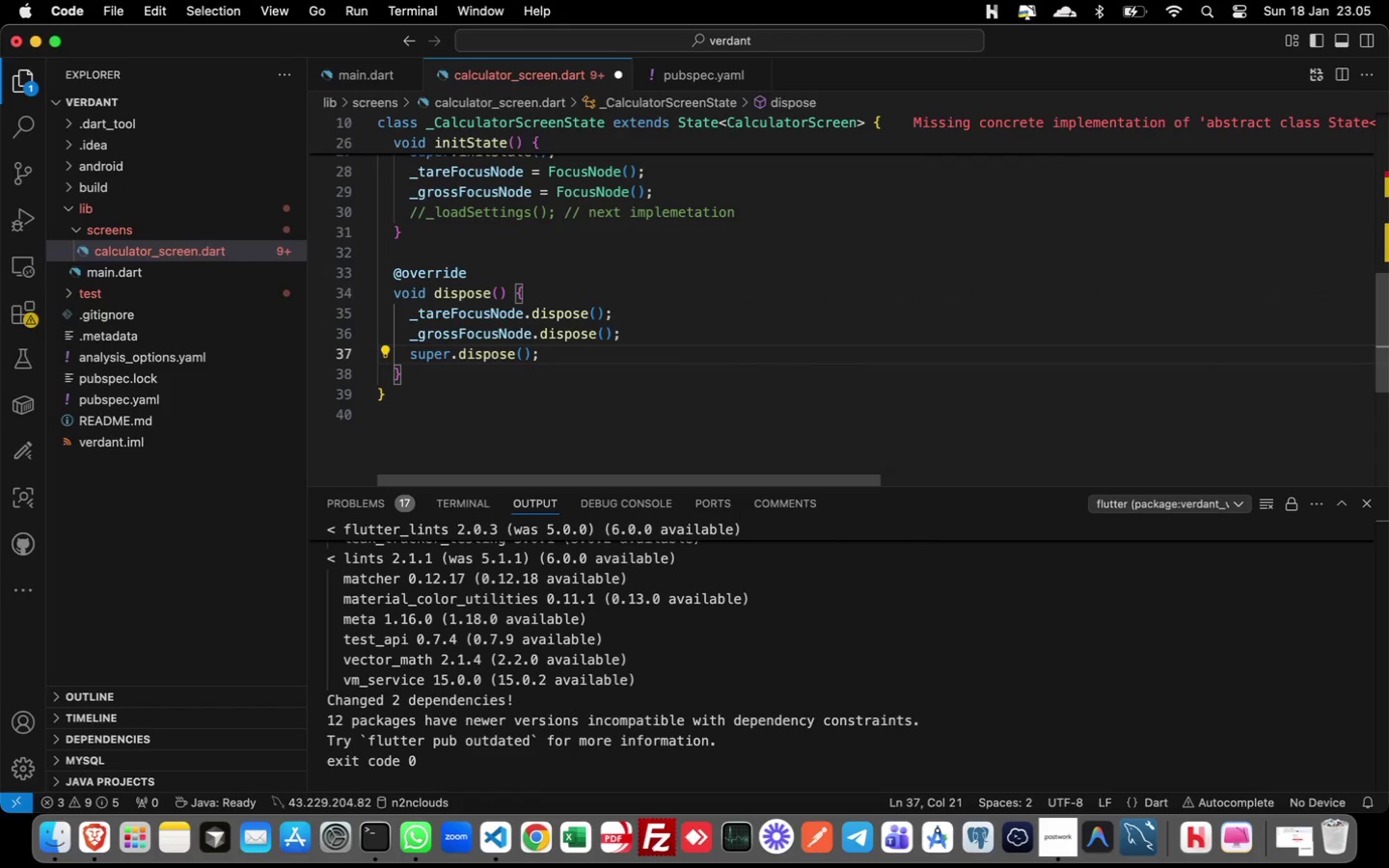 
key(ArrowDown)
 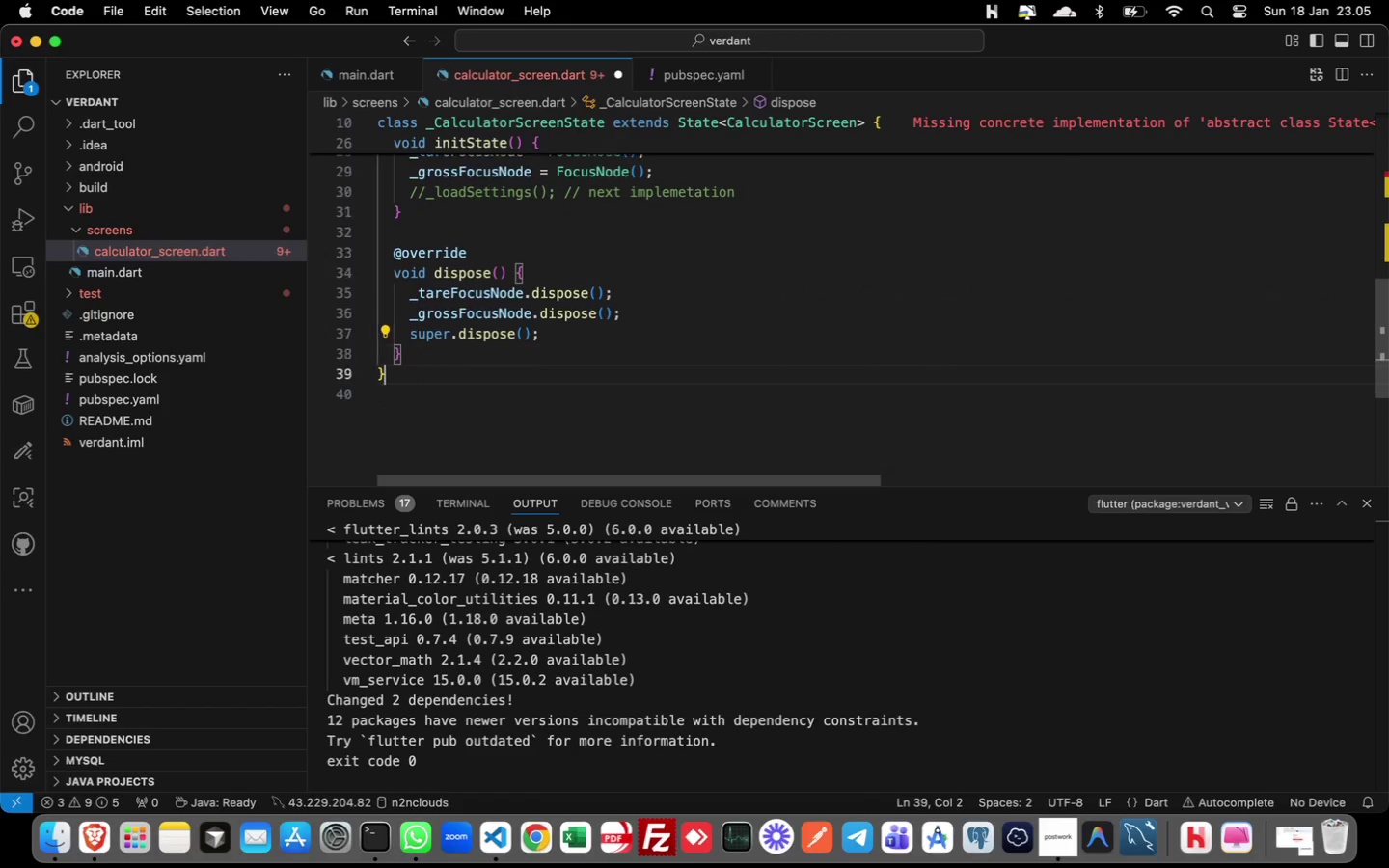 
key(ArrowDown)
 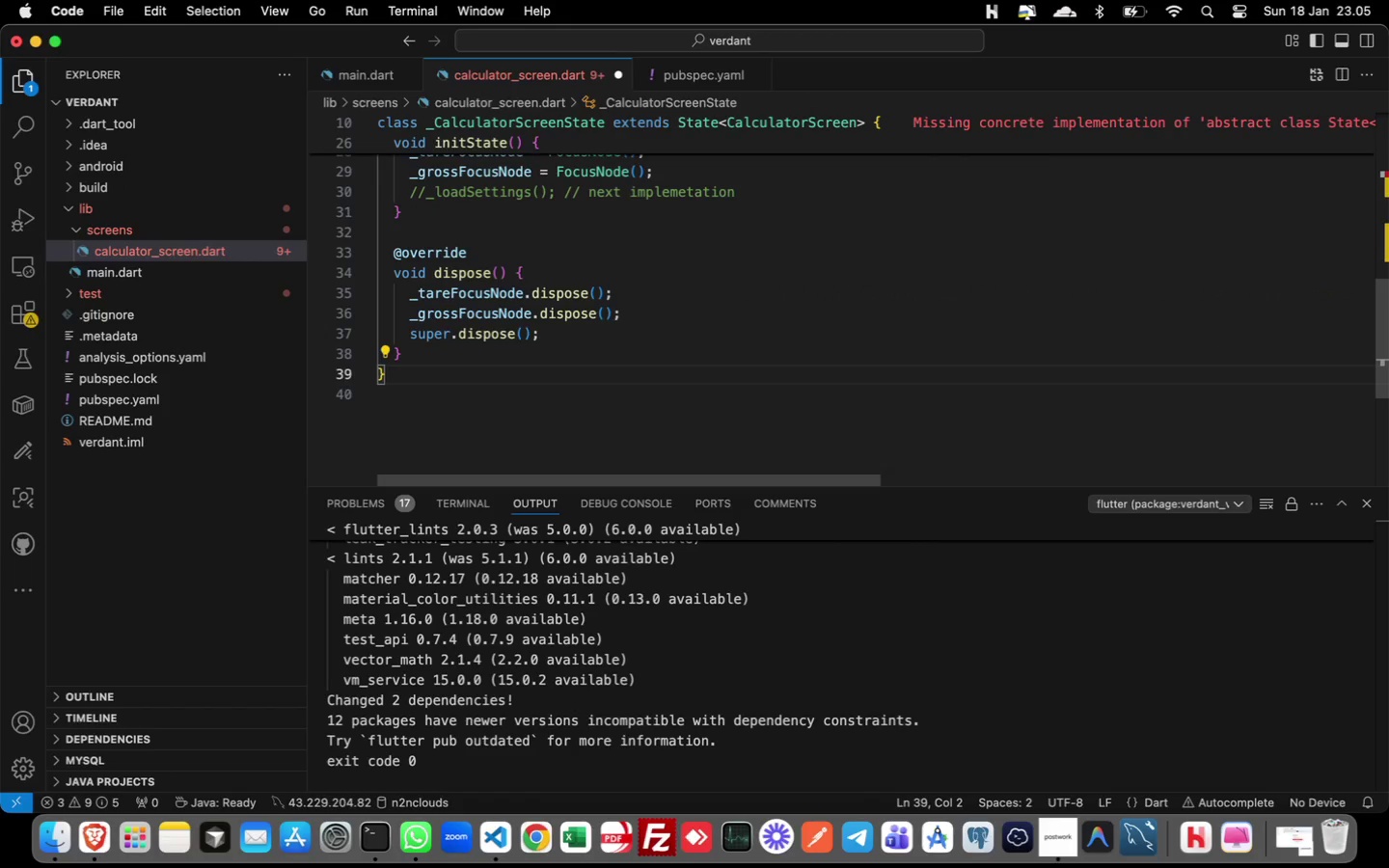 
key(ArrowUp)
 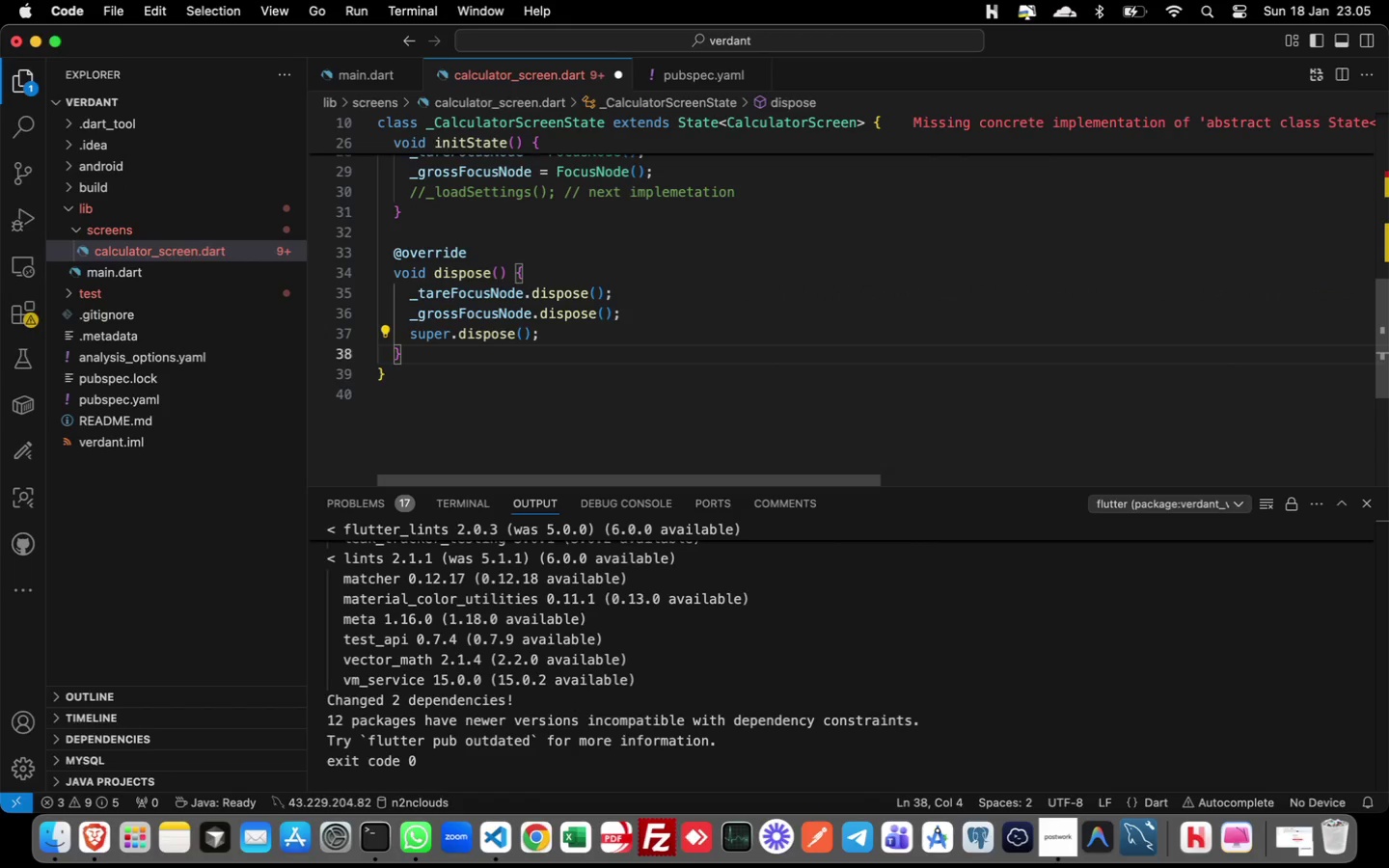 
key(Enter)
 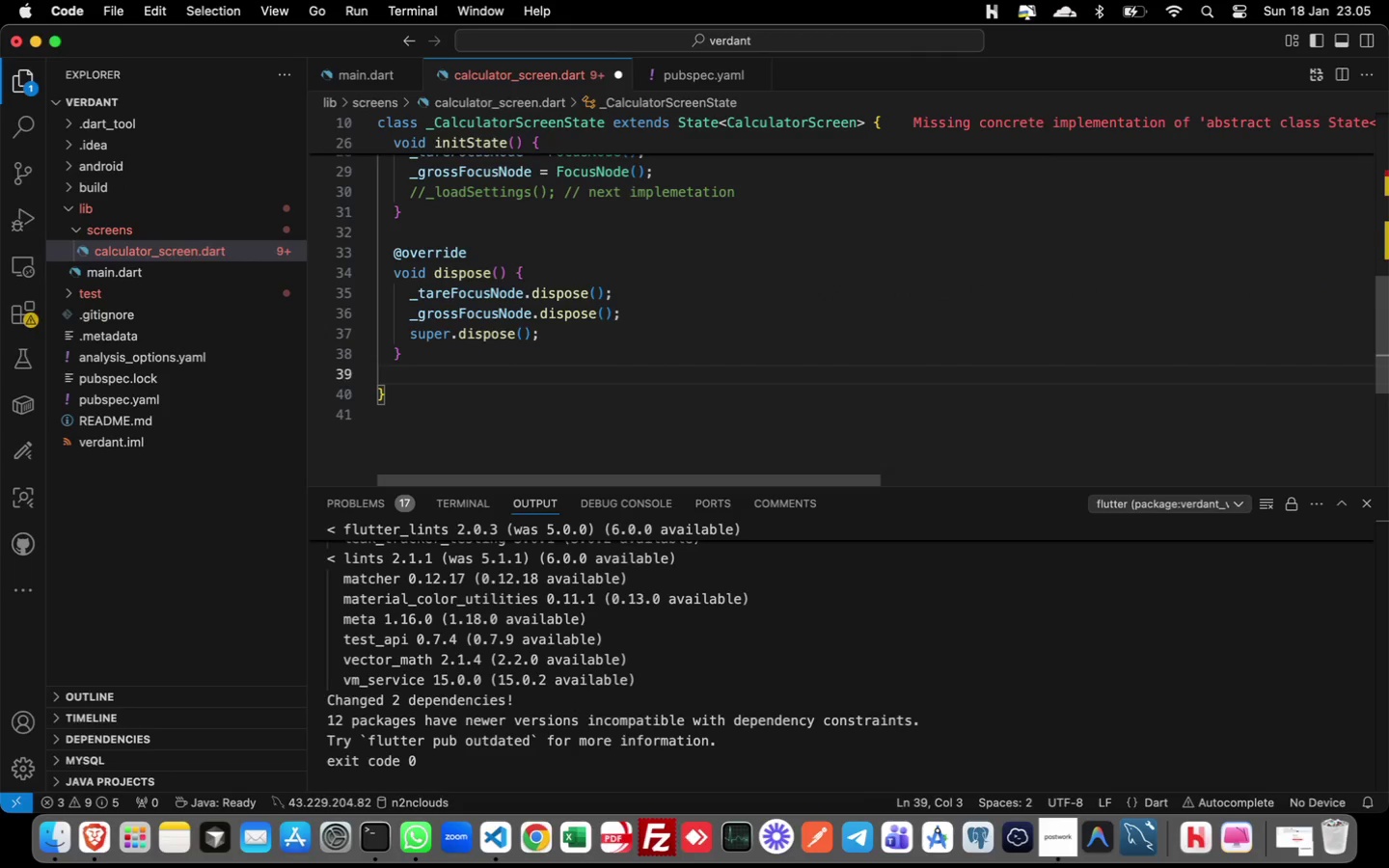 
key(Enter)
 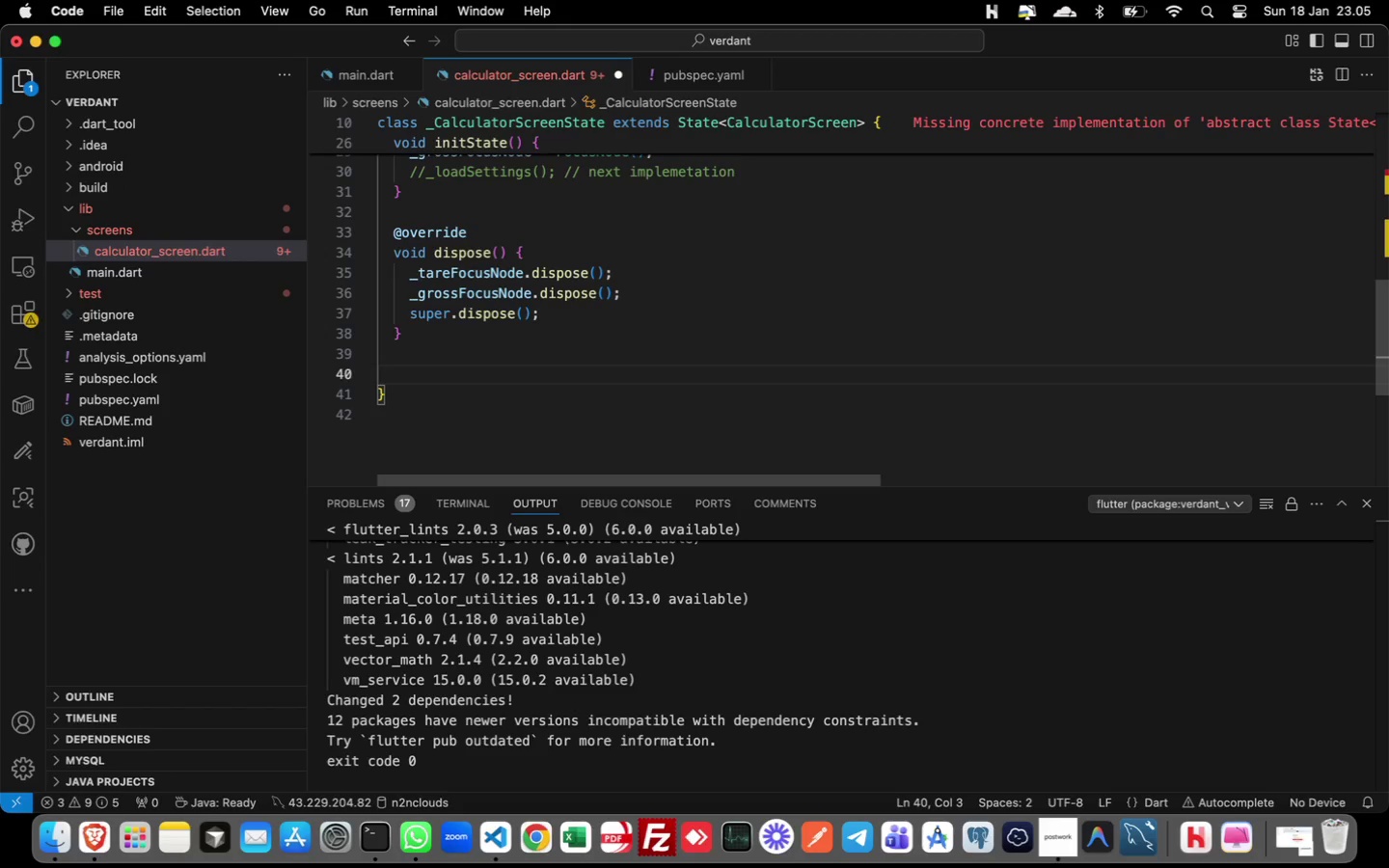 
type(FU)
key(Backspace)
type(uture)
 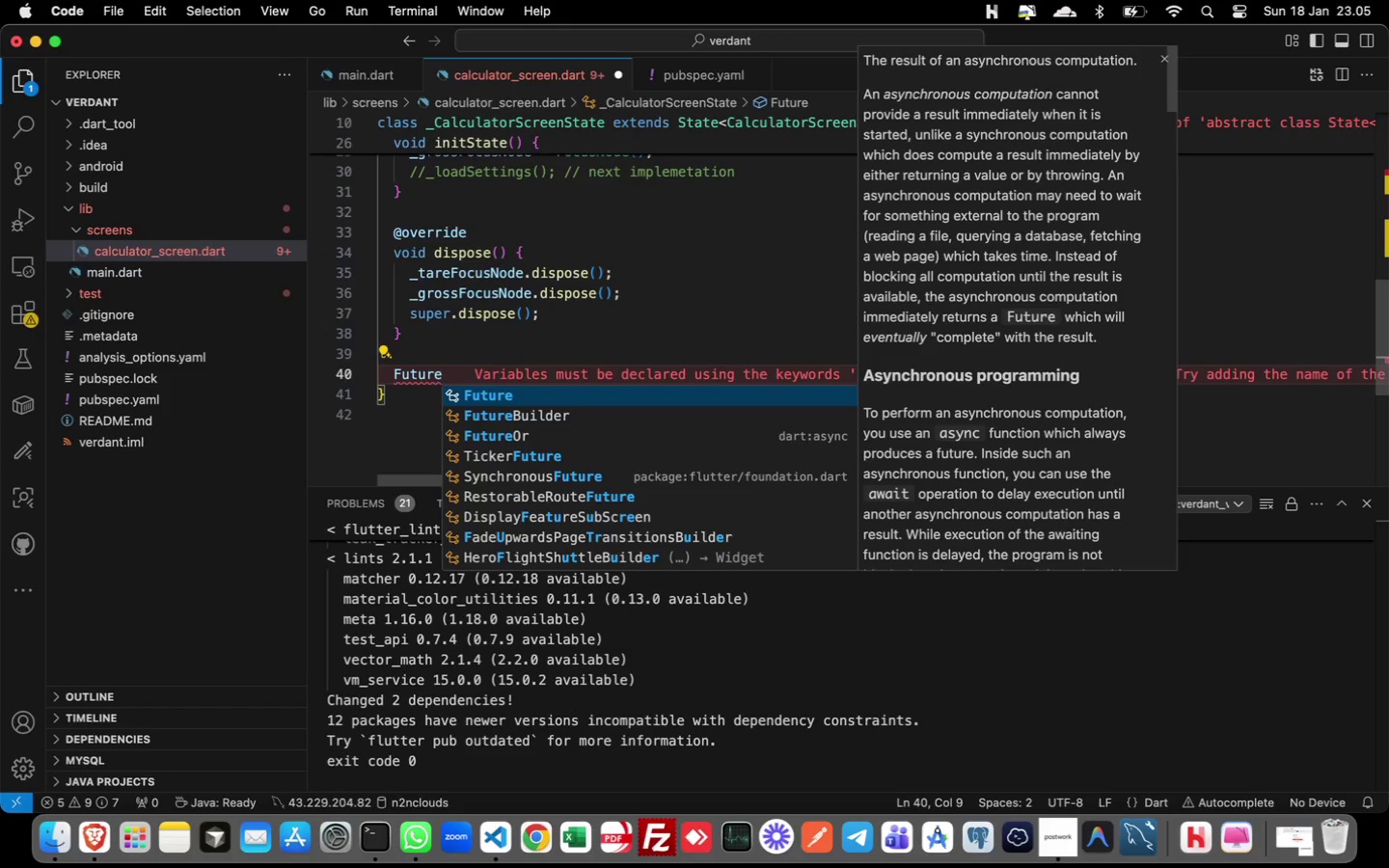 
key(Enter)
 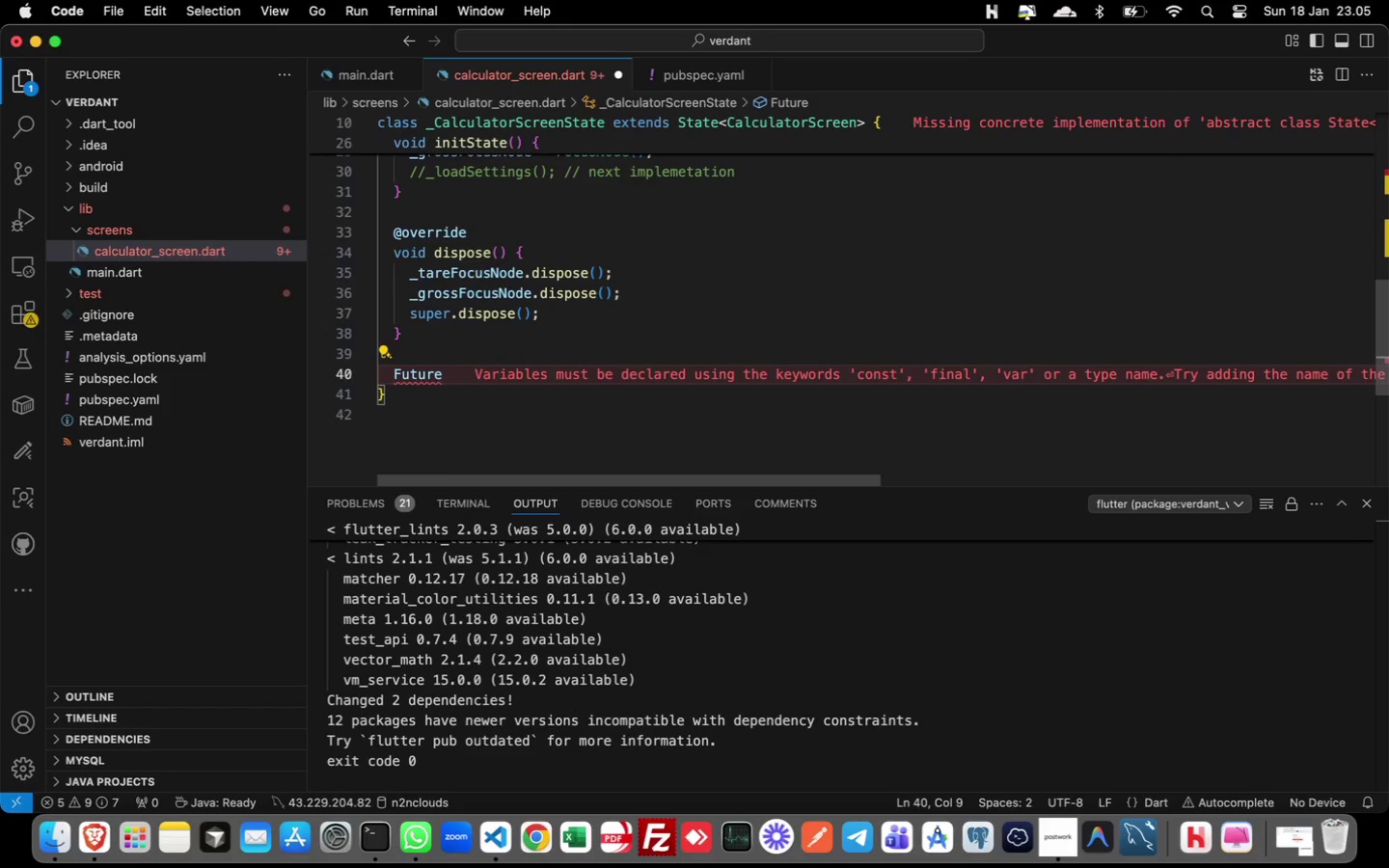 
type(<void> _loadettings() async {)
 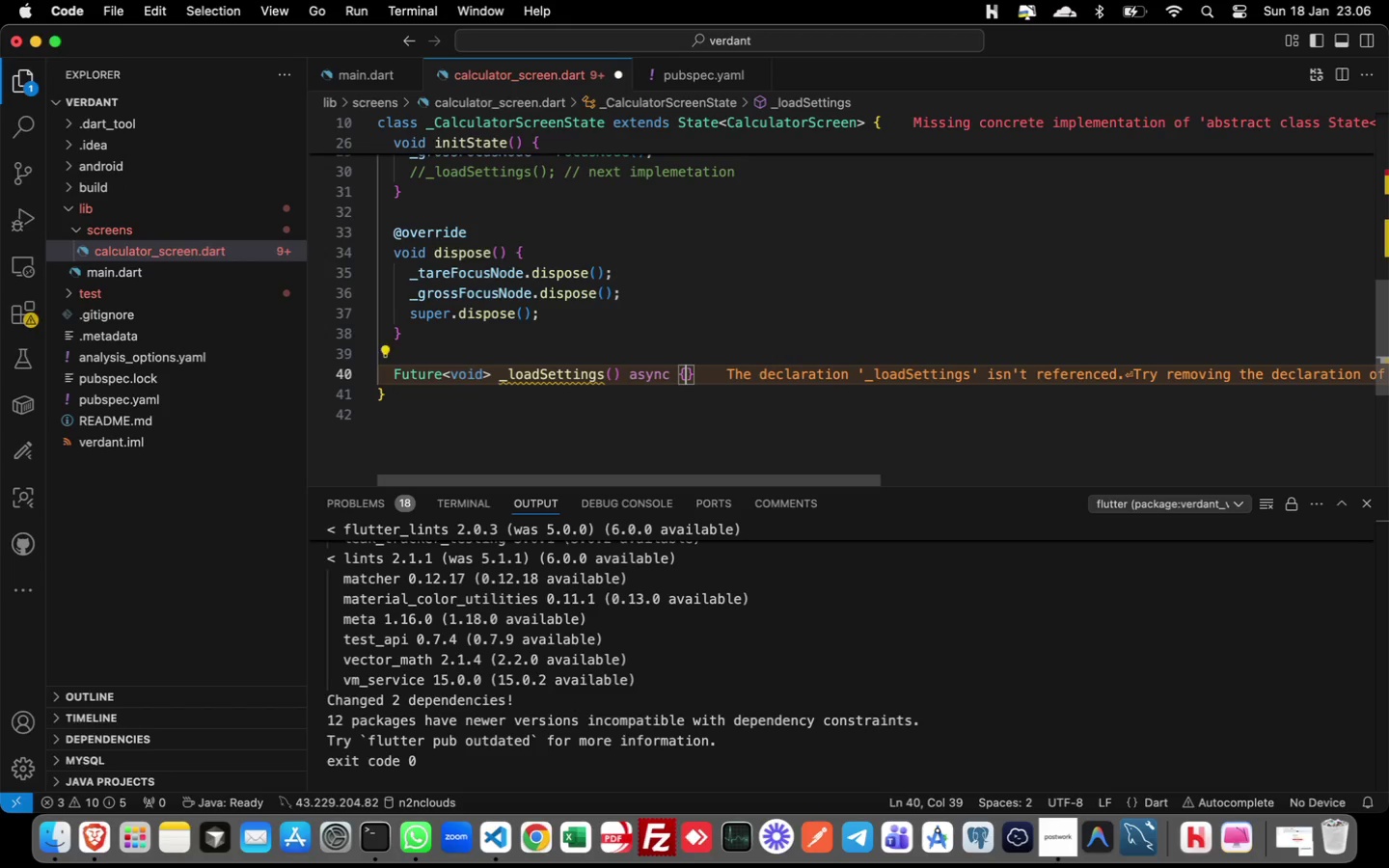 
 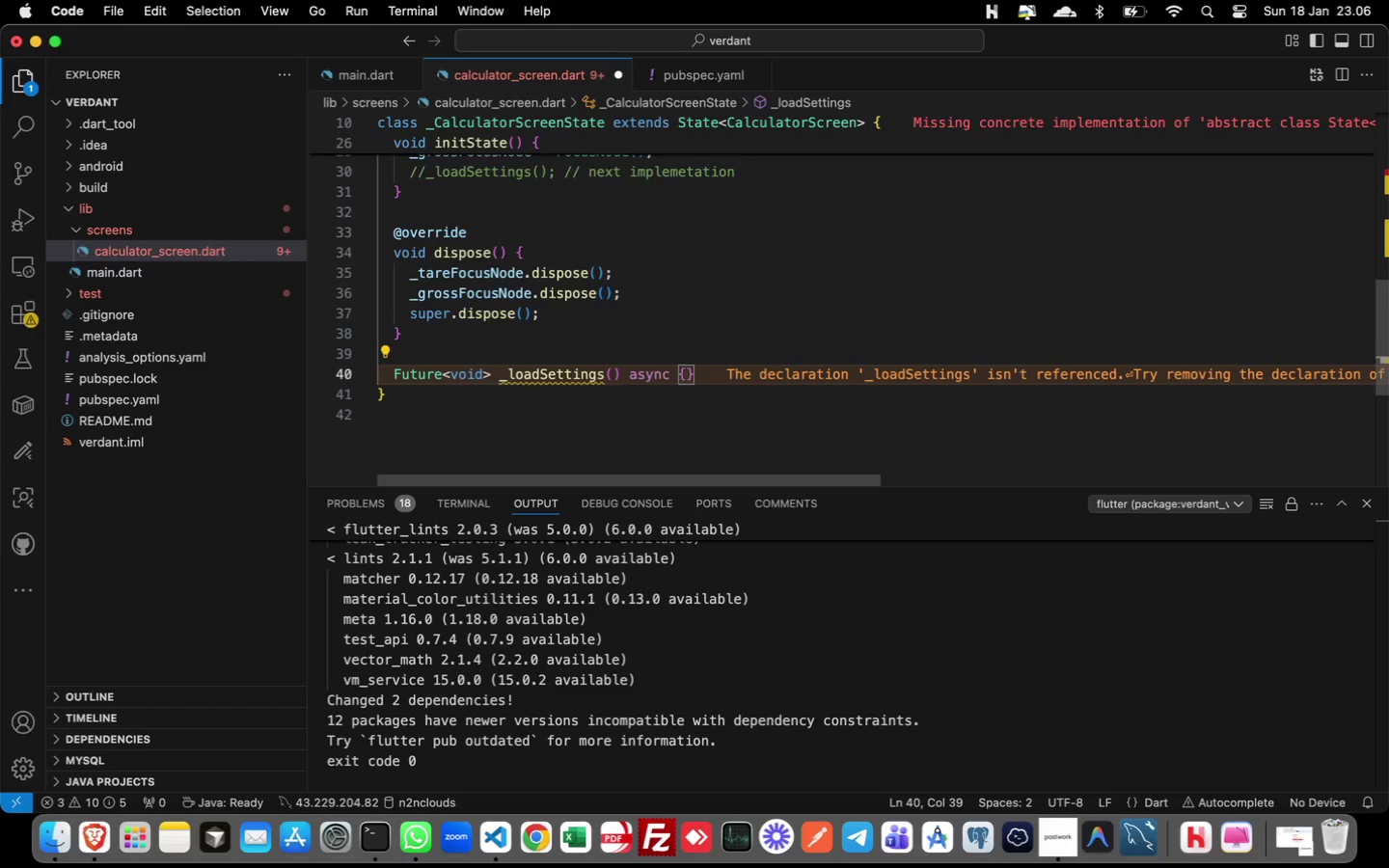 
key(Enter)
 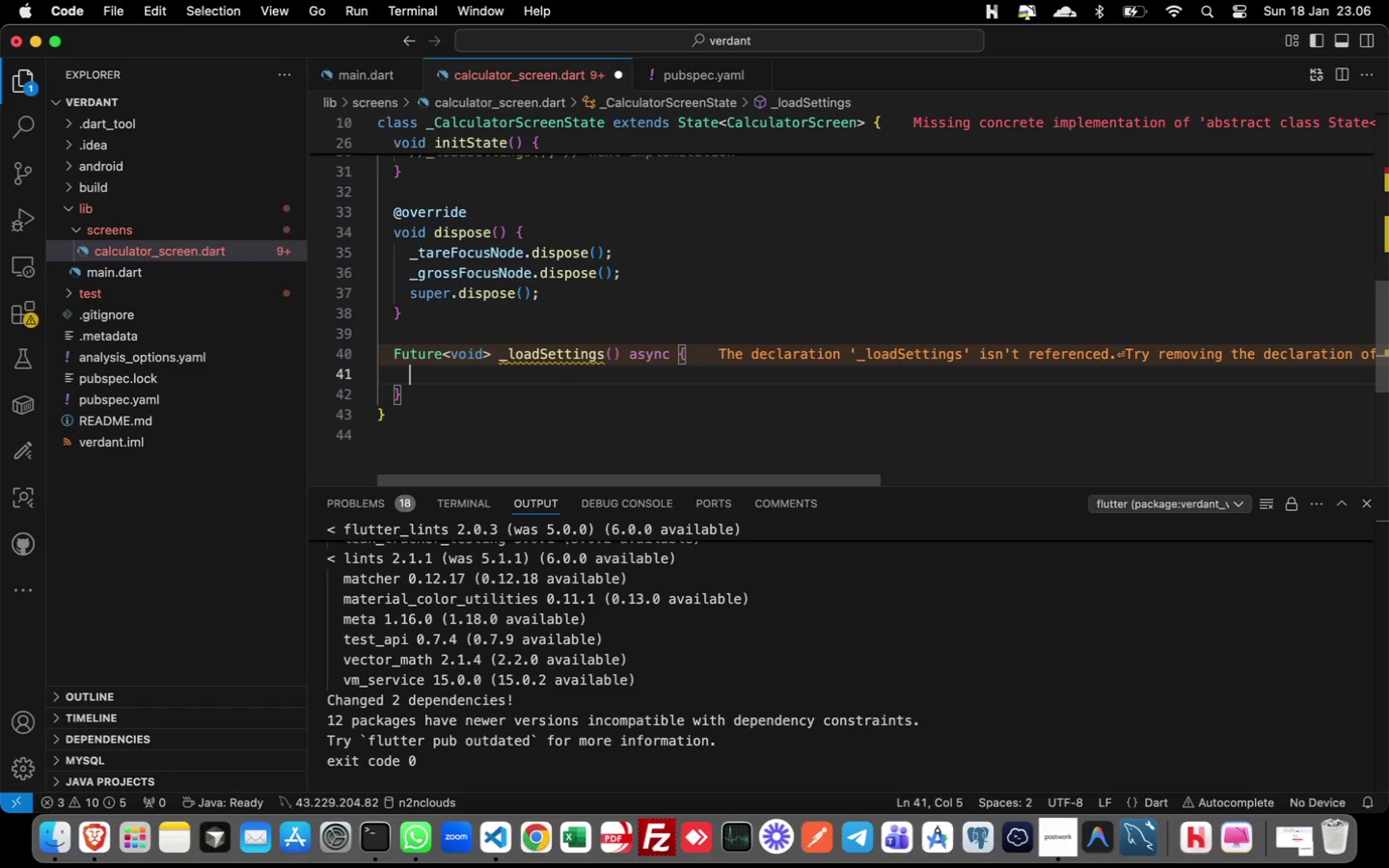 
hold_key(key=ArrowUp, duration=1.4)
 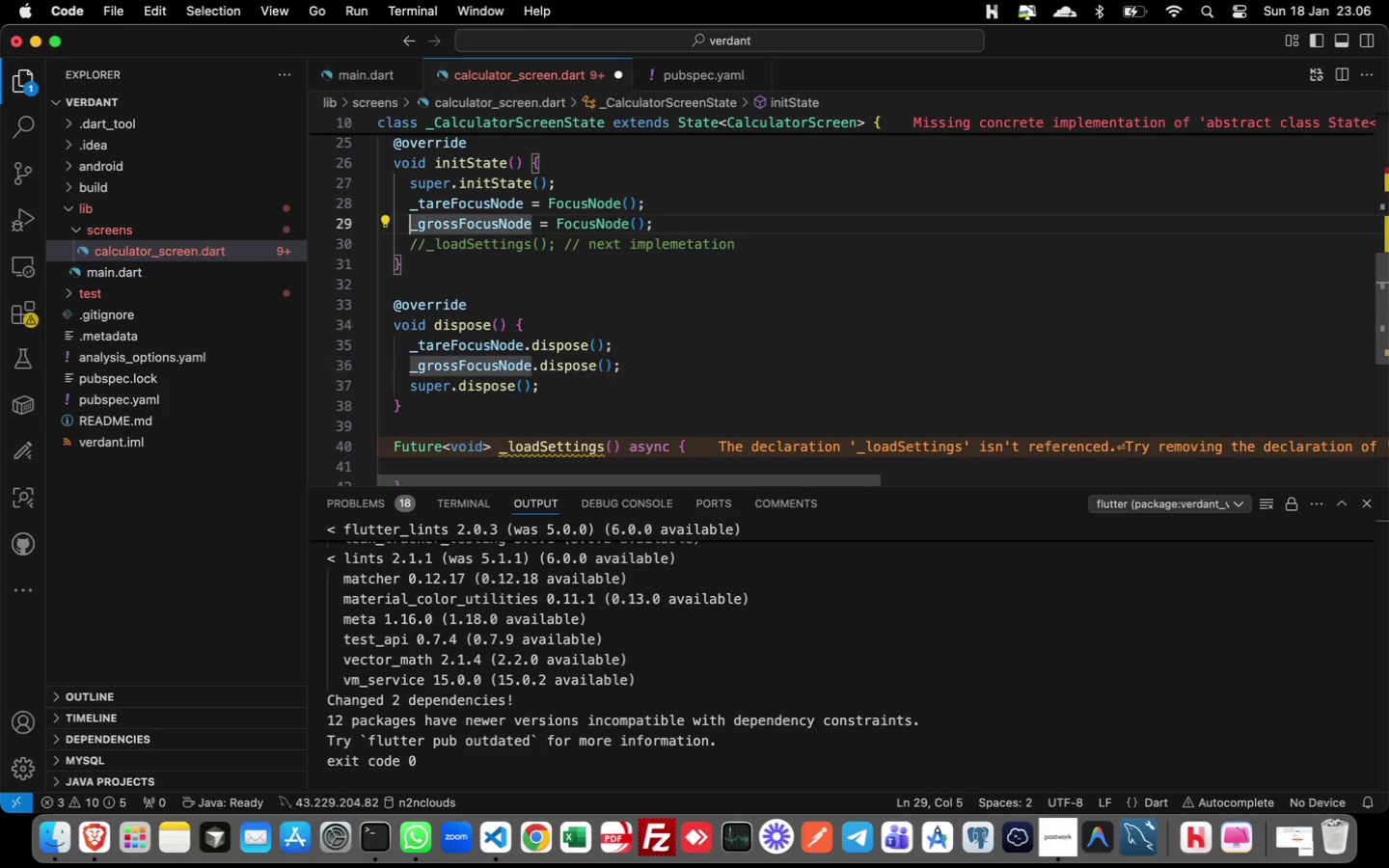 
key(ArrowDown)
 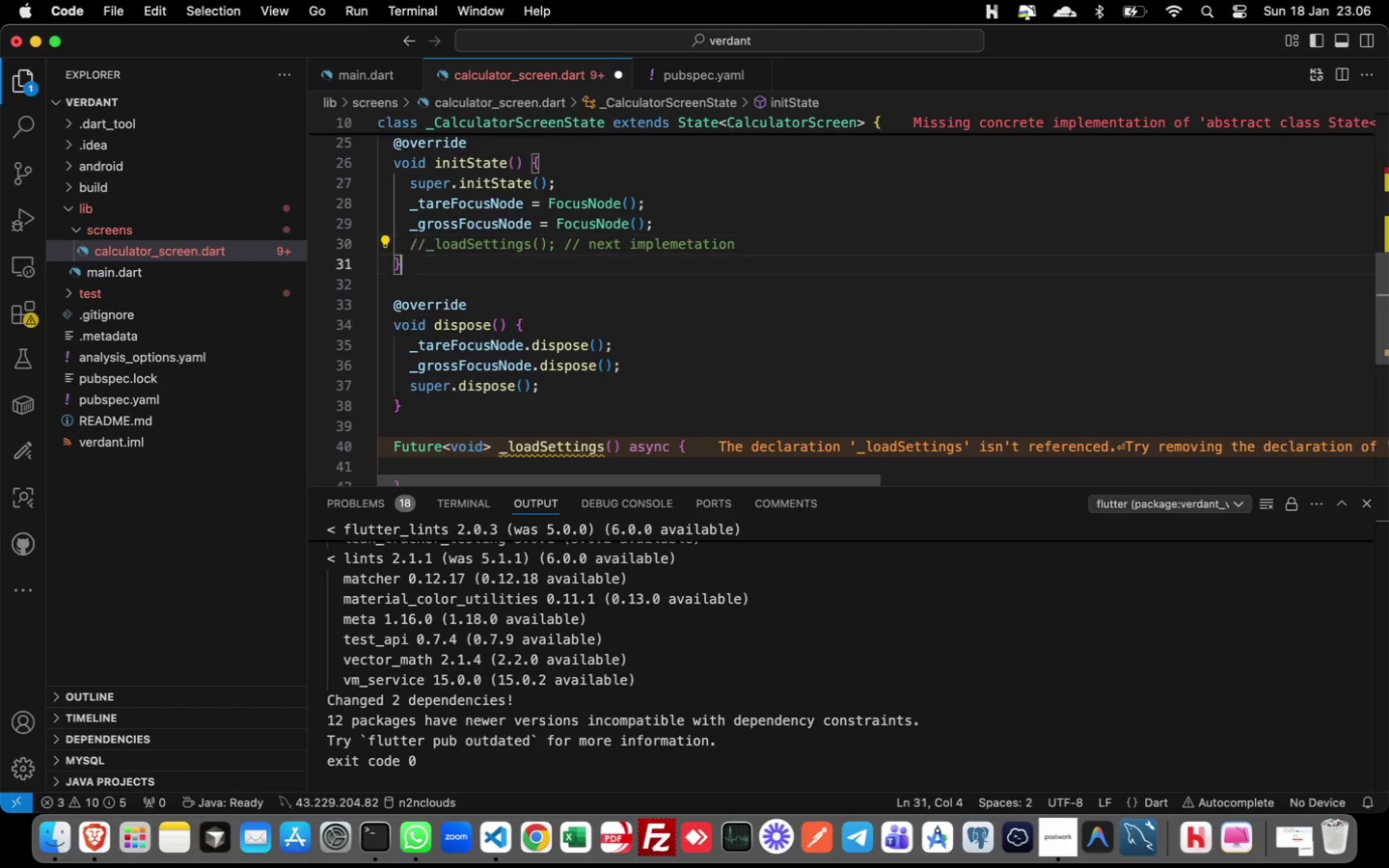 
key(ArrowRight)
 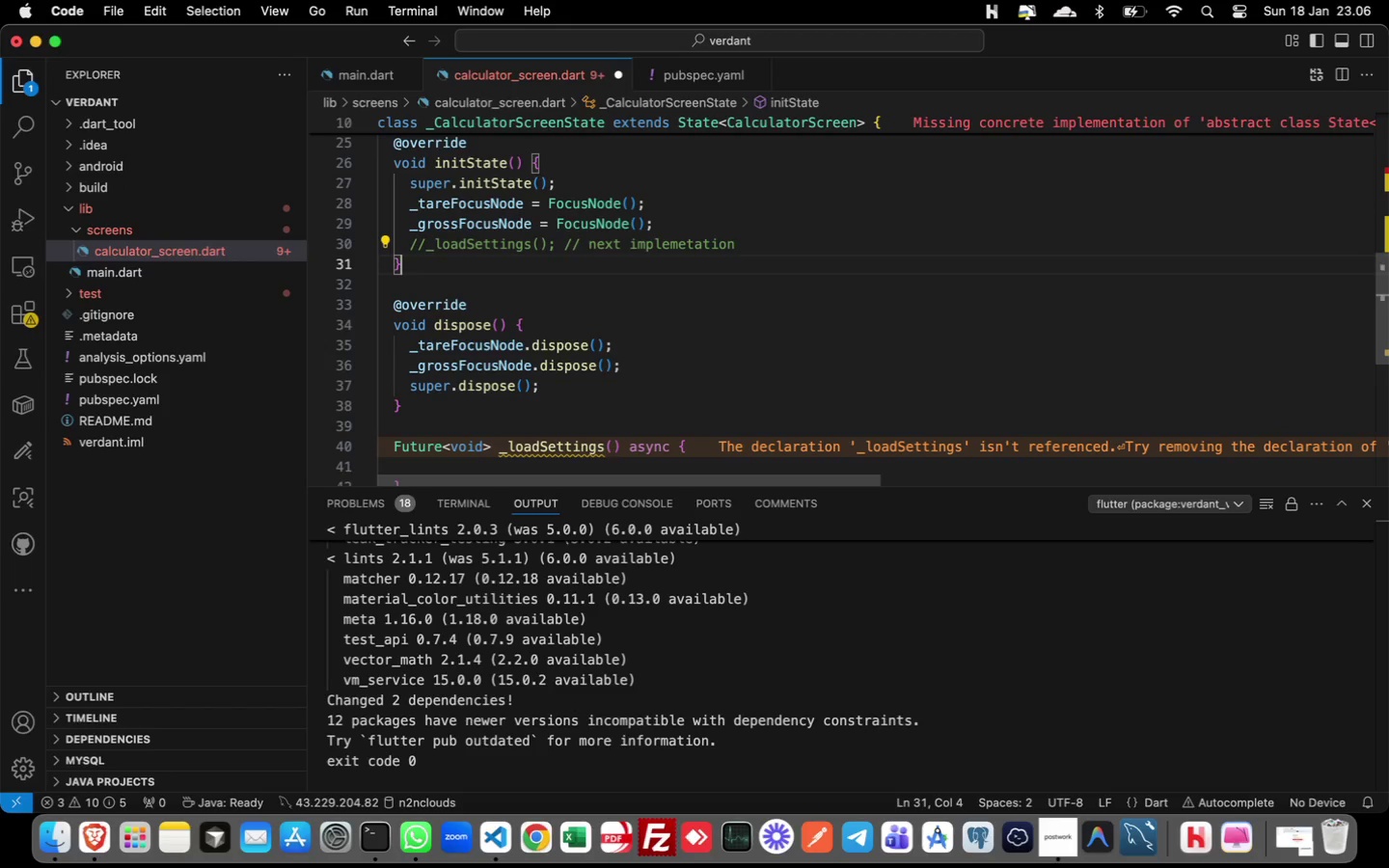 
key(ArrowDown)
 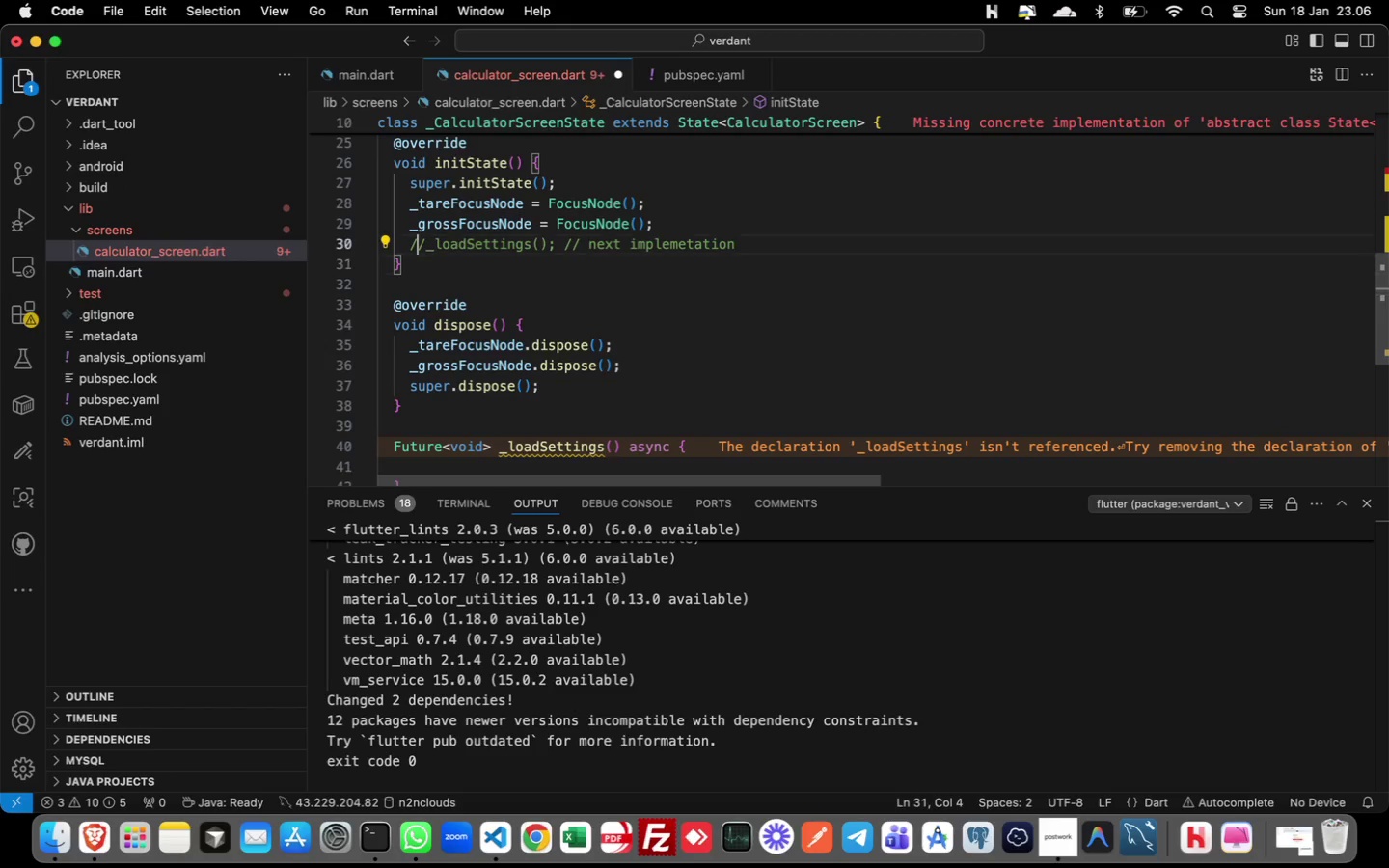 
key(ArrowUp)
 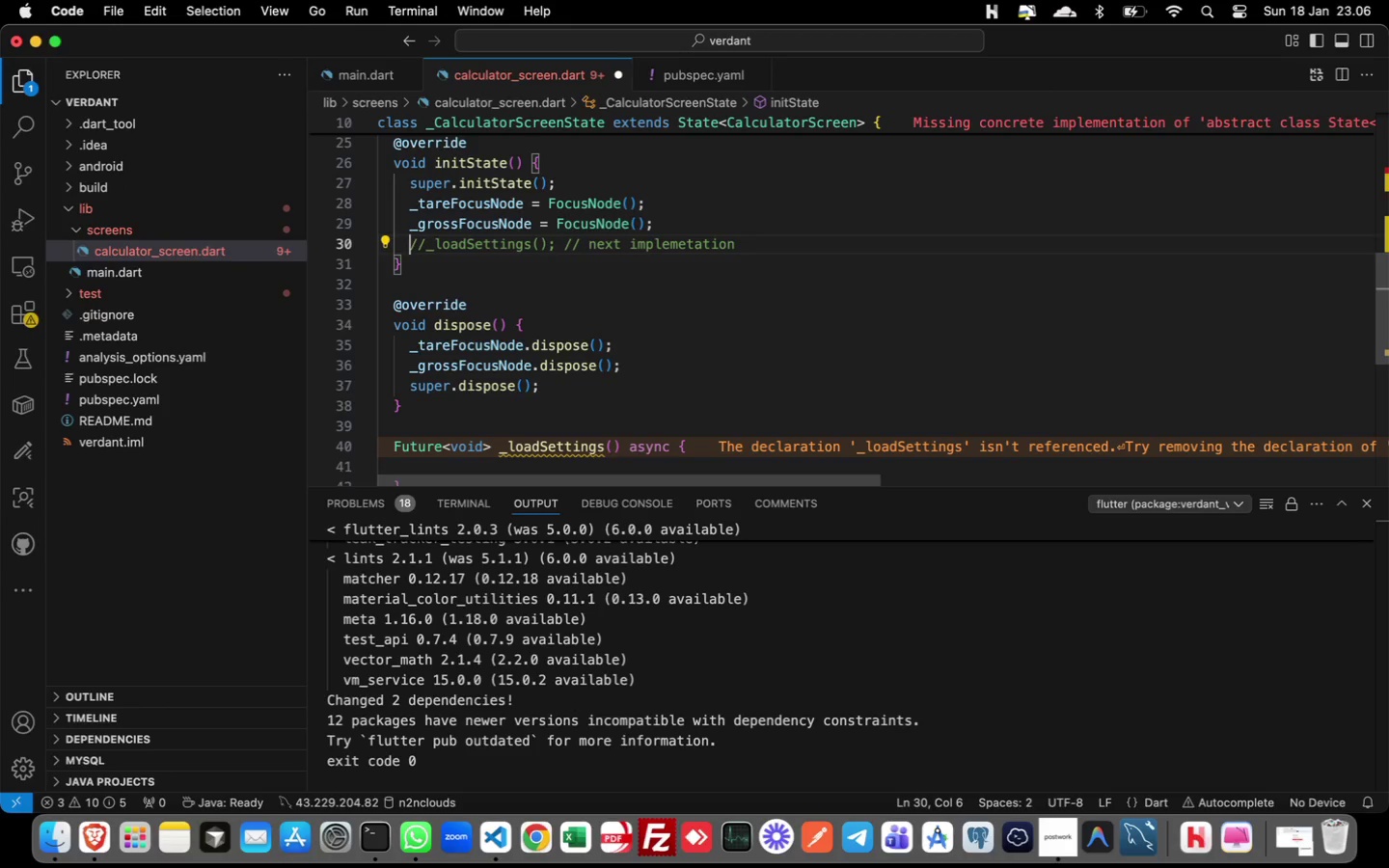 
key(ArrowLeft)
 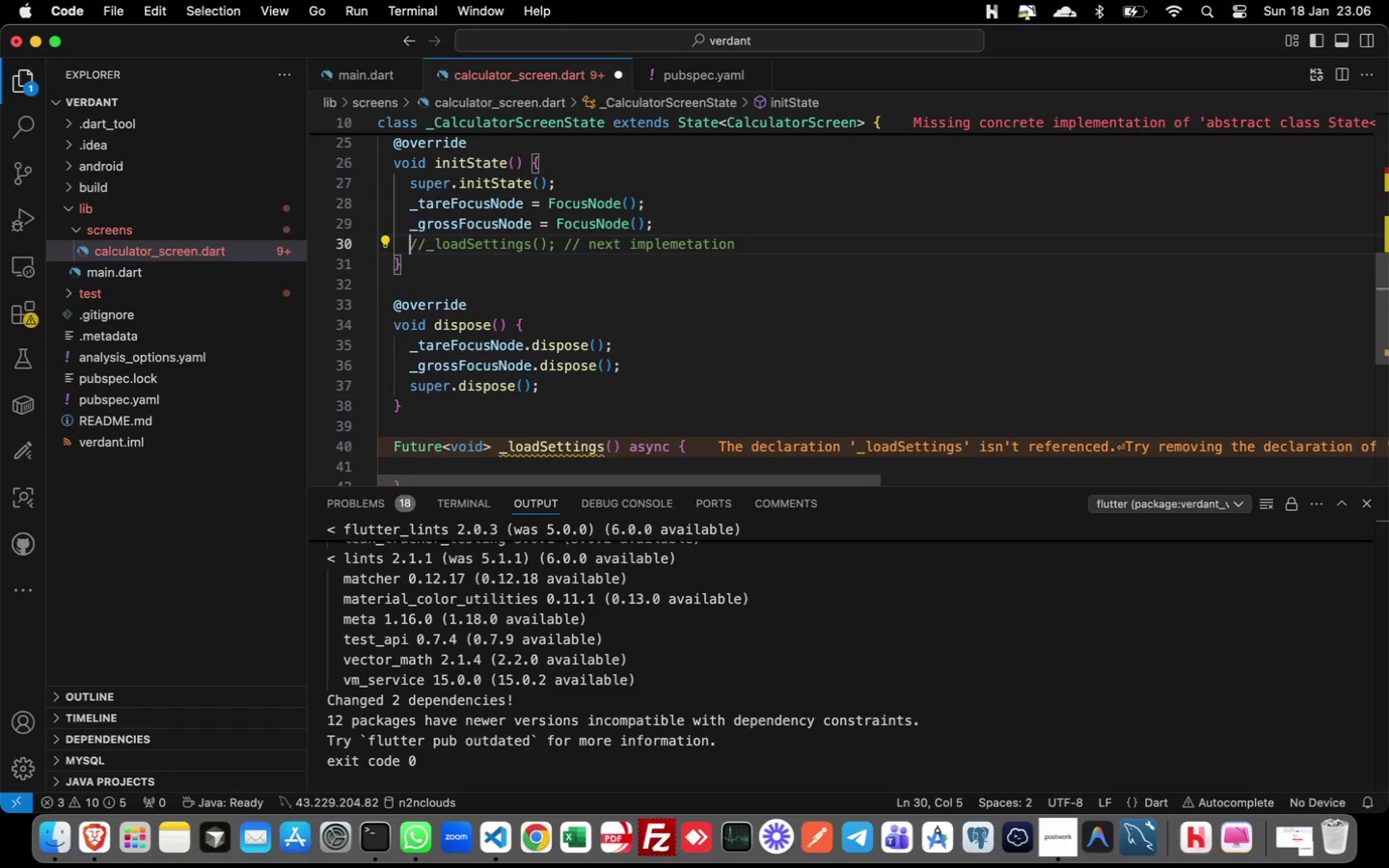 
key(Meta+Slash)
 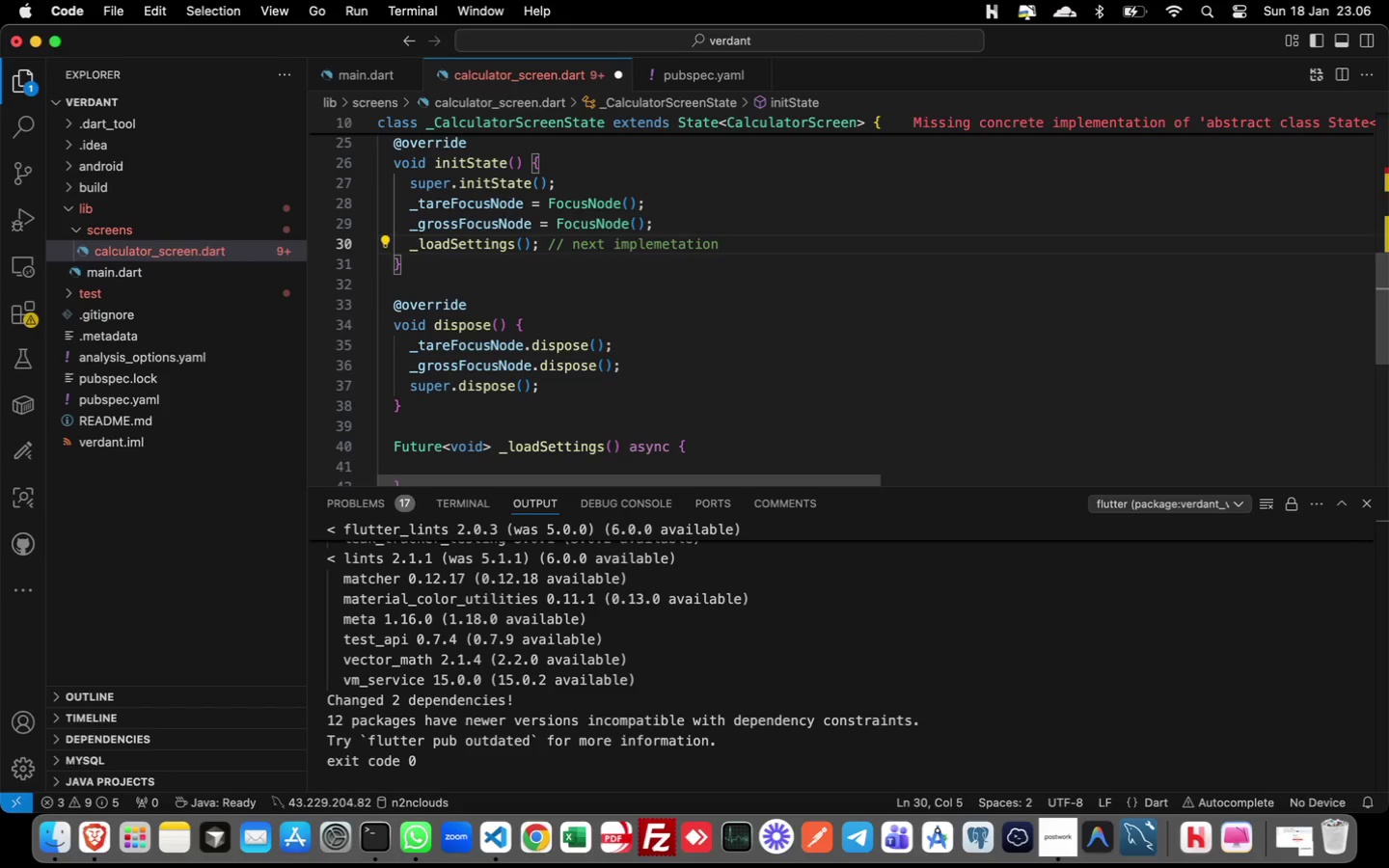 
key(ArrowDown)
 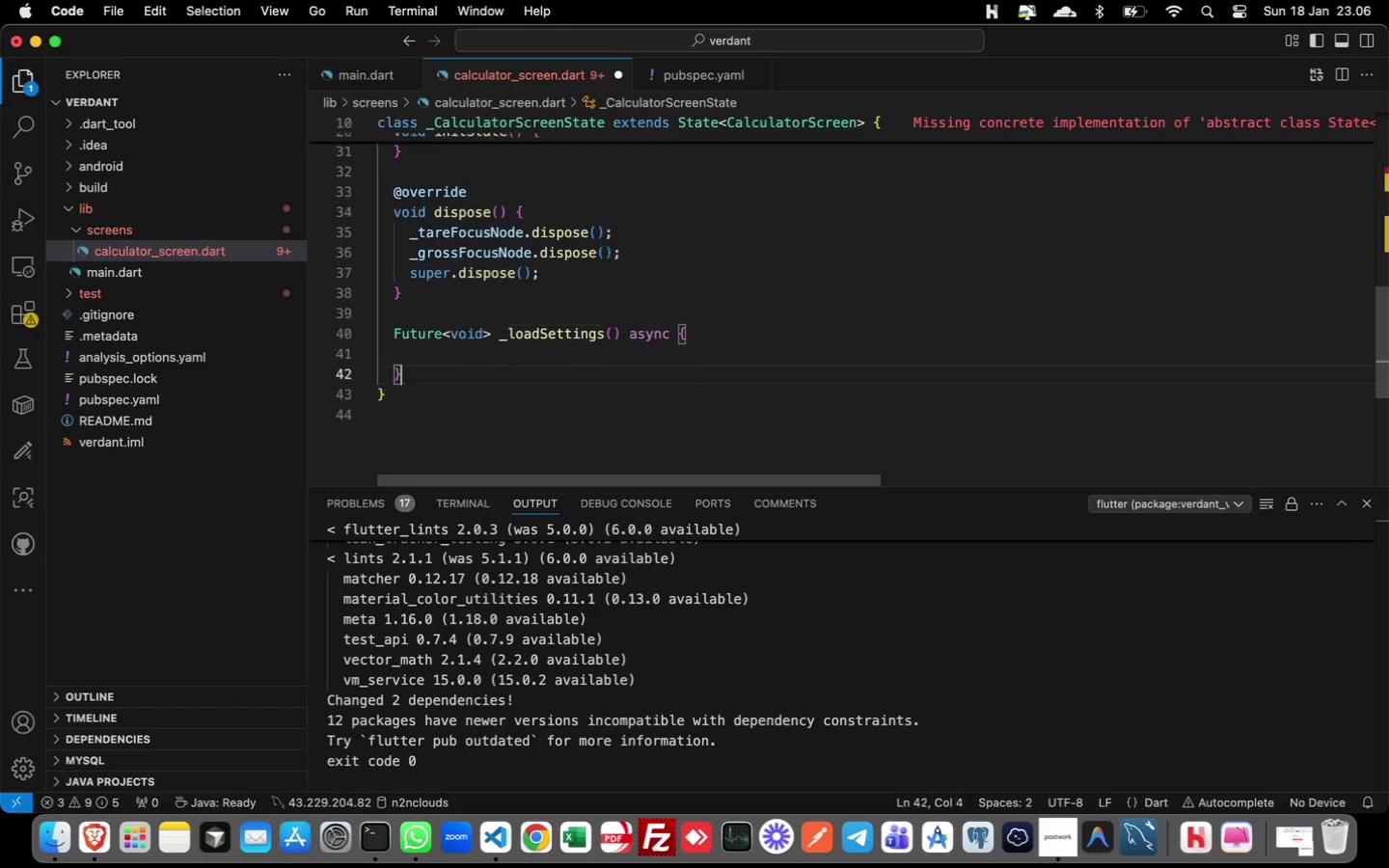 
hold_key(key=ArrowDown, duration=1.5)
 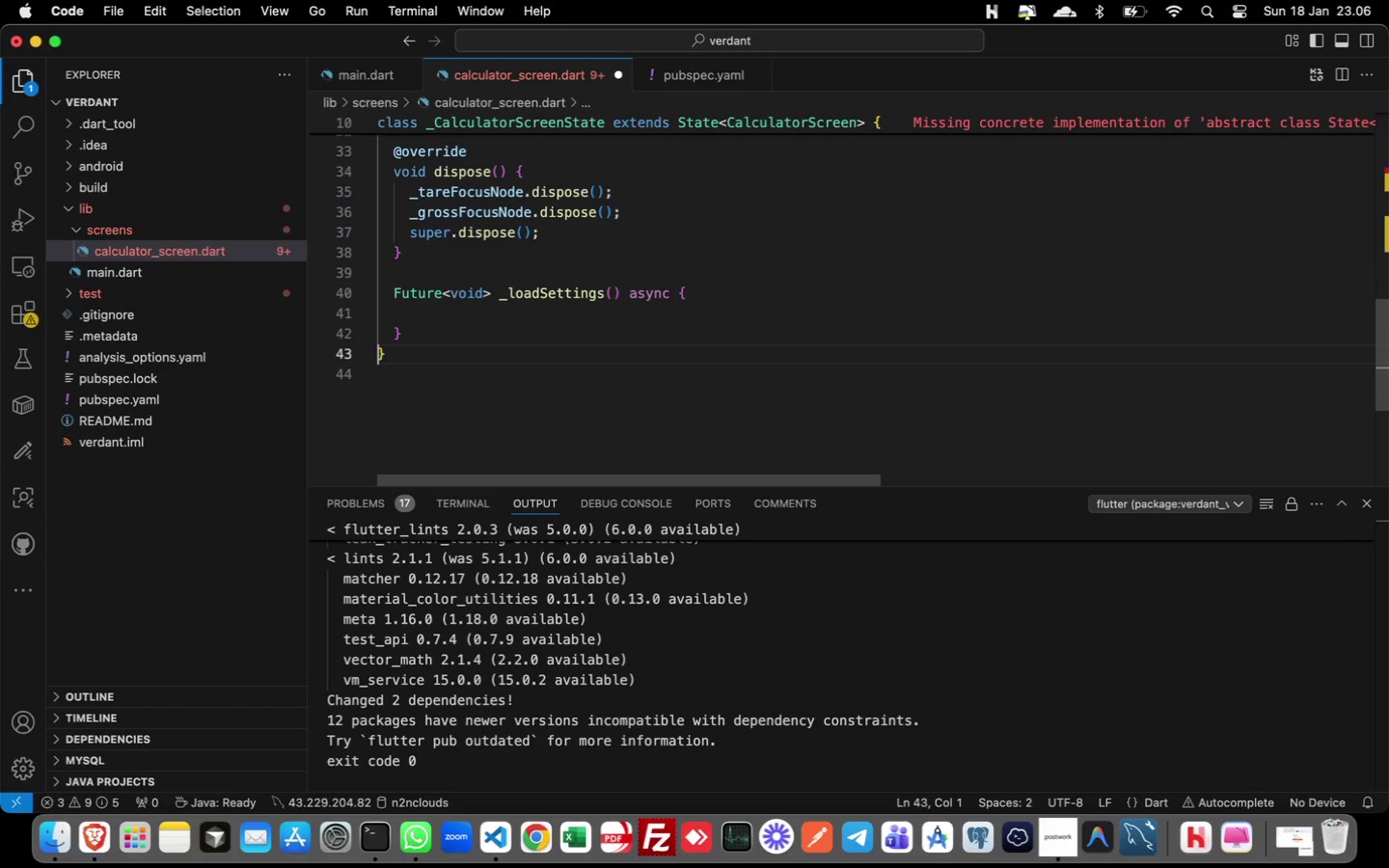 
key(ArrowUp)
 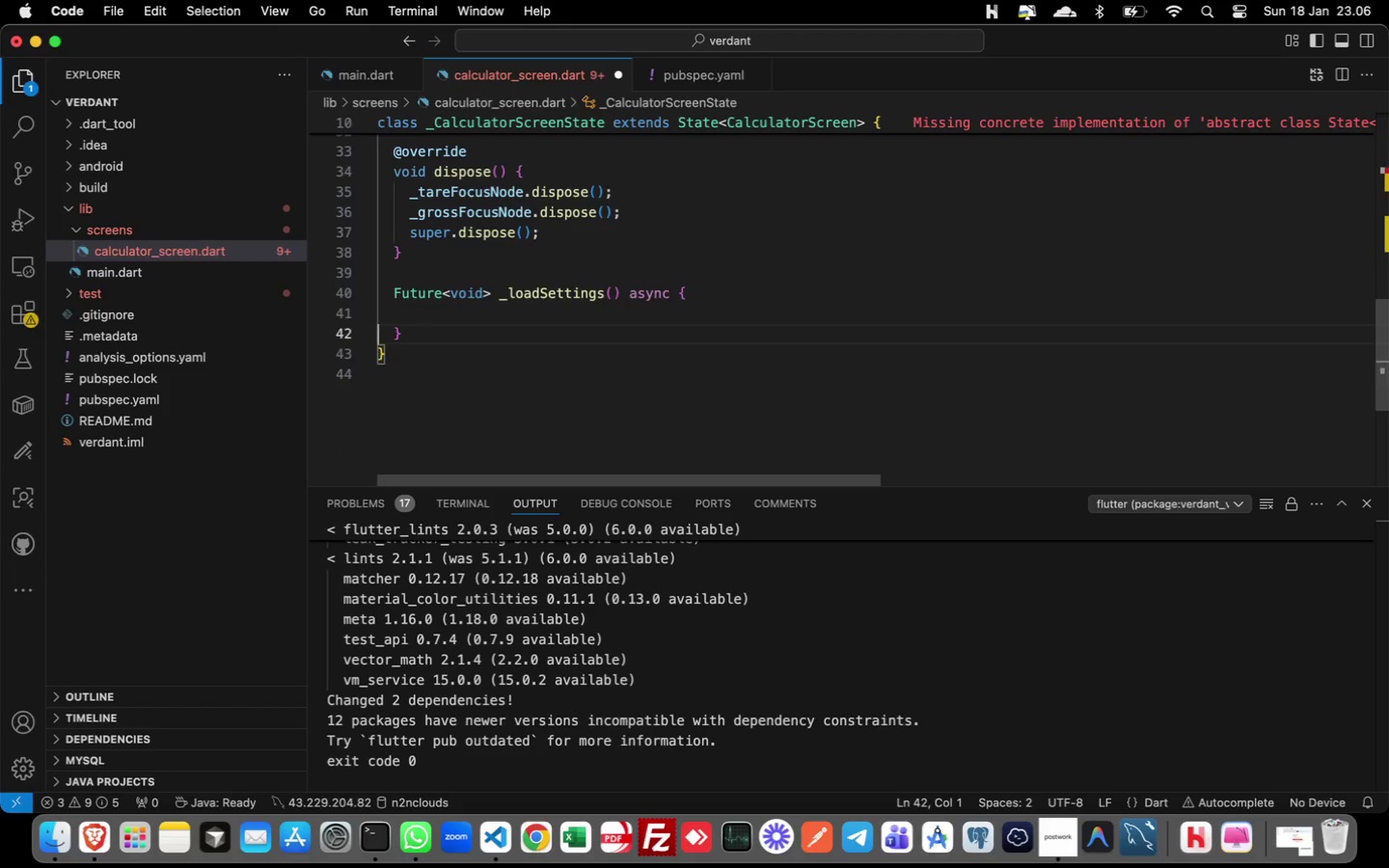 
key(ArrowUp)
 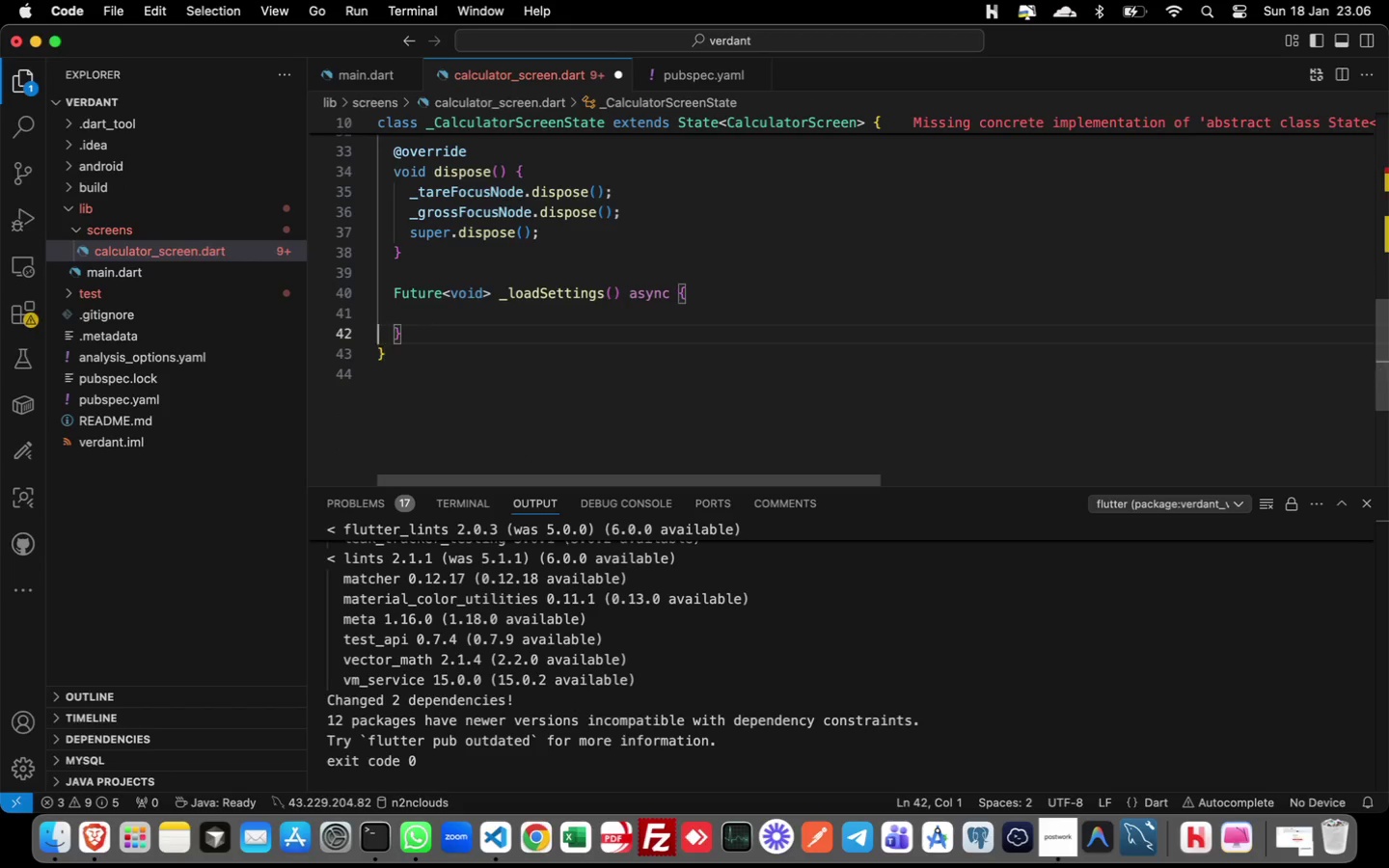 
key(ArrowUp)
 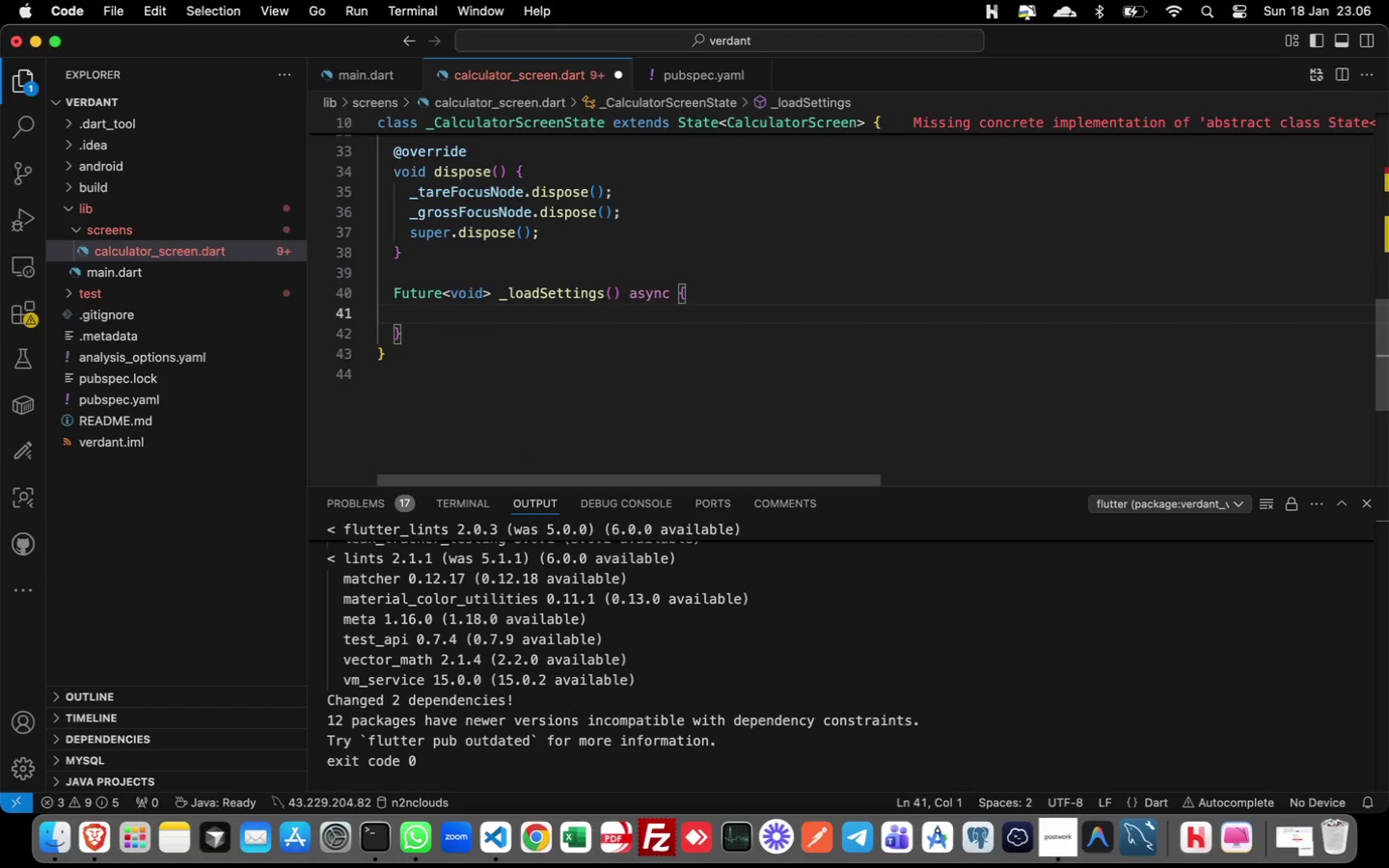 
key(Tab)
type(final helper = SettingHelper();)
 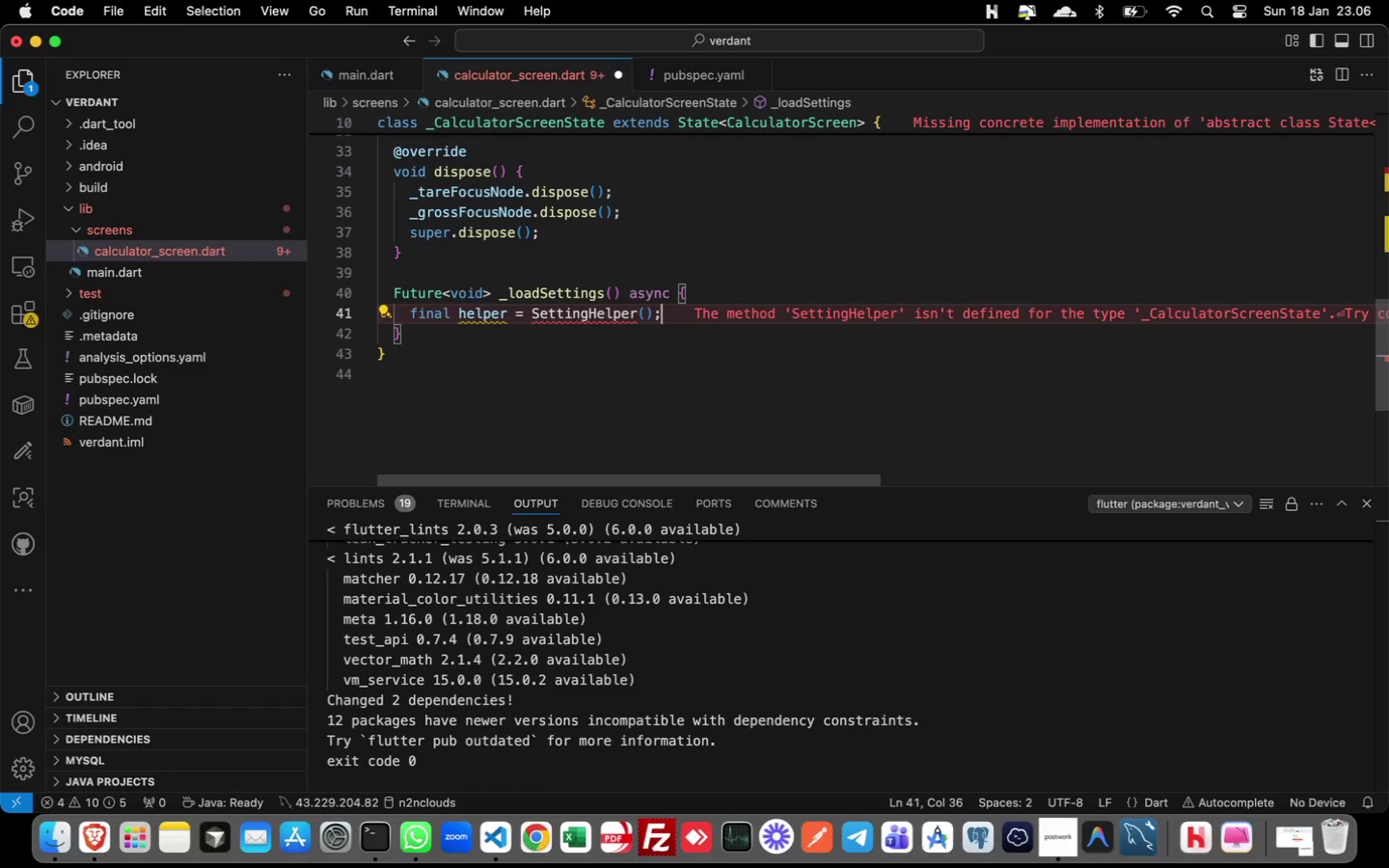 
wait(25.72)
 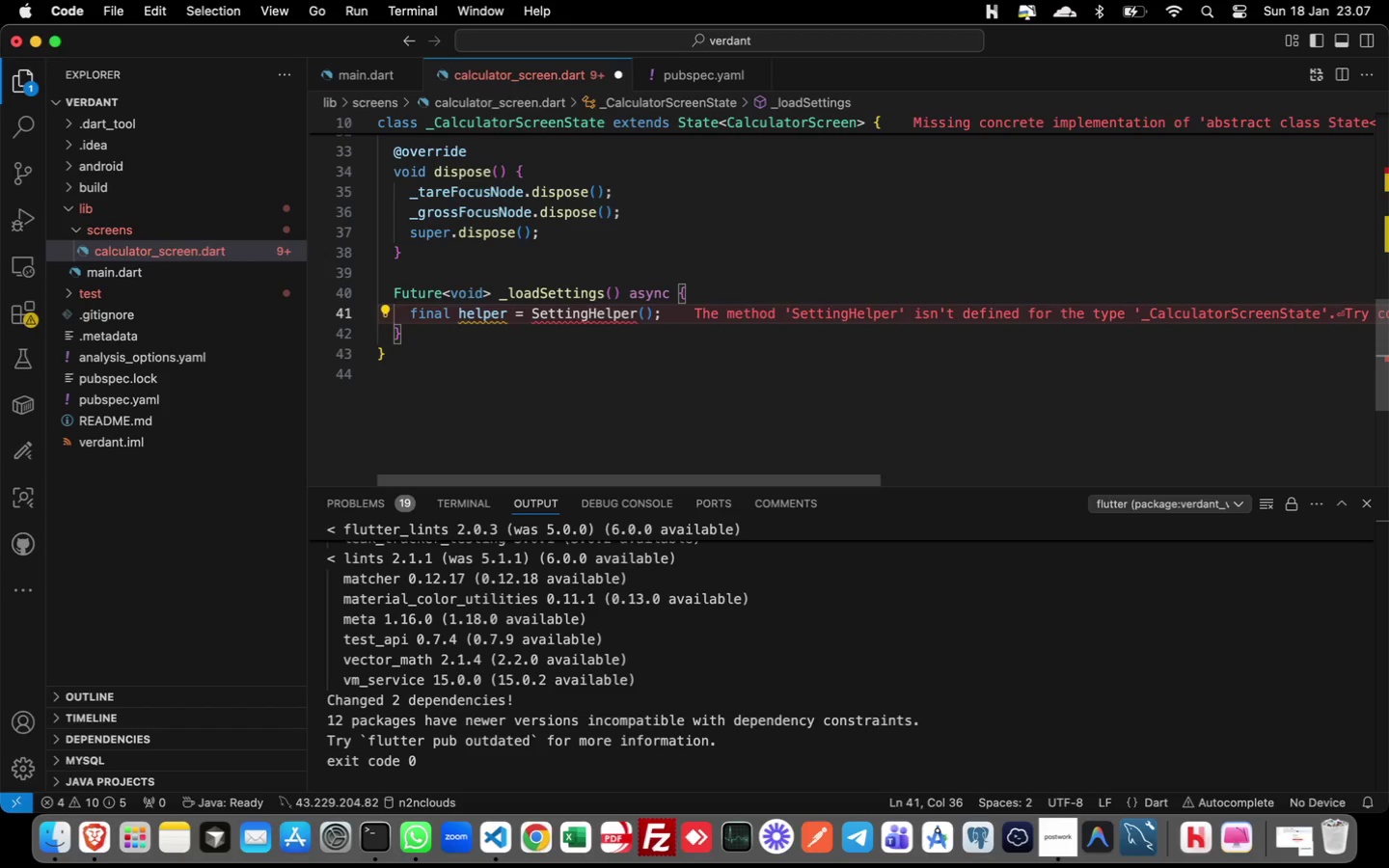 
key(ArrowDown)
 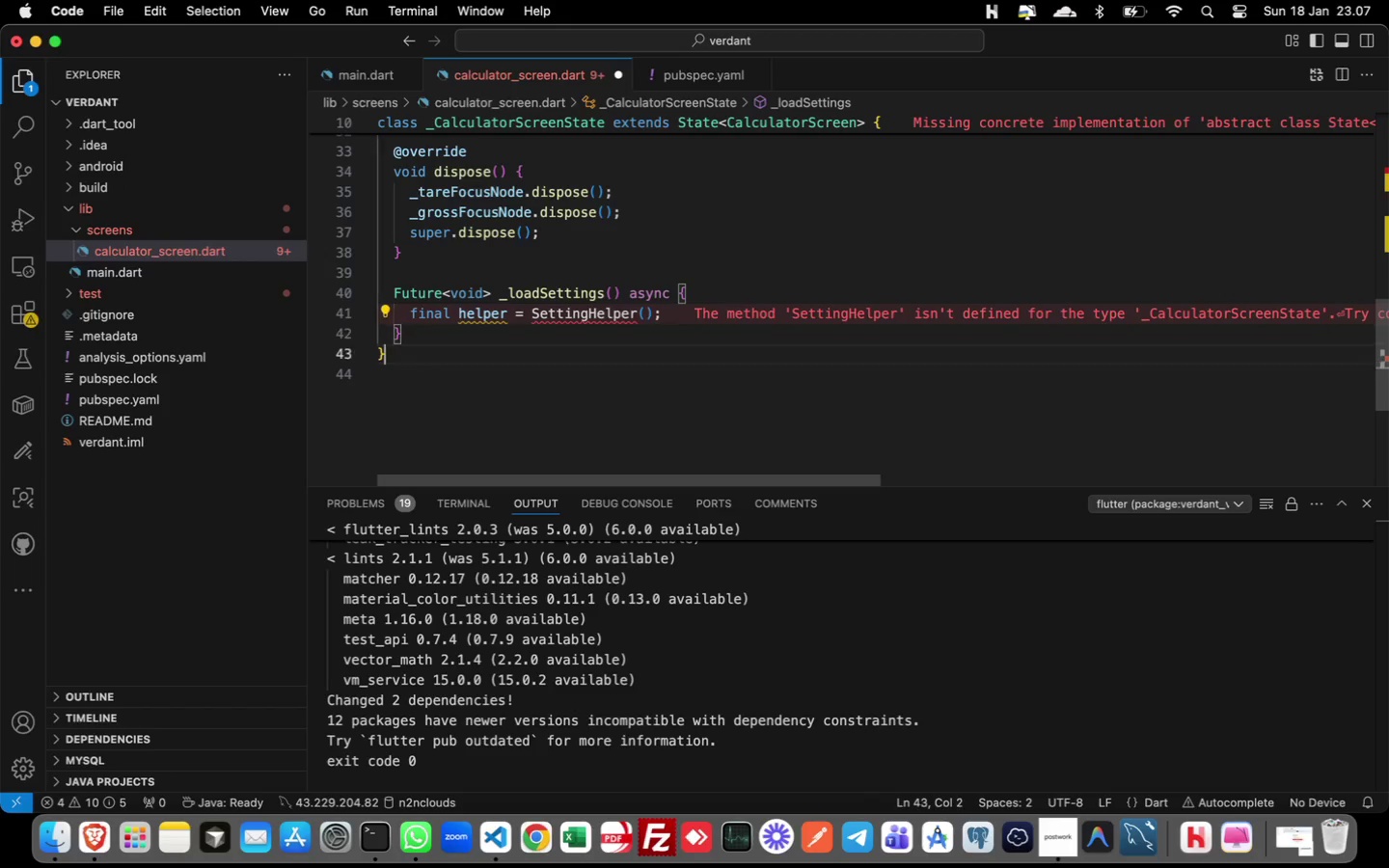 
key(ArrowDown)
 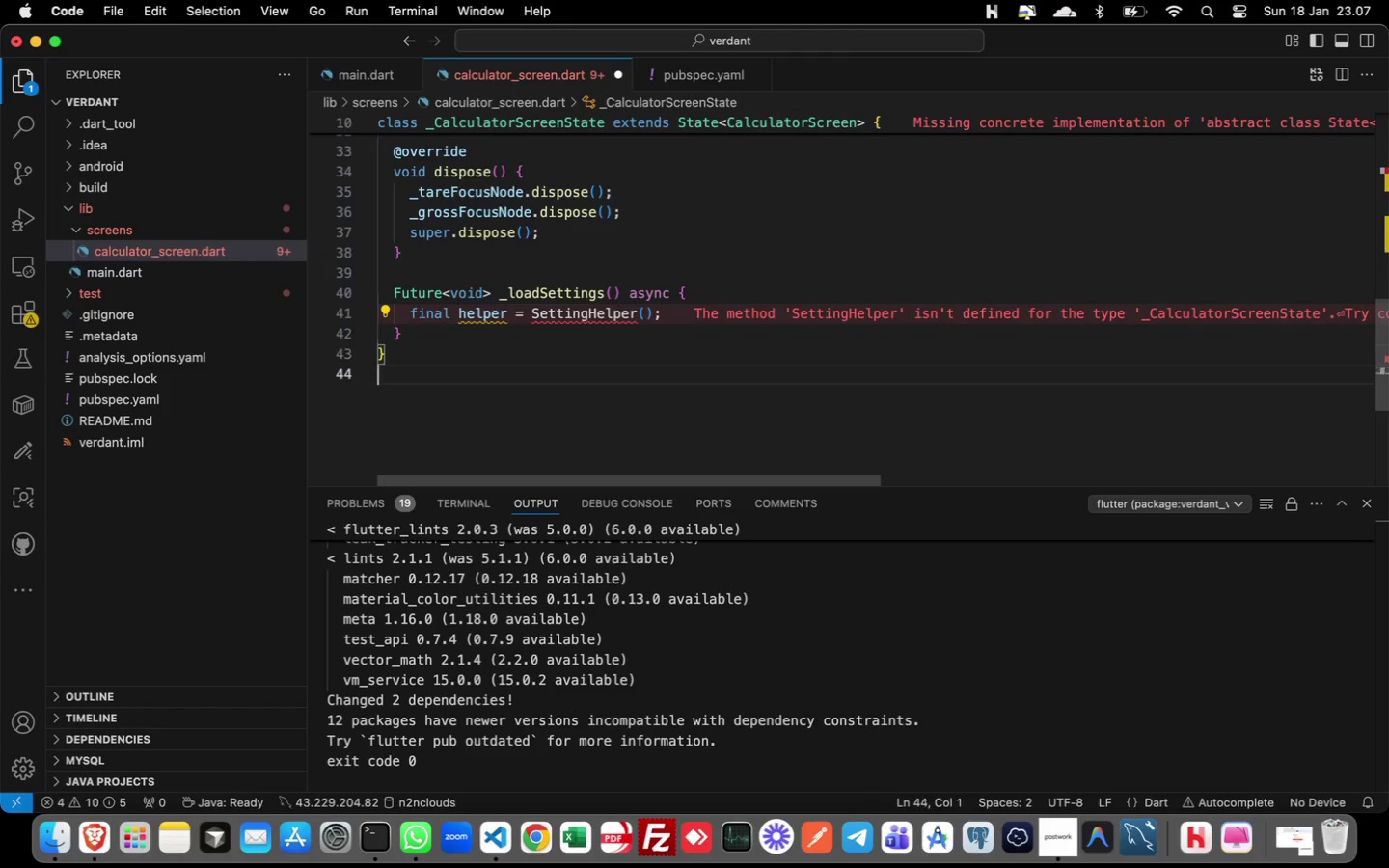 
key(ArrowDown)
 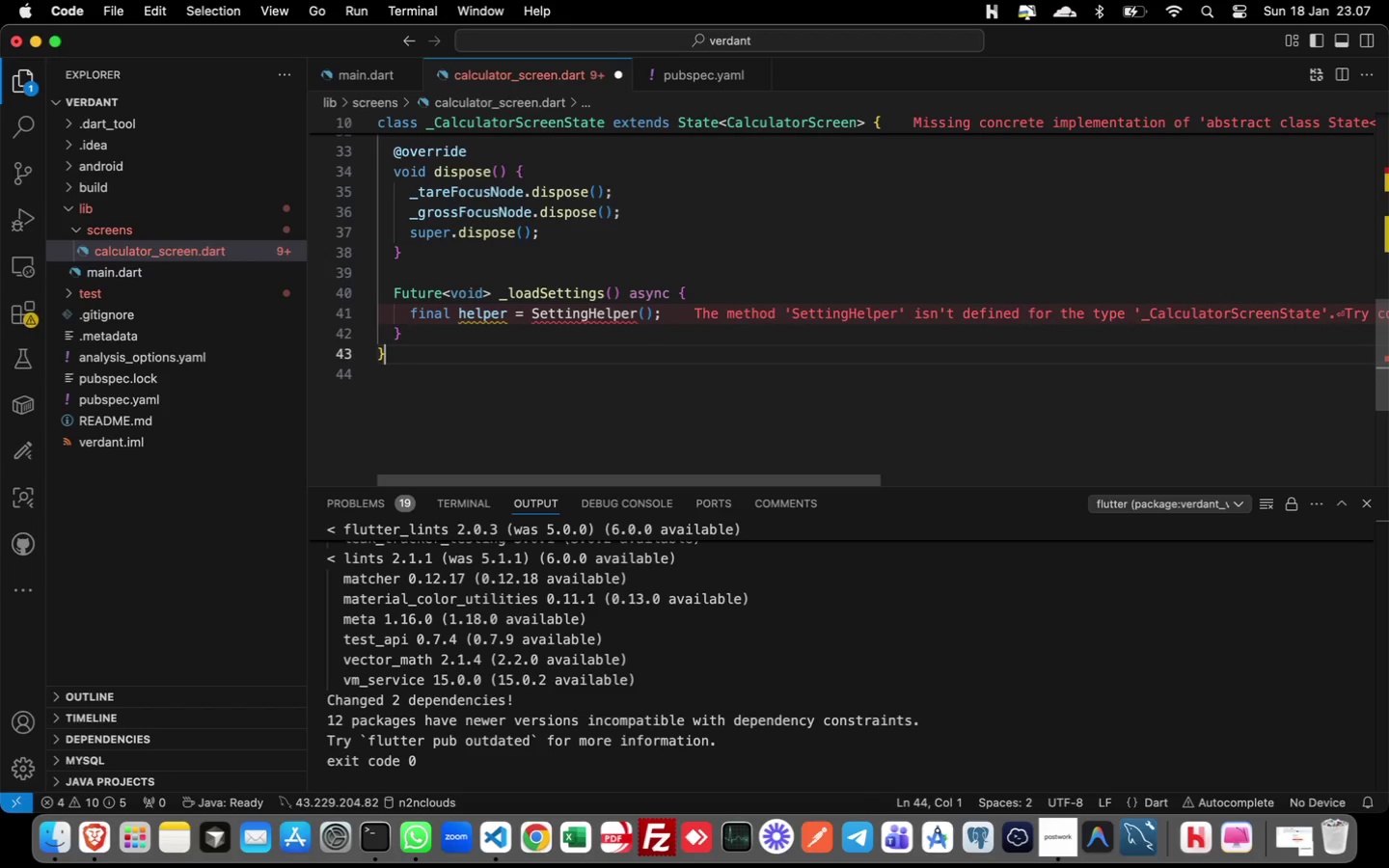 
key(ArrowUp)
 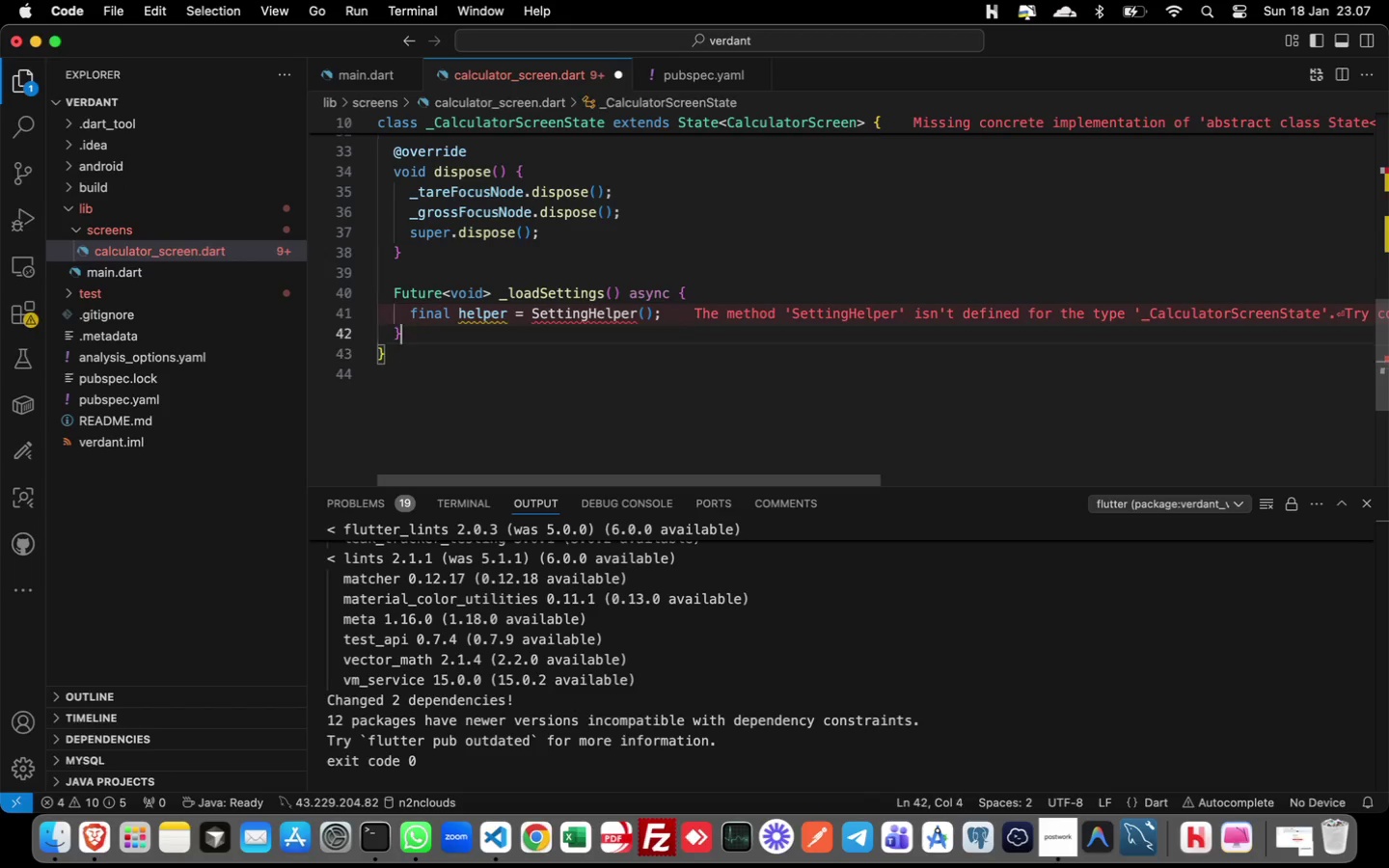 
key(ArrowUp)
 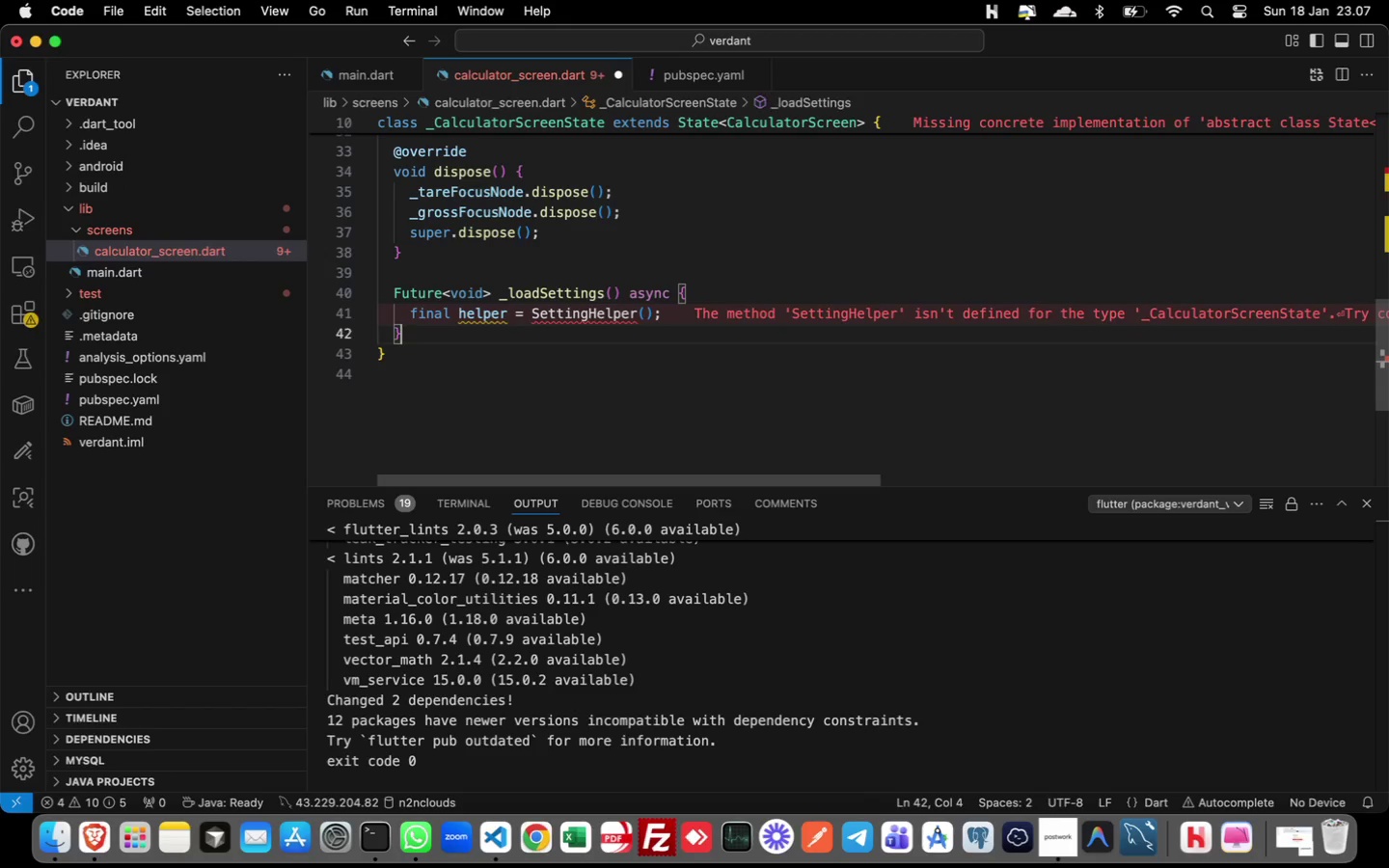 
key(ArrowUp)
 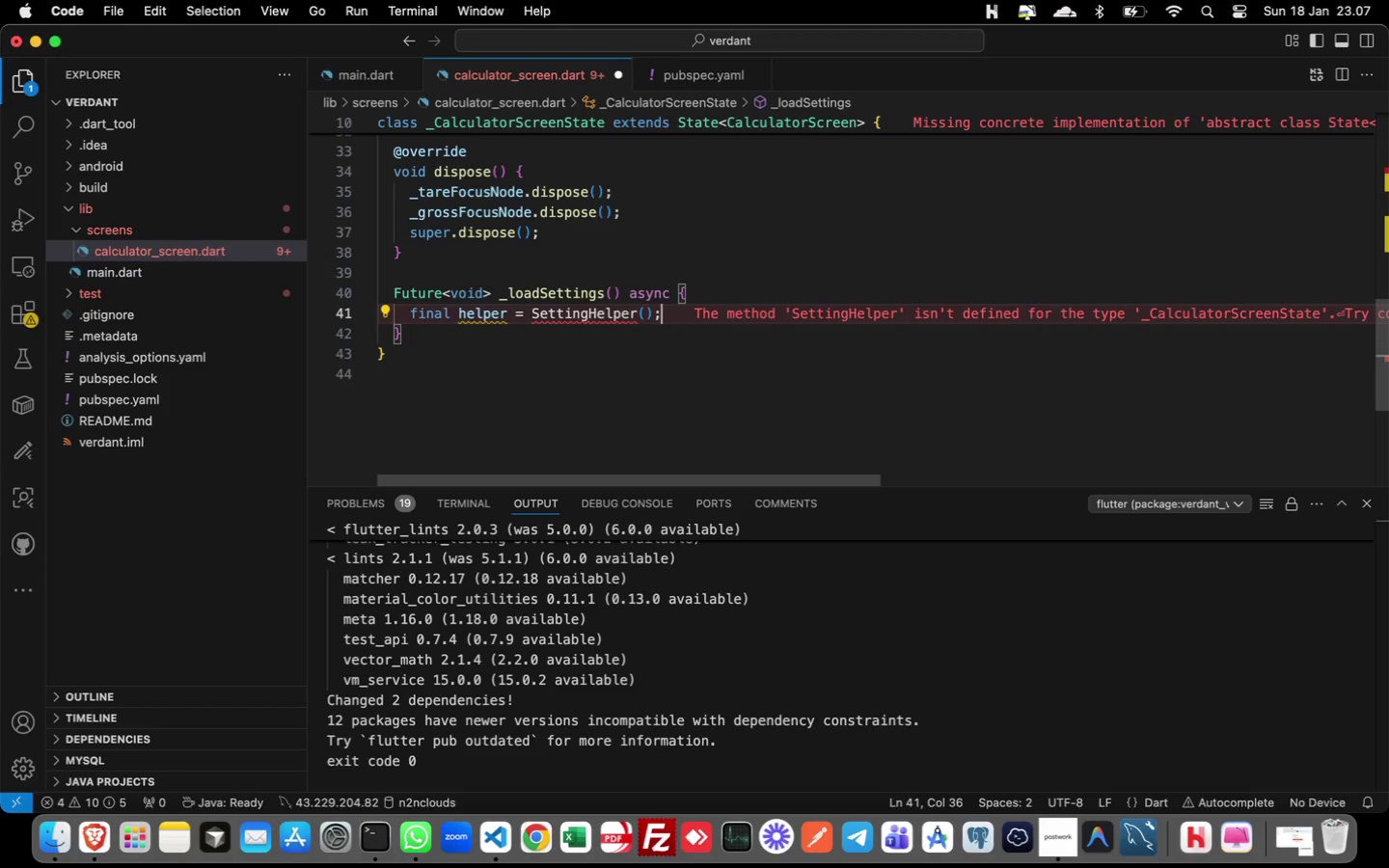 
wait(25.36)
 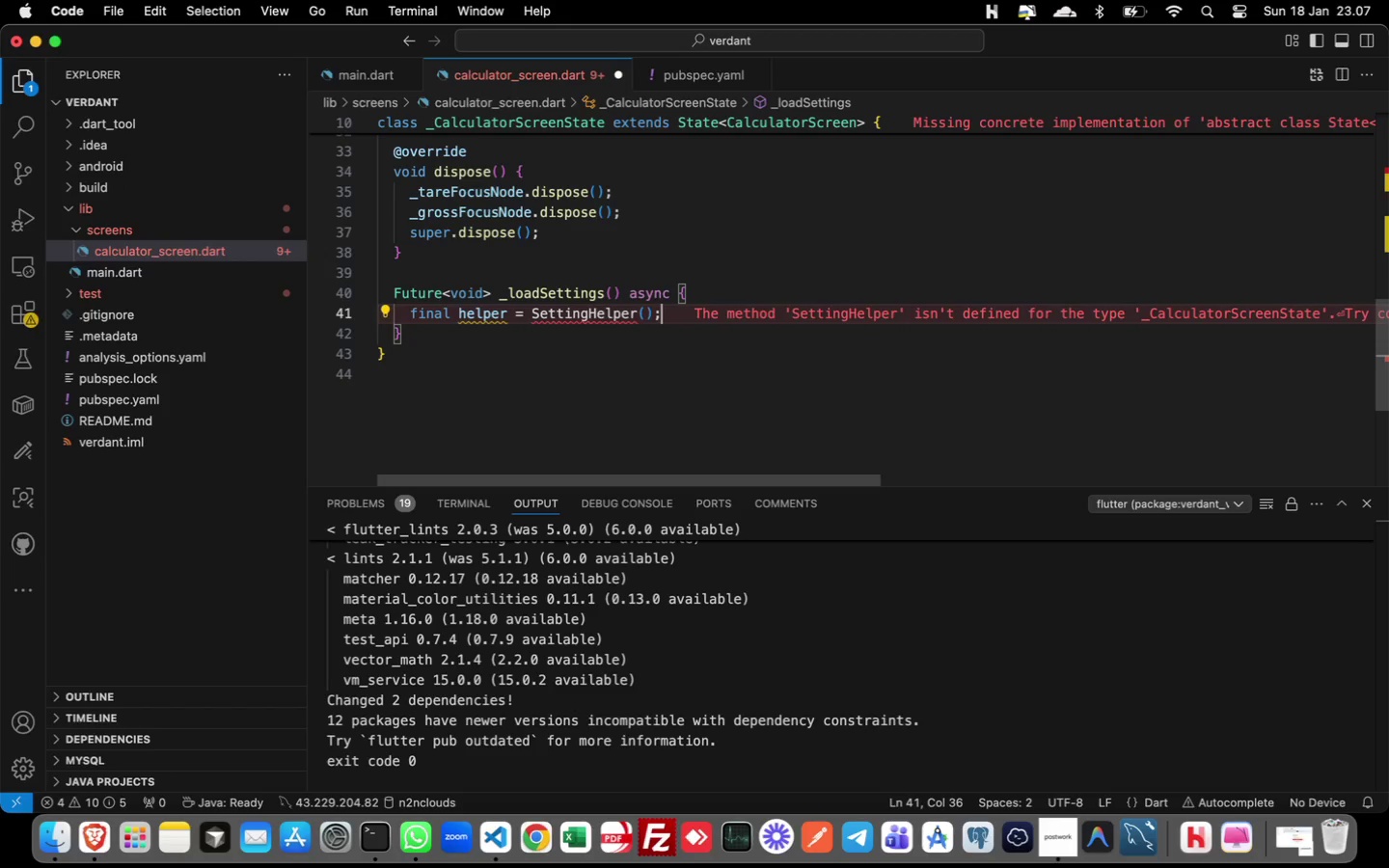 
key(Meta+CommandLeft)
 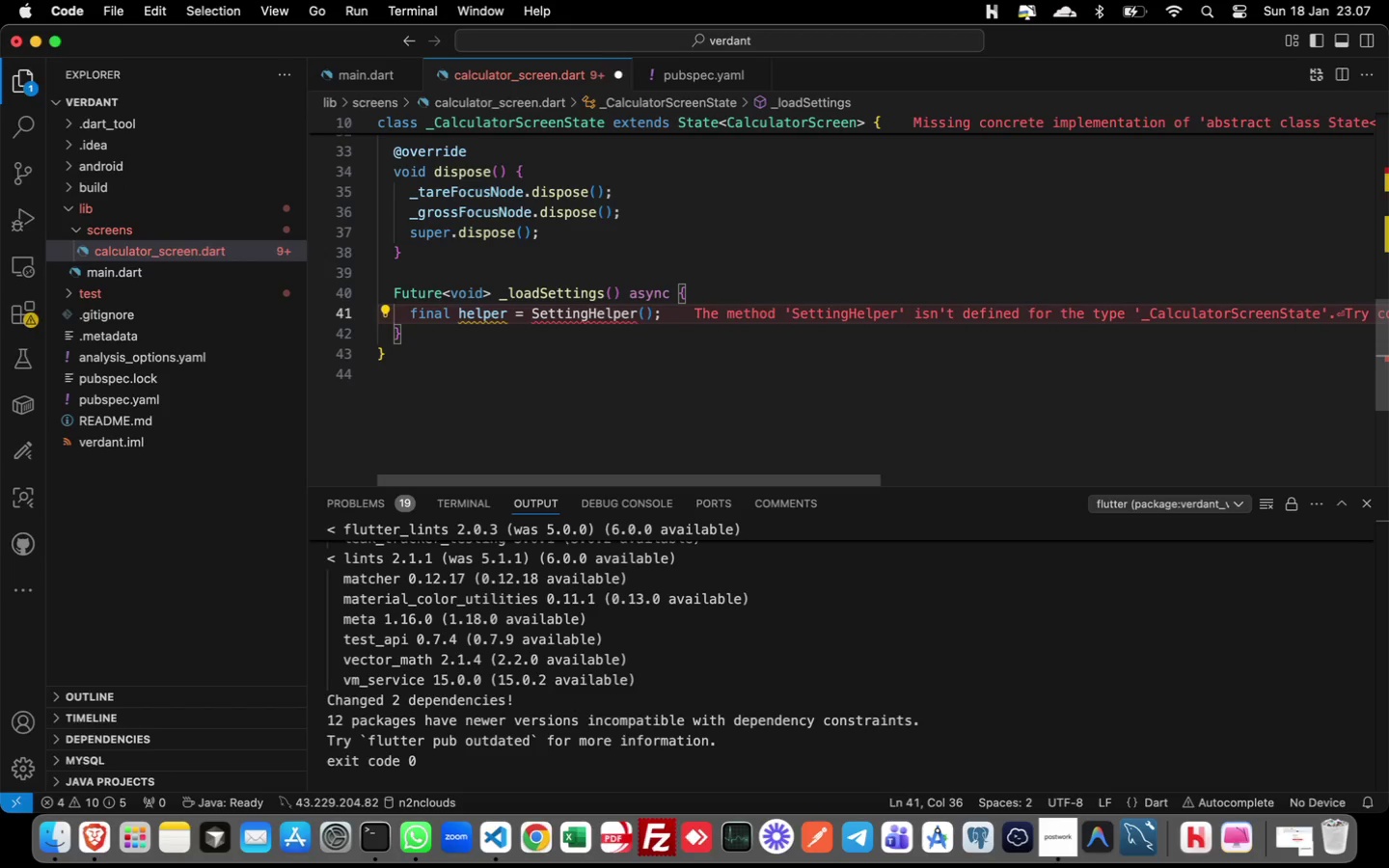 
key(Meta+S)
 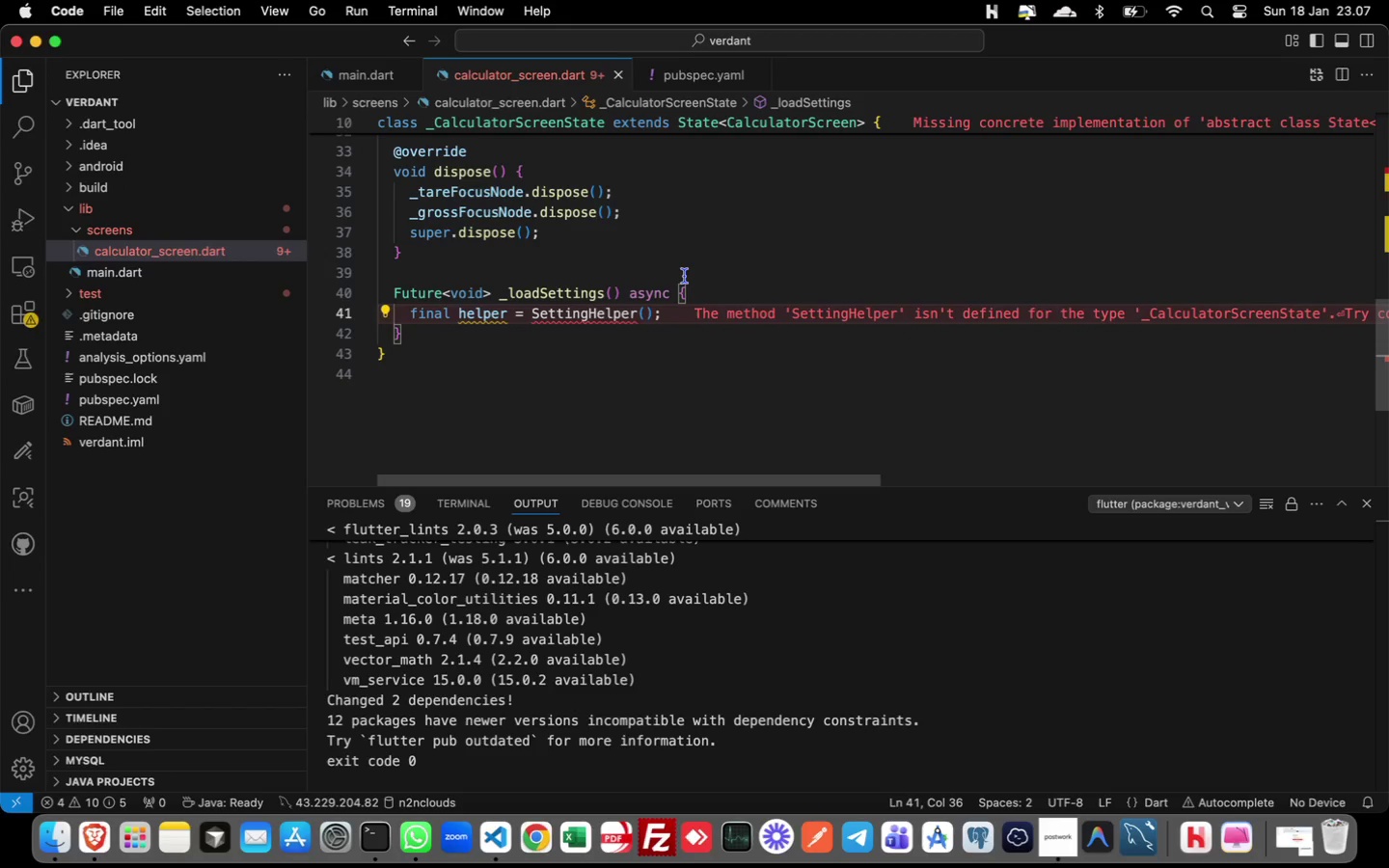 
wait(9.89)
 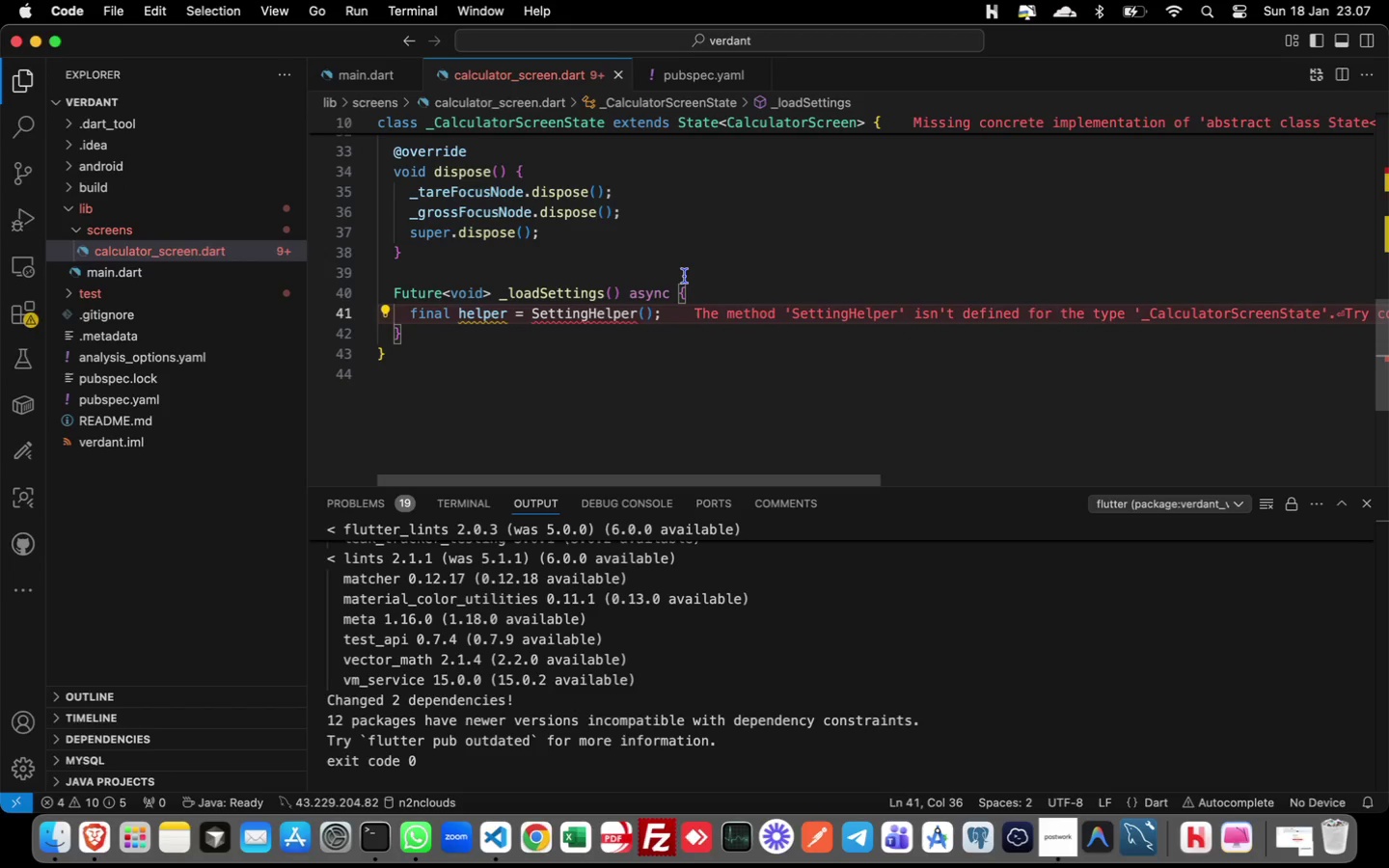 
left_click([223, 101])
 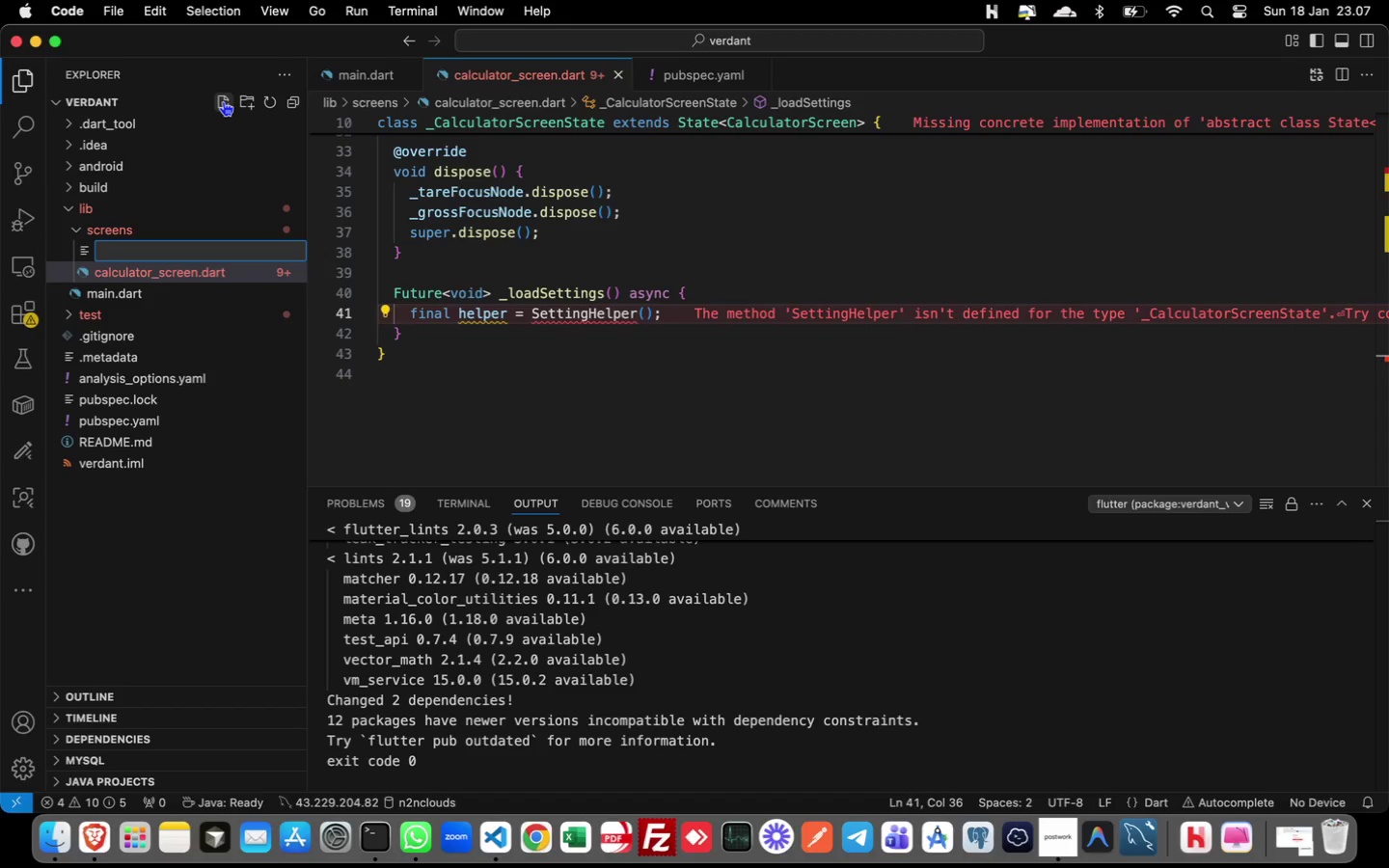 
type(settings)
key(Backspace)
type(_screen.dart)
 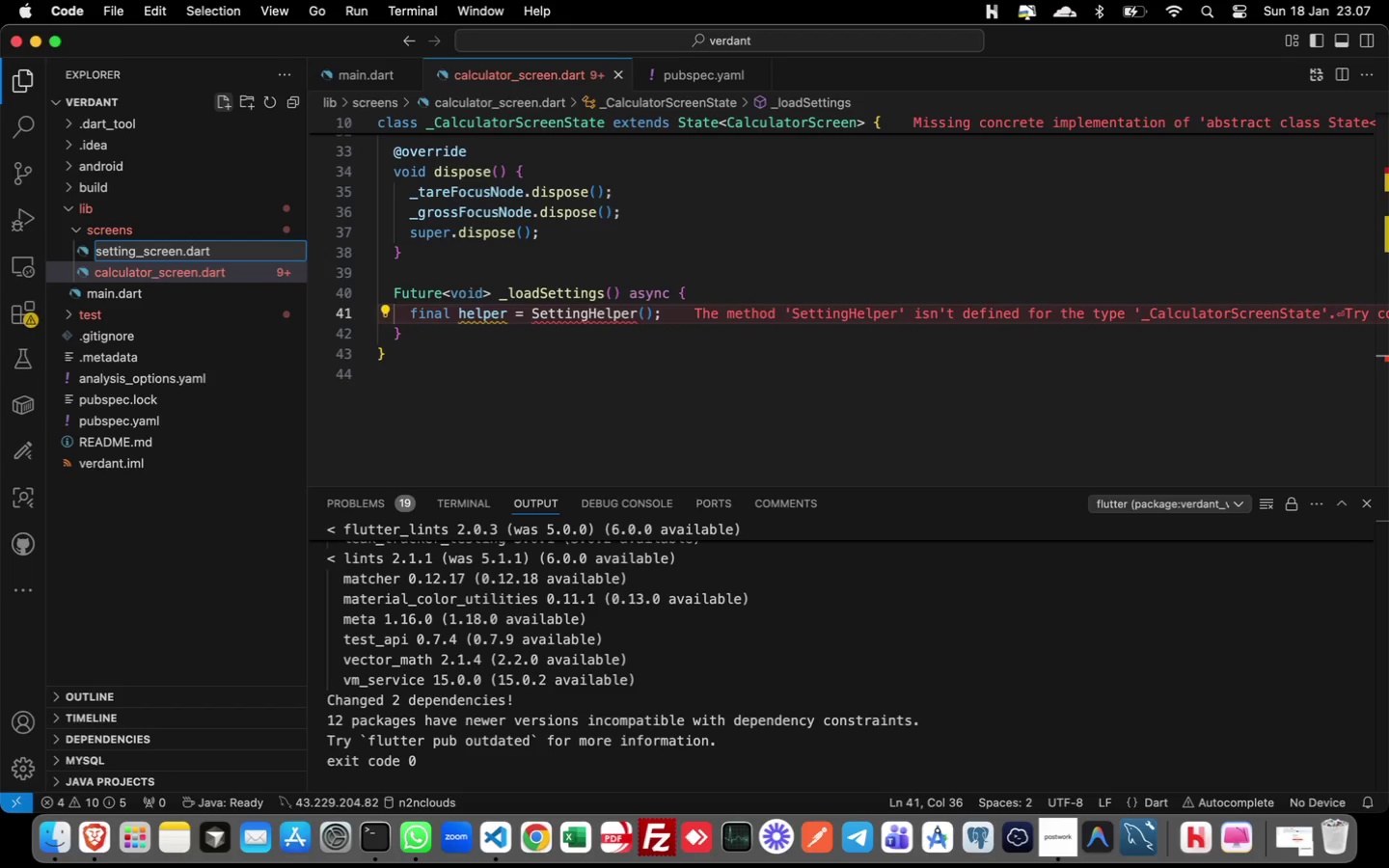 
key(Enter)
 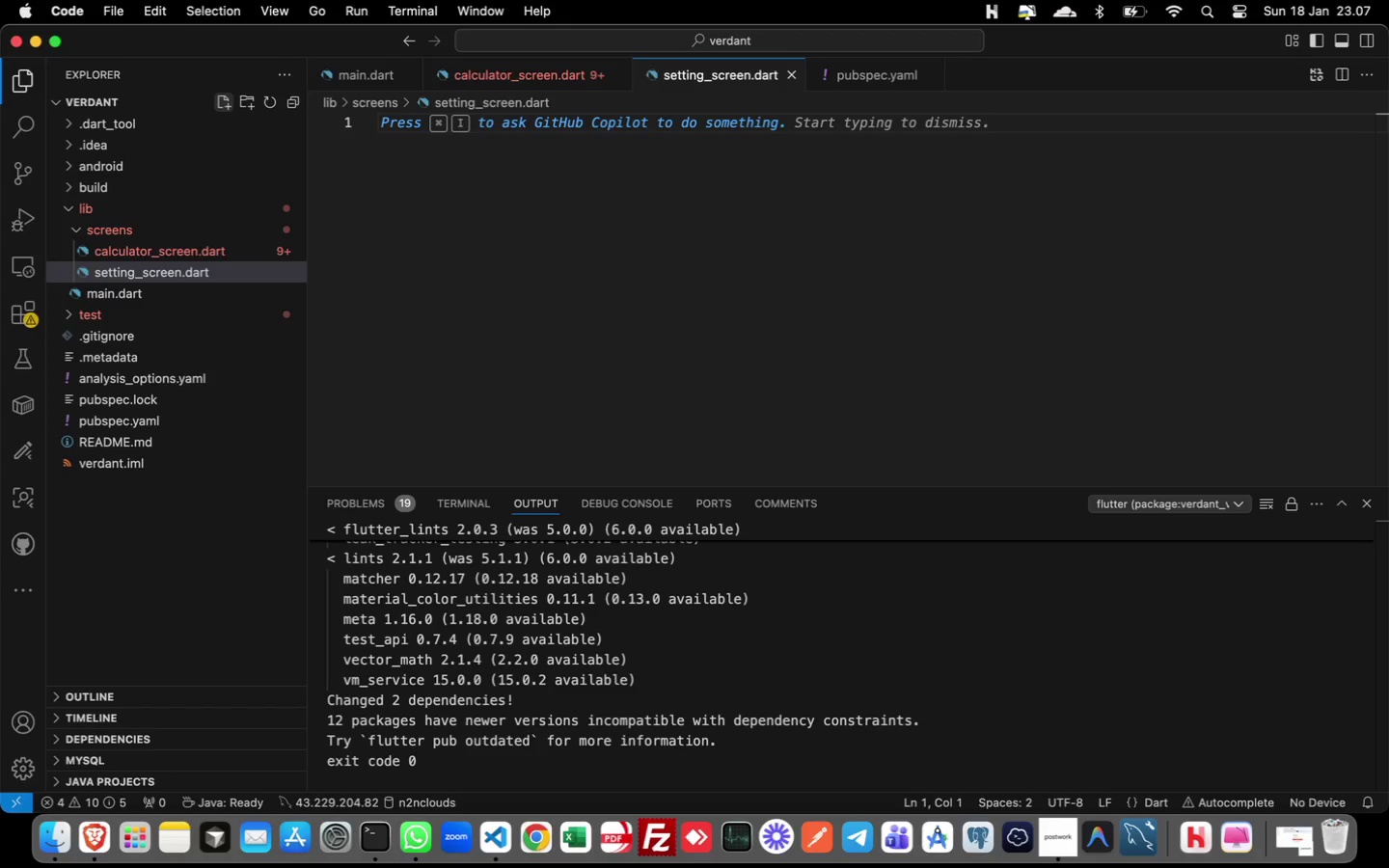 
wait(8.13)
 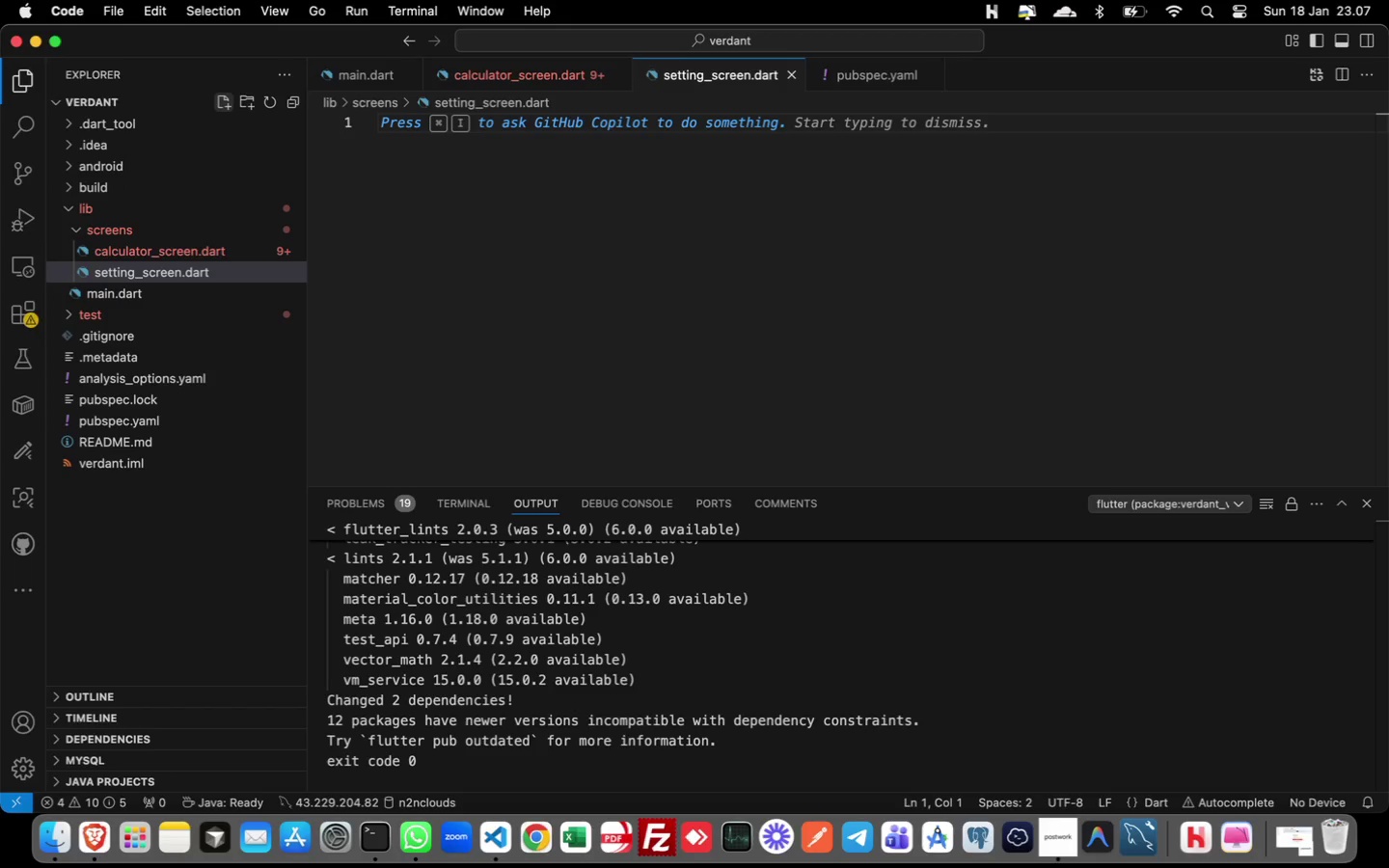 
left_click([863, 72])
 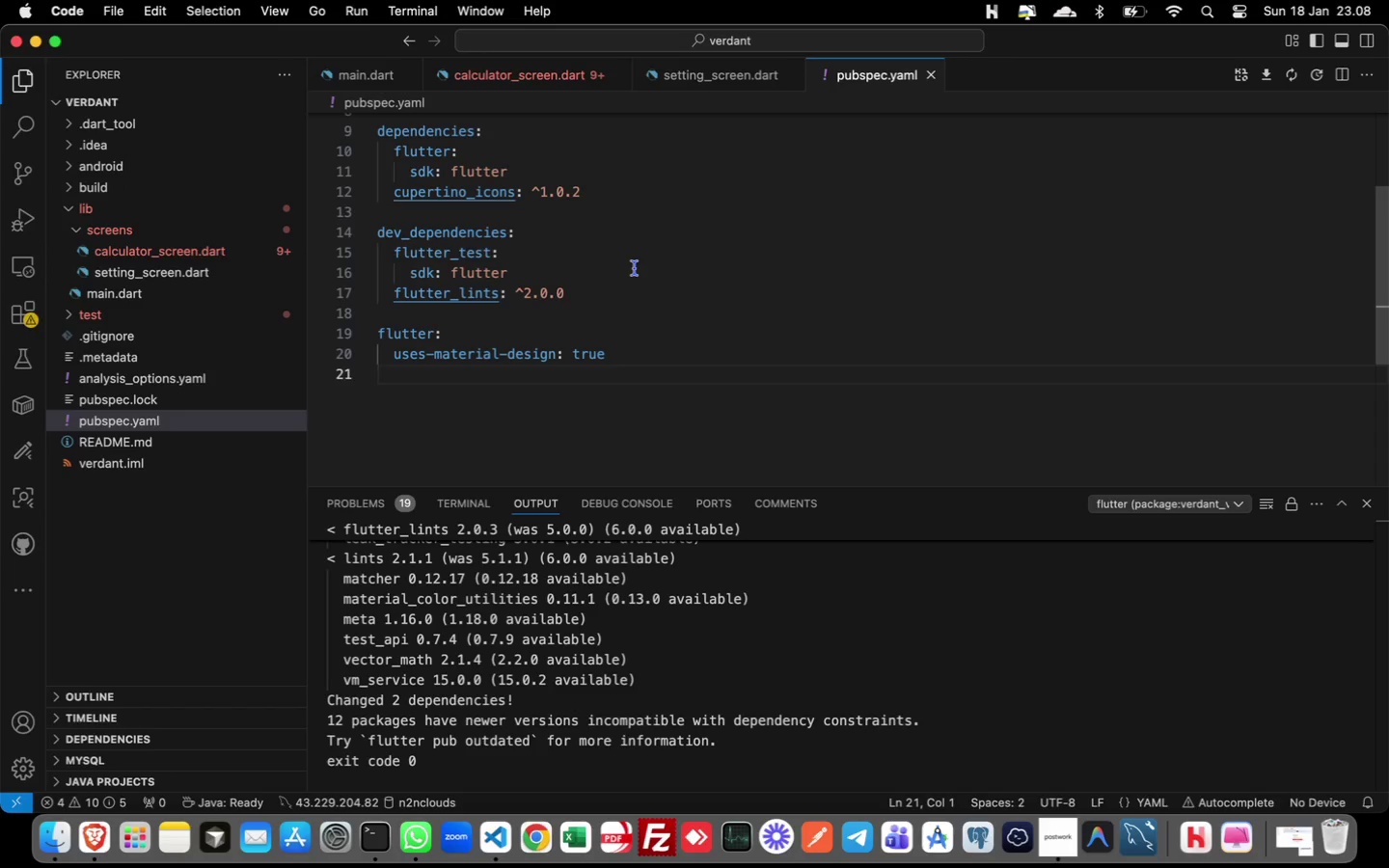 
left_click([598, 190])
 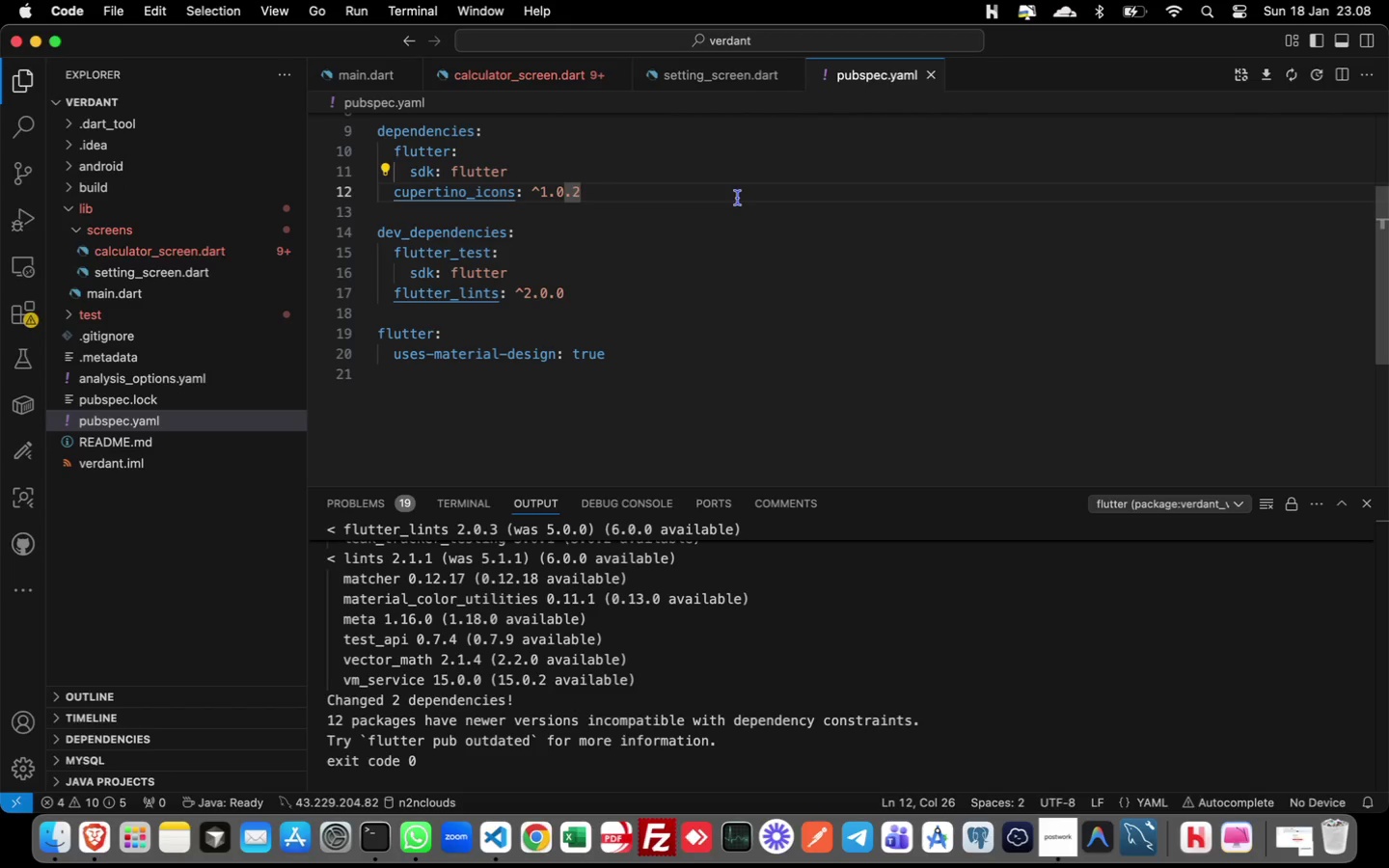 
key(Enter)
 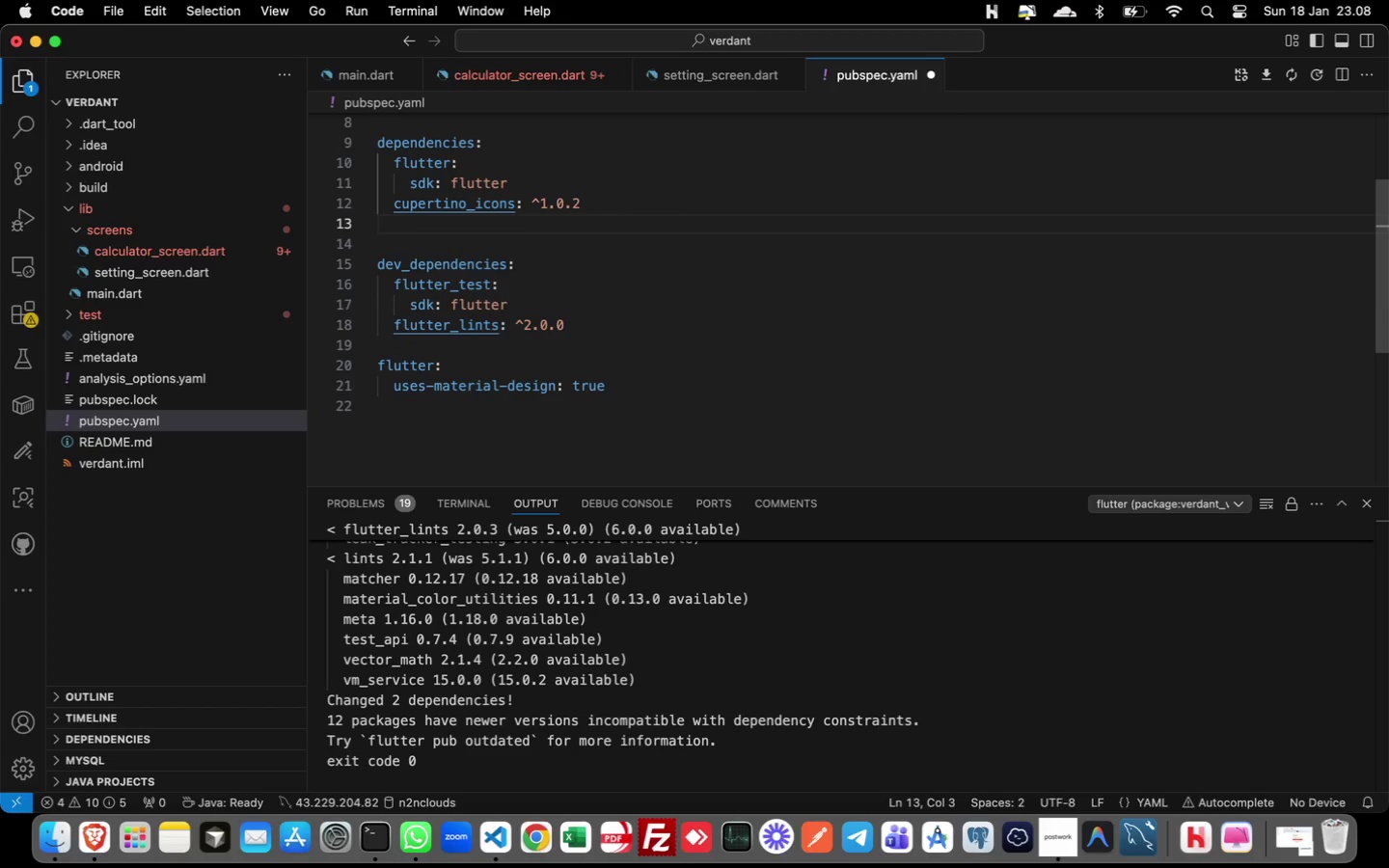 
type(shared_preferences)
 